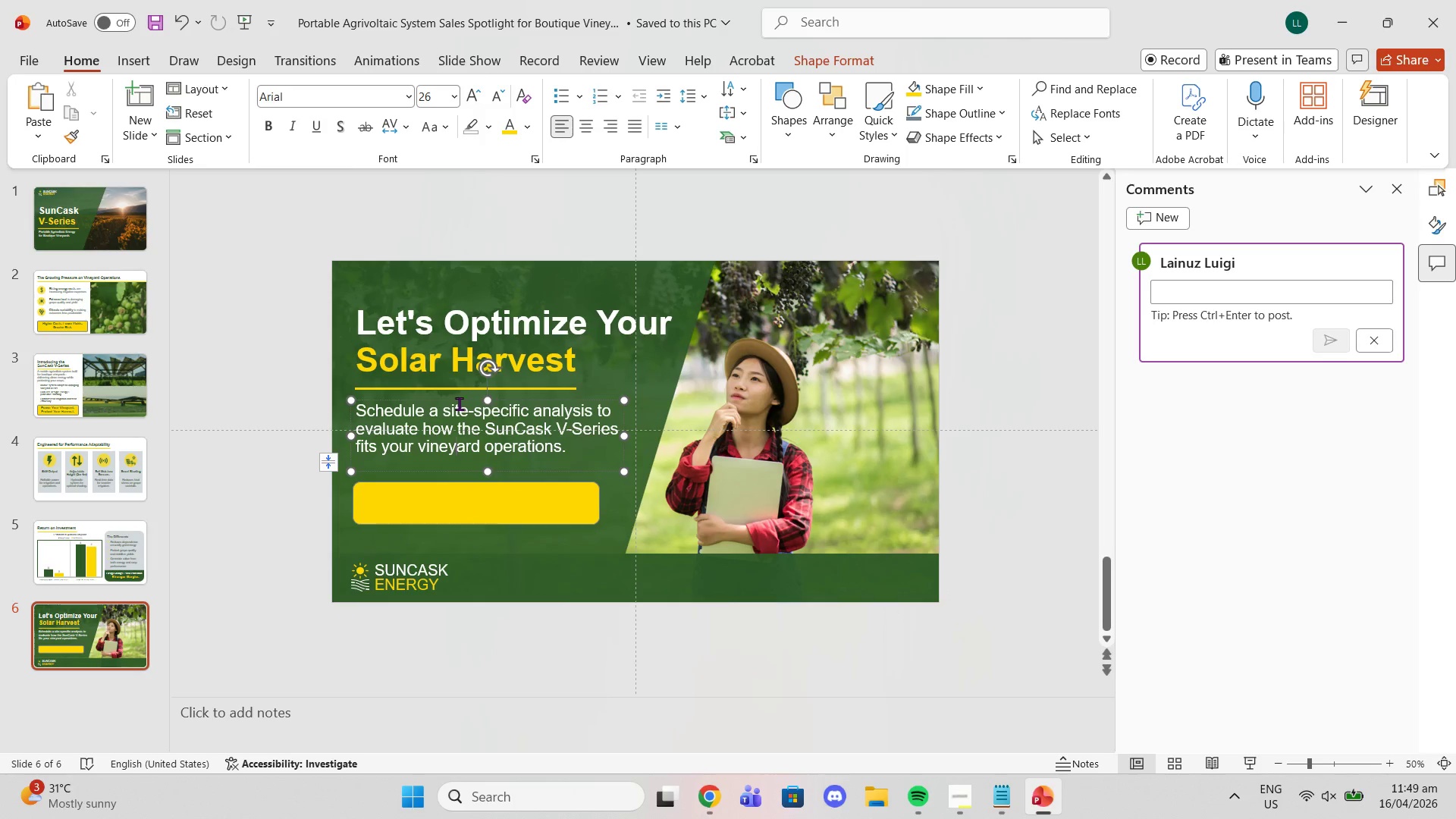 
left_click_drag(start_coordinate=[458, 403], to_coordinate=[458, 411])
 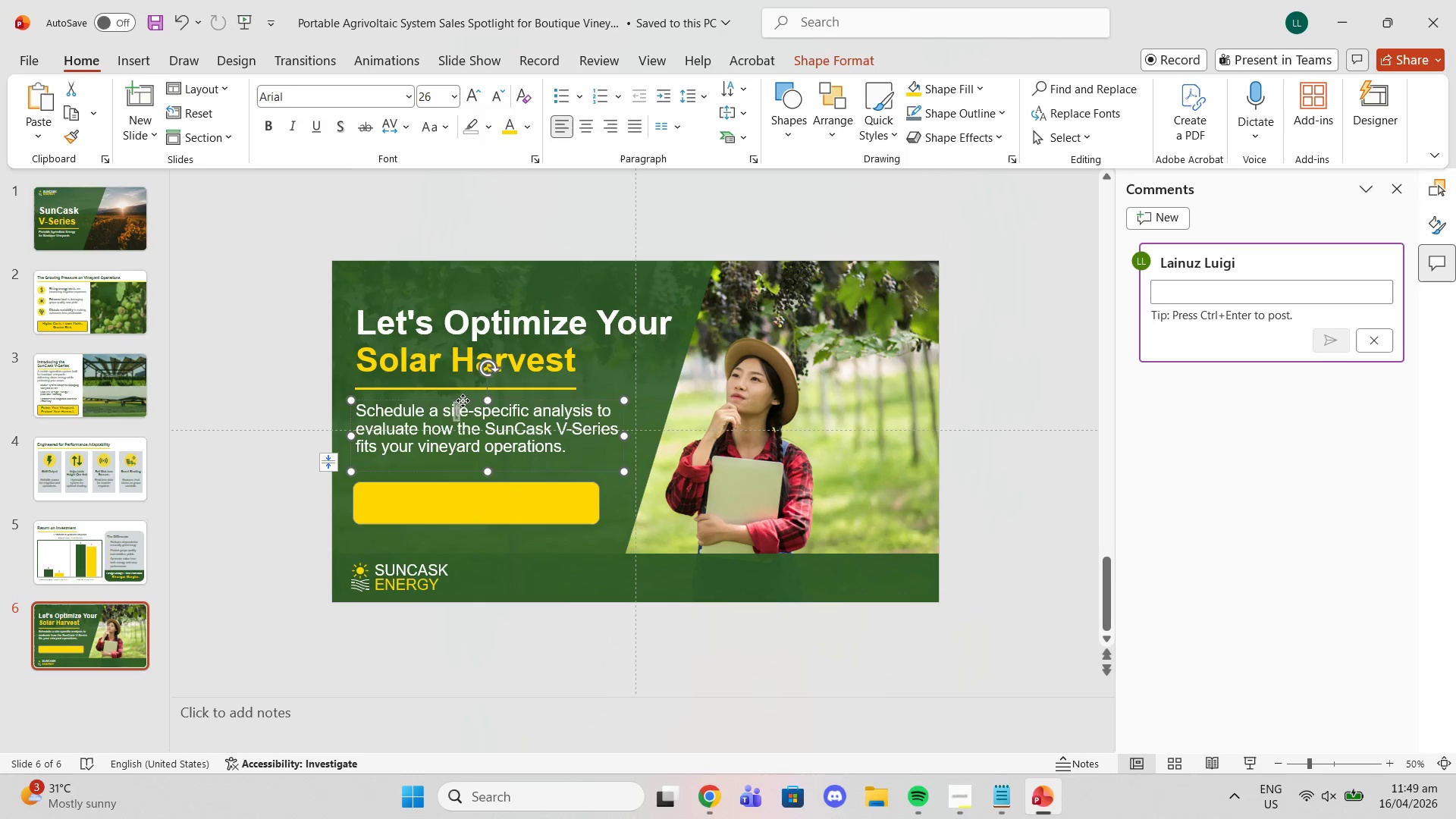 
left_click_drag(start_coordinate=[463, 400], to_coordinate=[463, 406])
 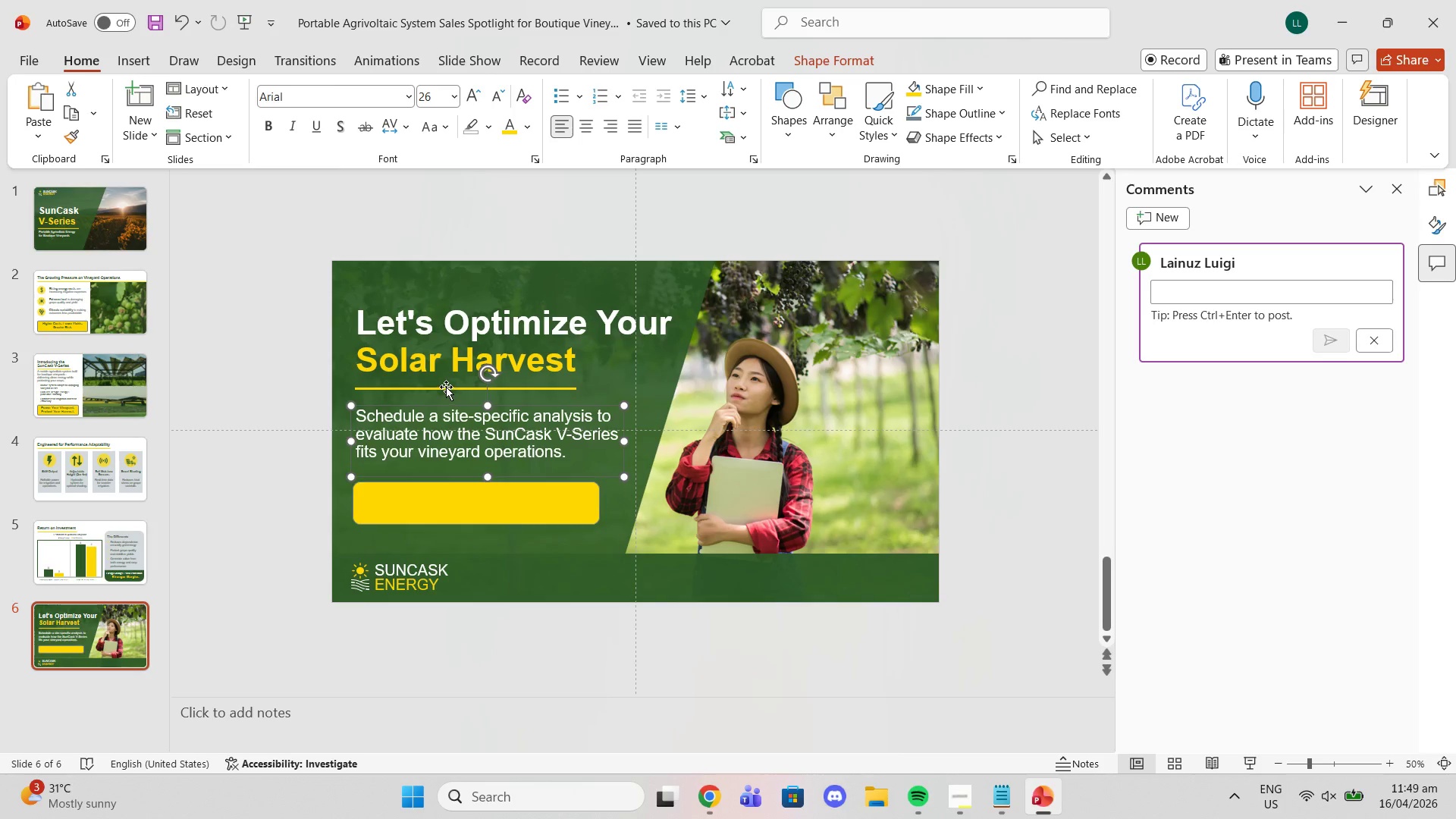 
left_click([446, 387])
 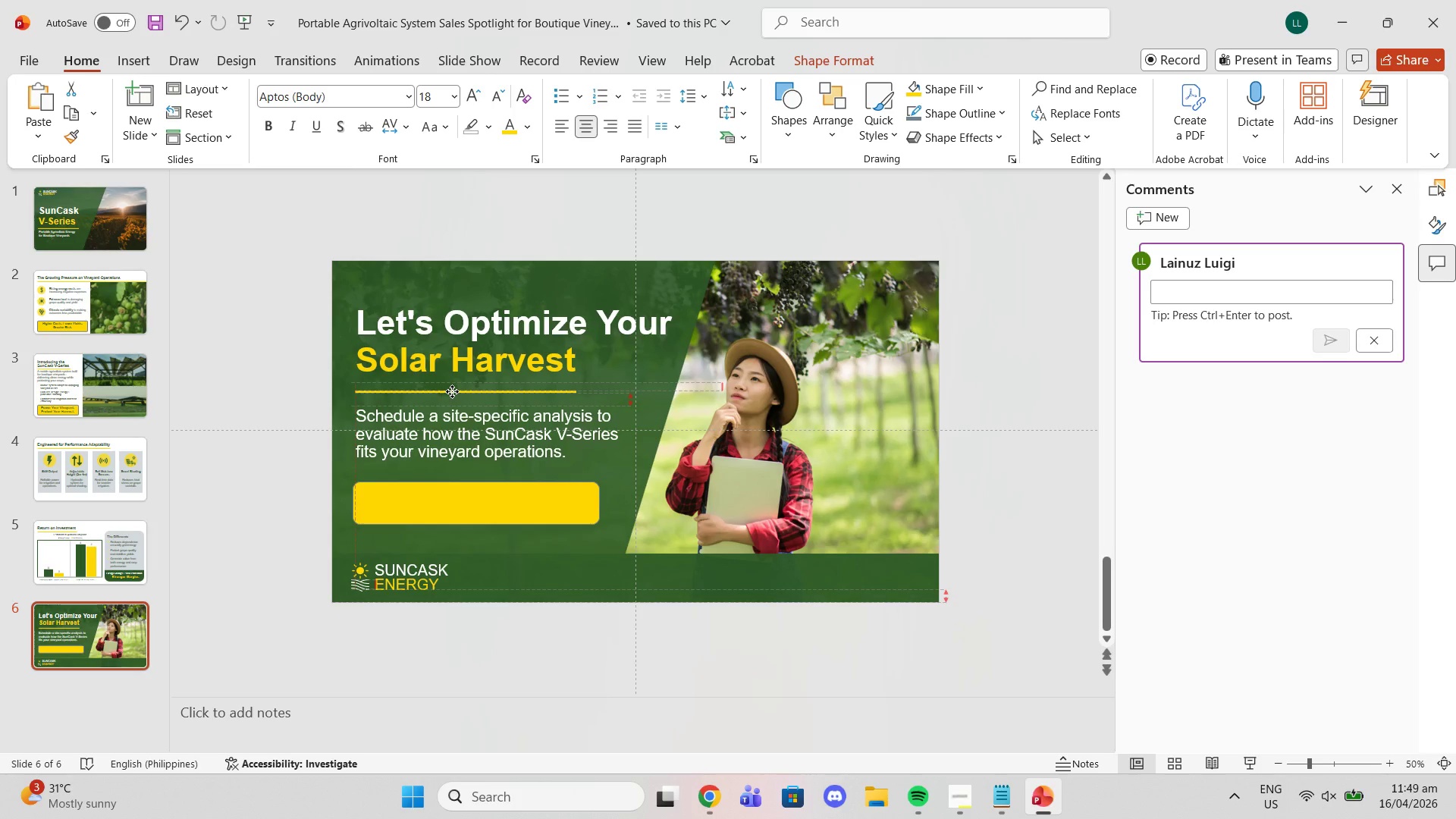 
left_click([213, 344])
 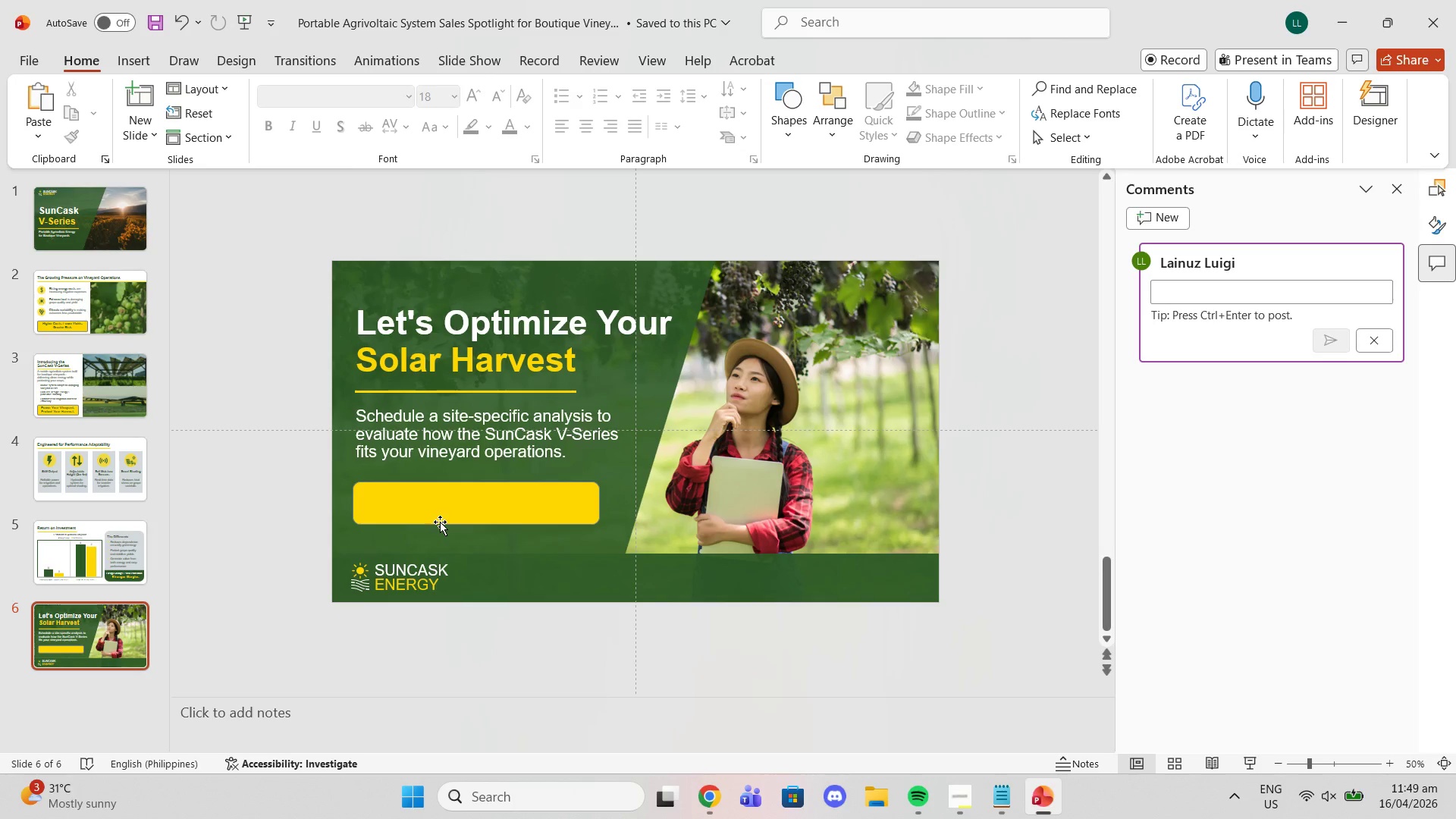 
left_click_drag(start_coordinate=[432, 506], to_coordinate=[430, 497])
 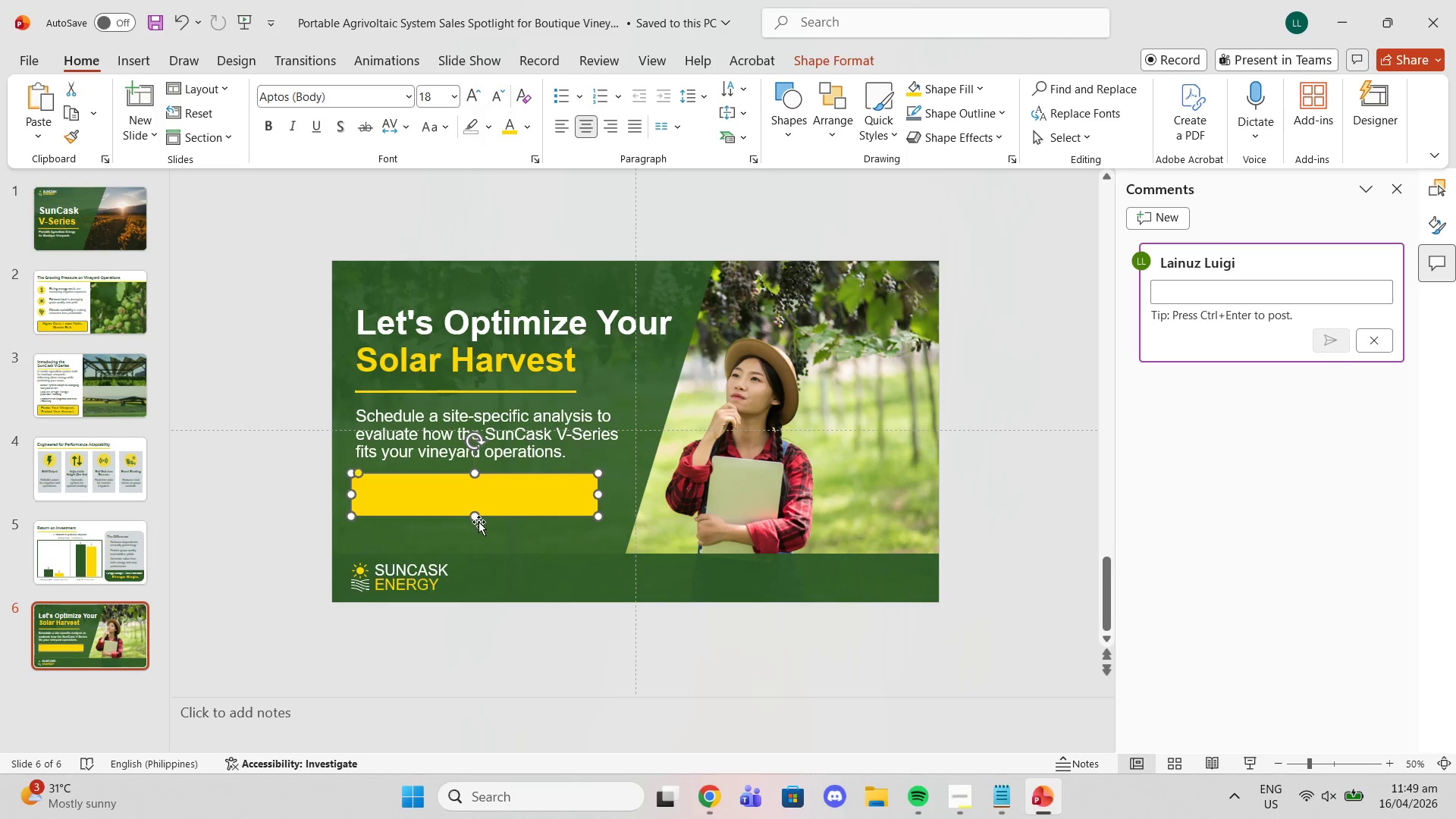 
left_click_drag(start_coordinate=[479, 522], to_coordinate=[482, 533])
 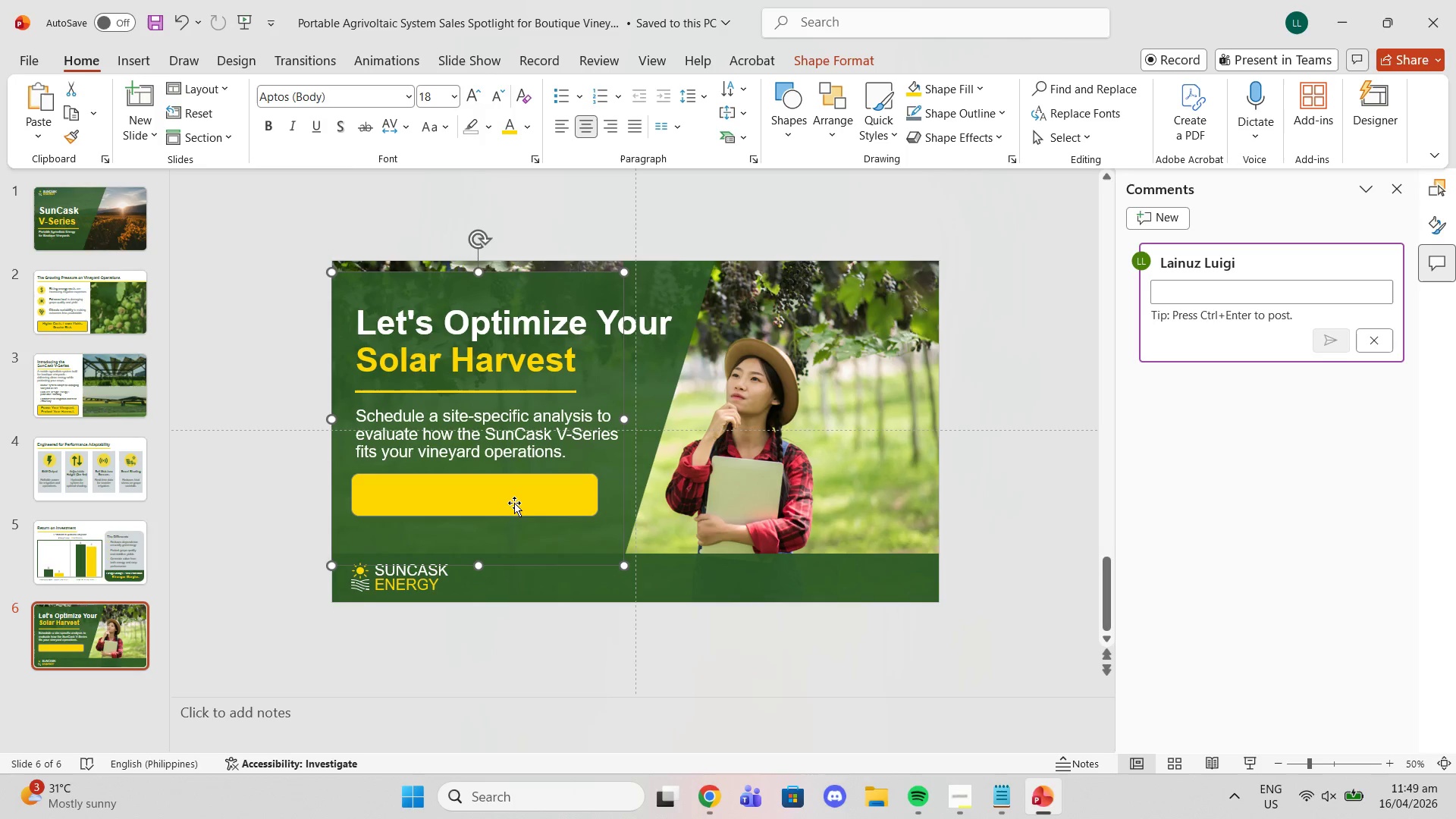 
key(Control+Z)
 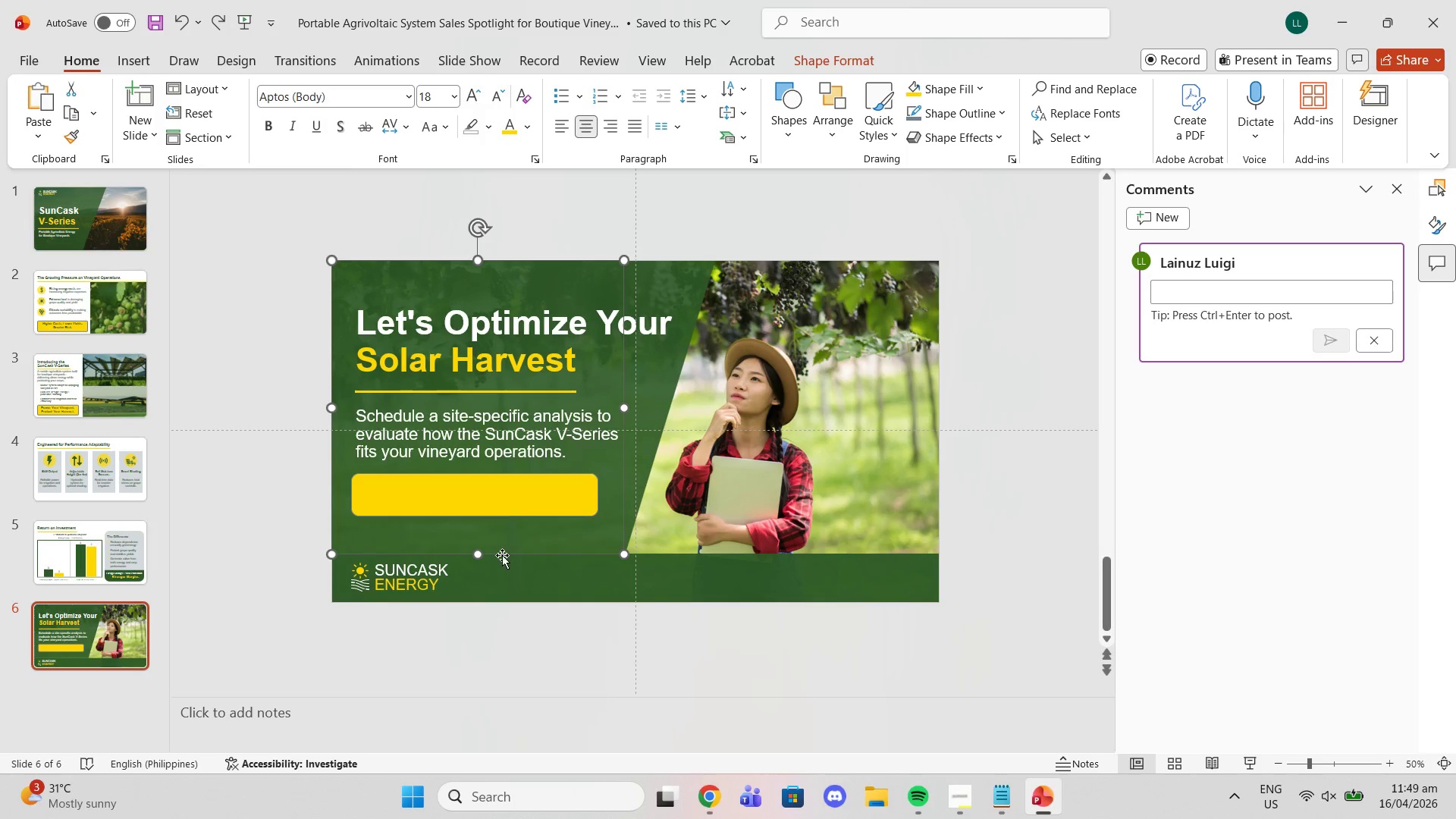 
left_click([507, 566])
 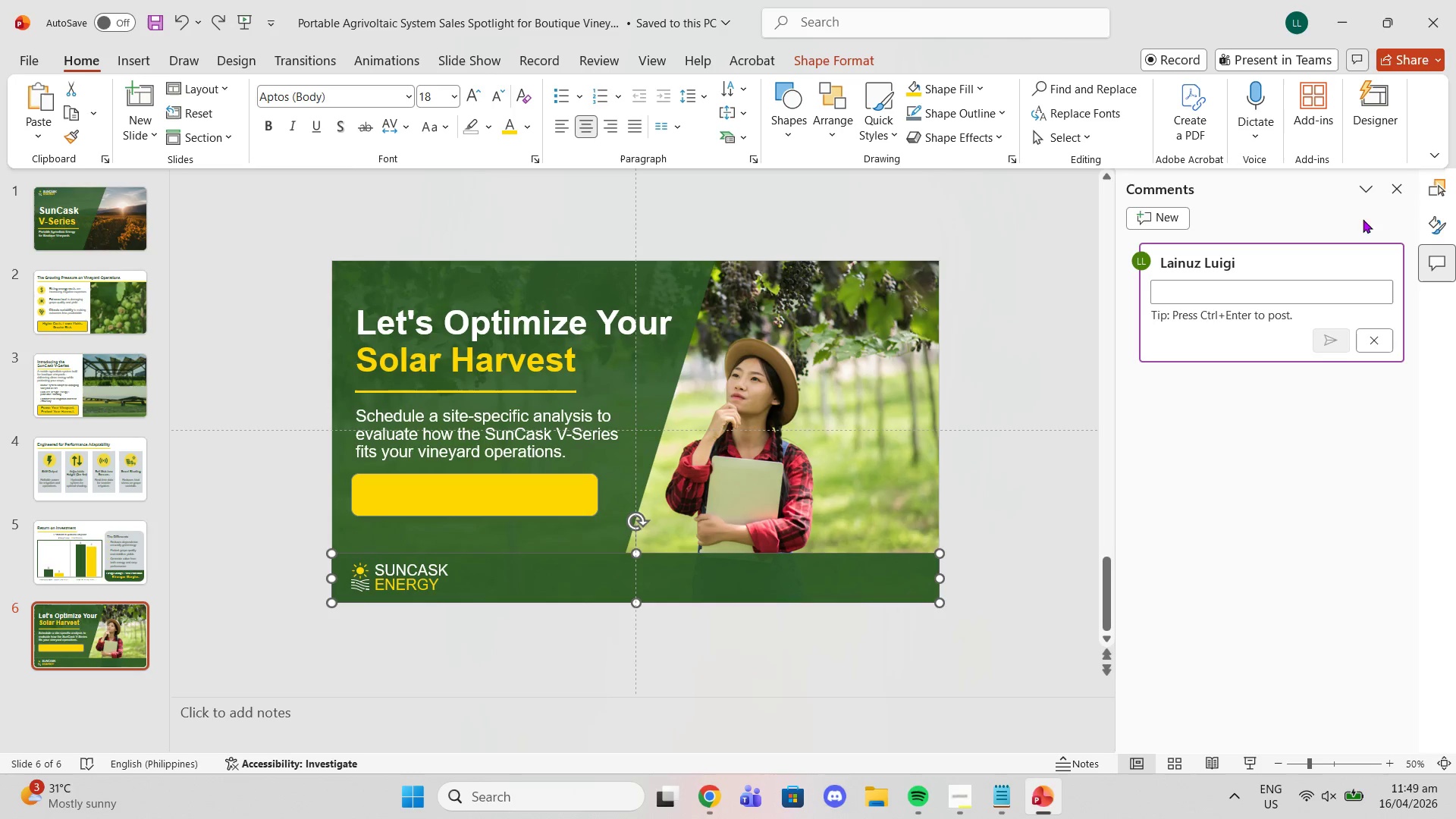 
left_click([1392, 196])
 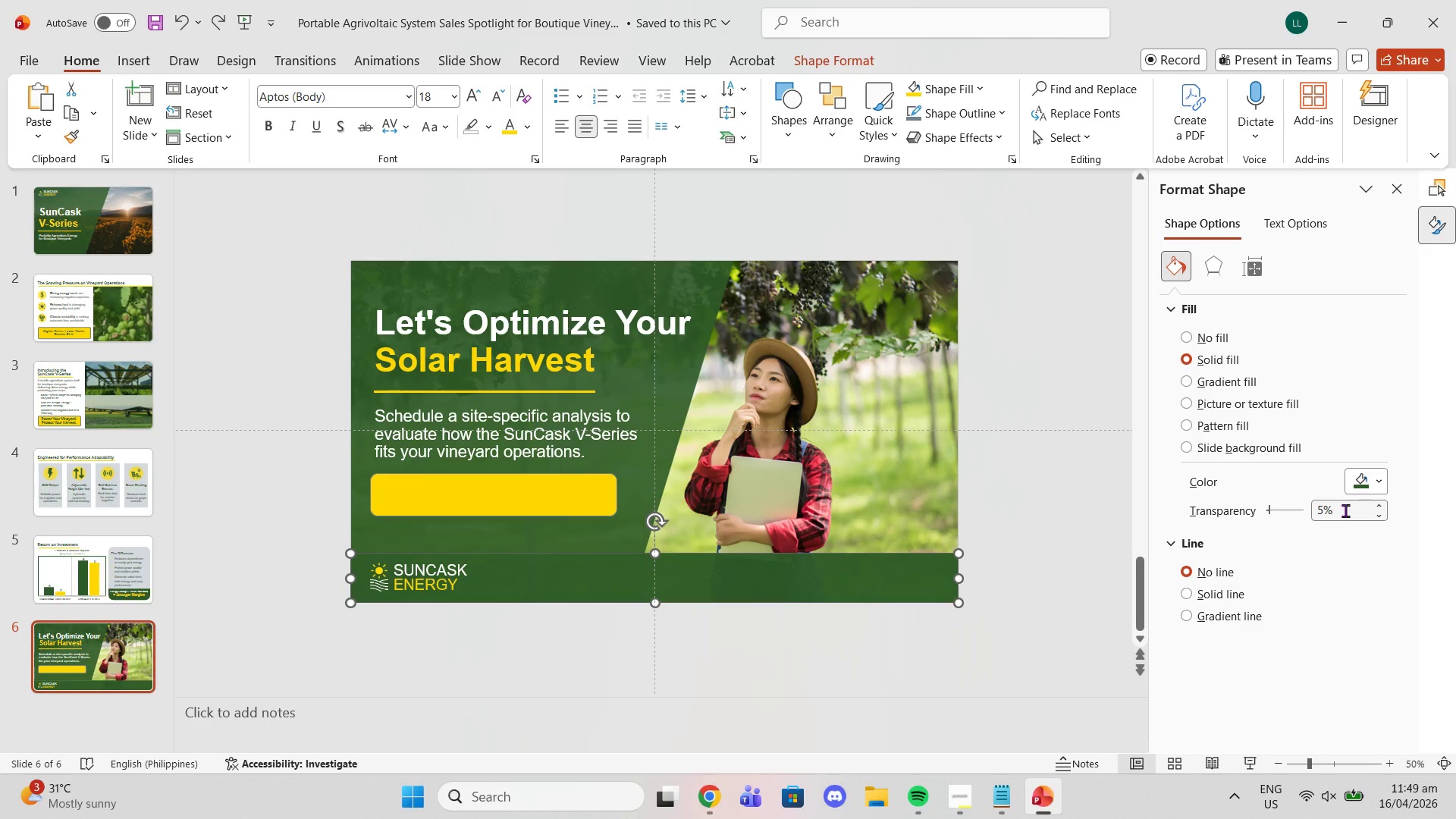 
left_click([591, 512])
 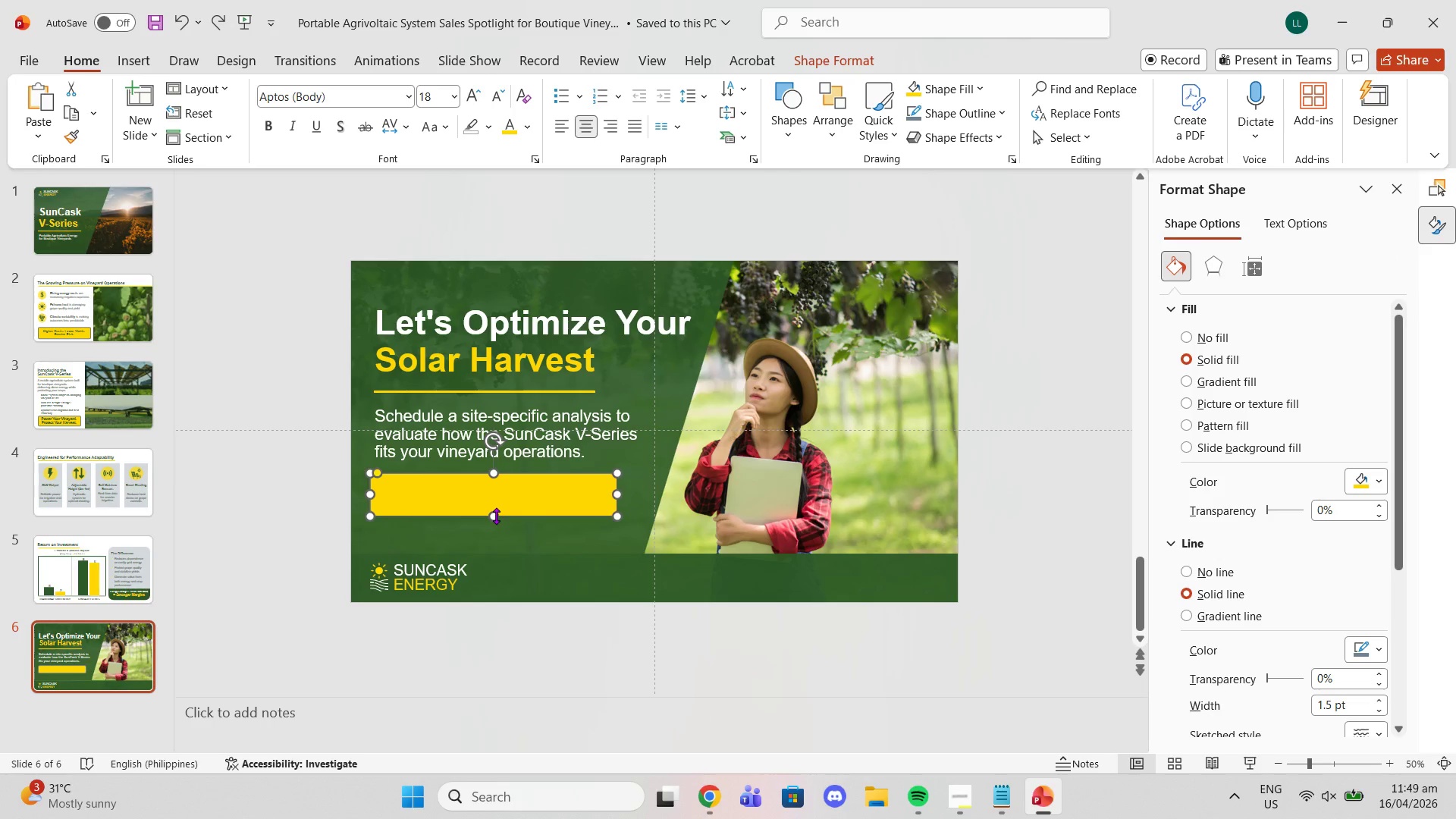 
left_click_drag(start_coordinate=[496, 516], to_coordinate=[499, 527])
 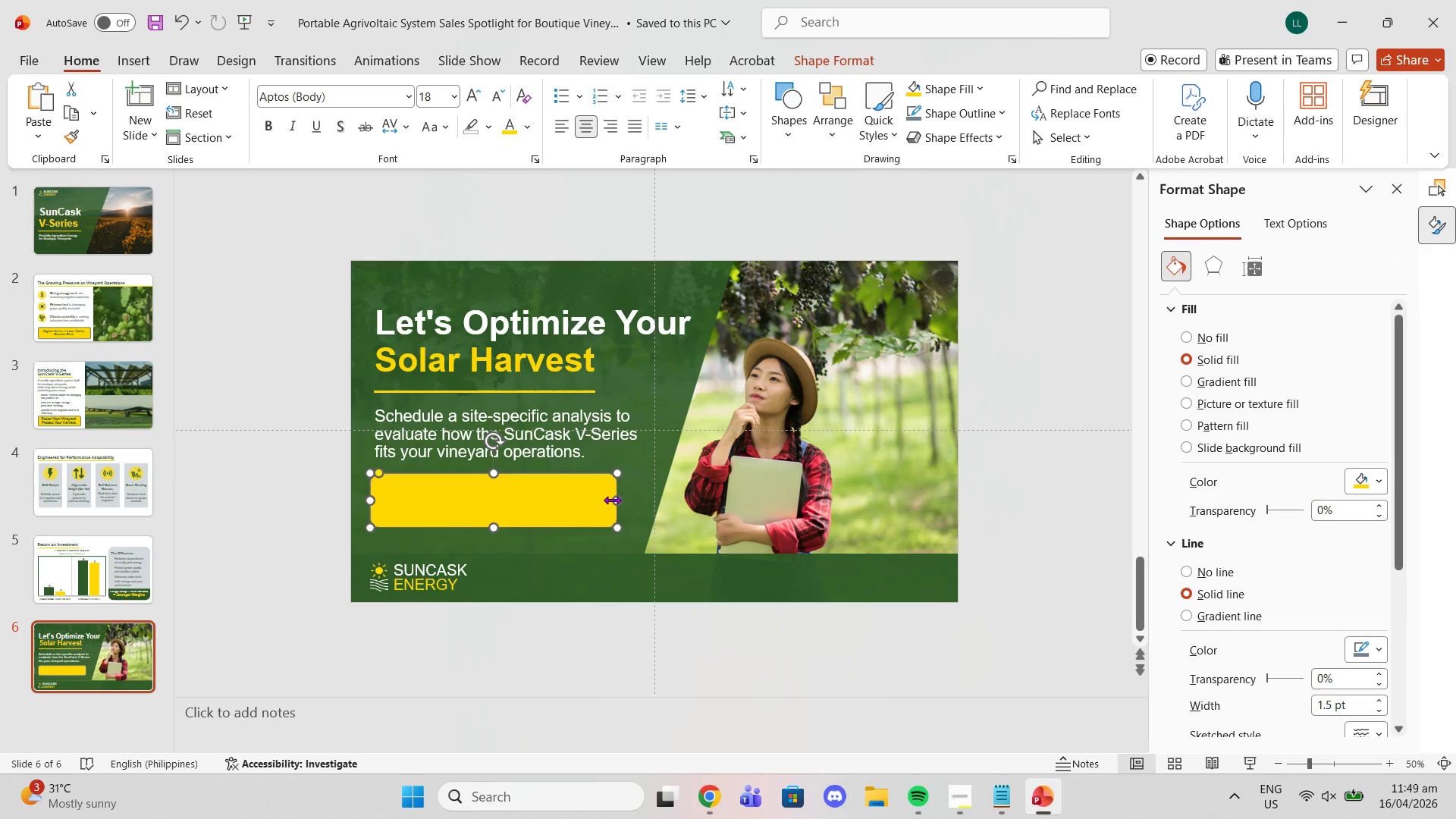 
left_click_drag(start_coordinate=[617, 501], to_coordinate=[646, 503])
 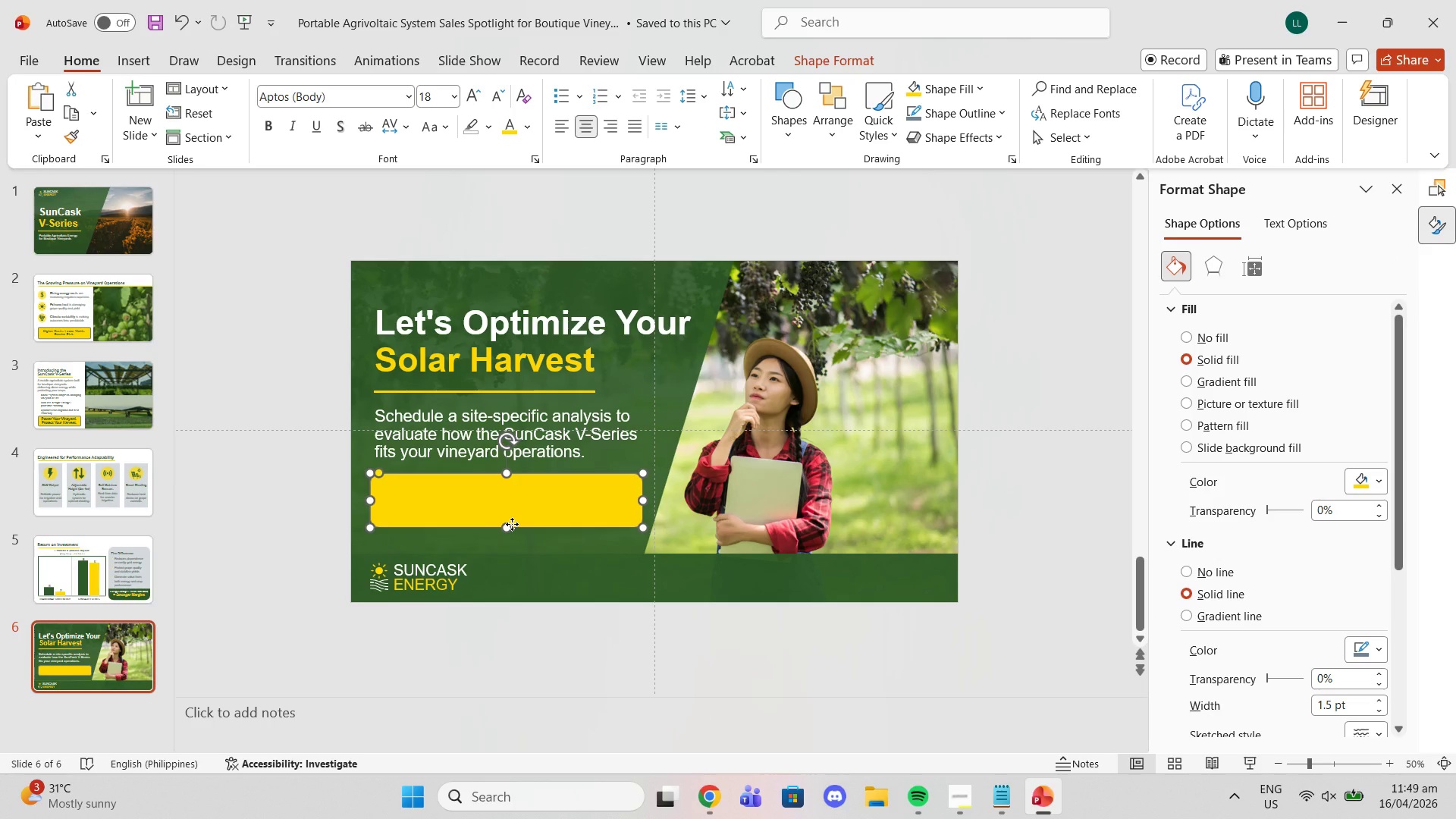 
left_click([512, 524])
 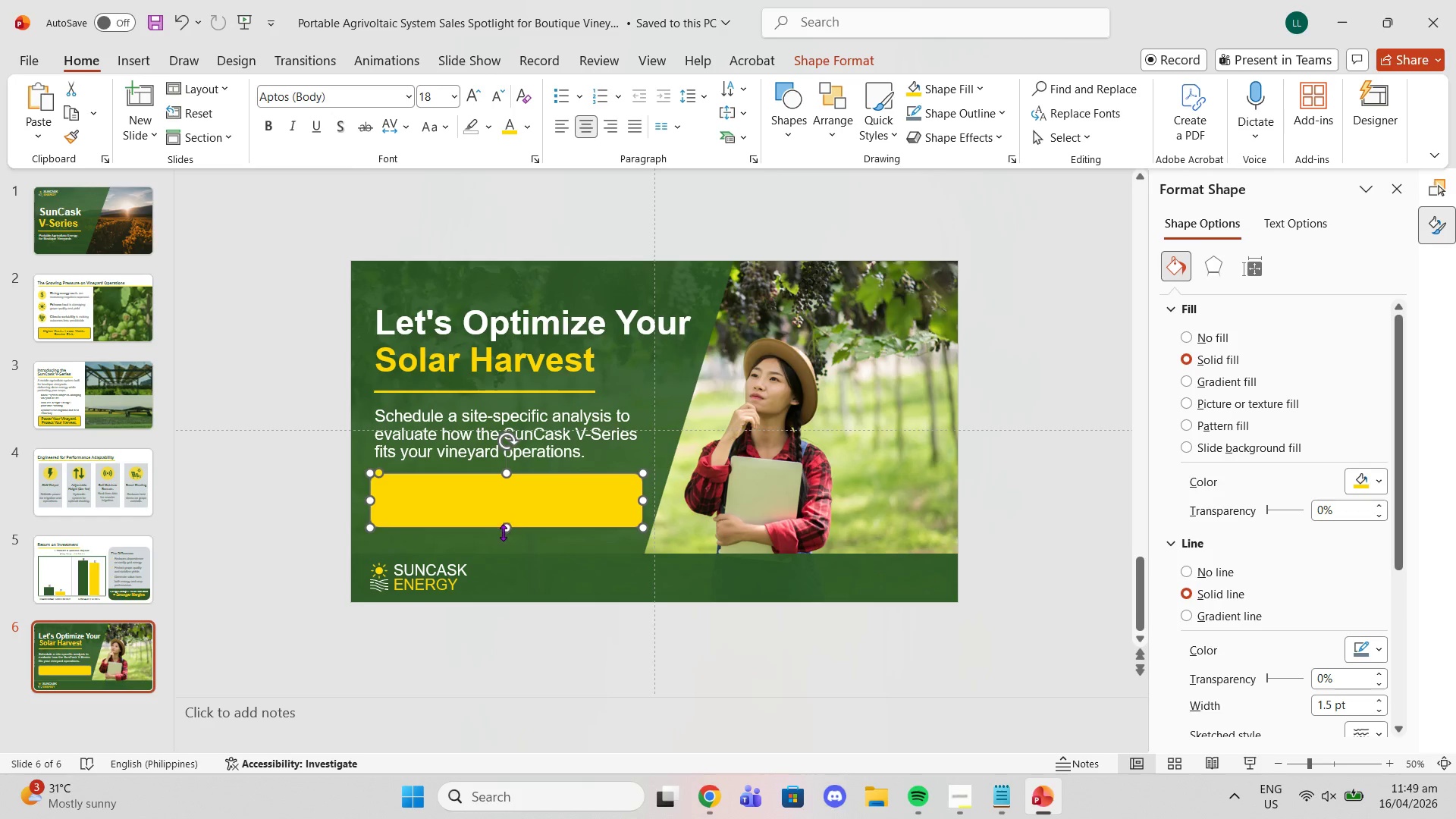 
left_click_drag(start_coordinate=[503, 532], to_coordinate=[509, 524])
 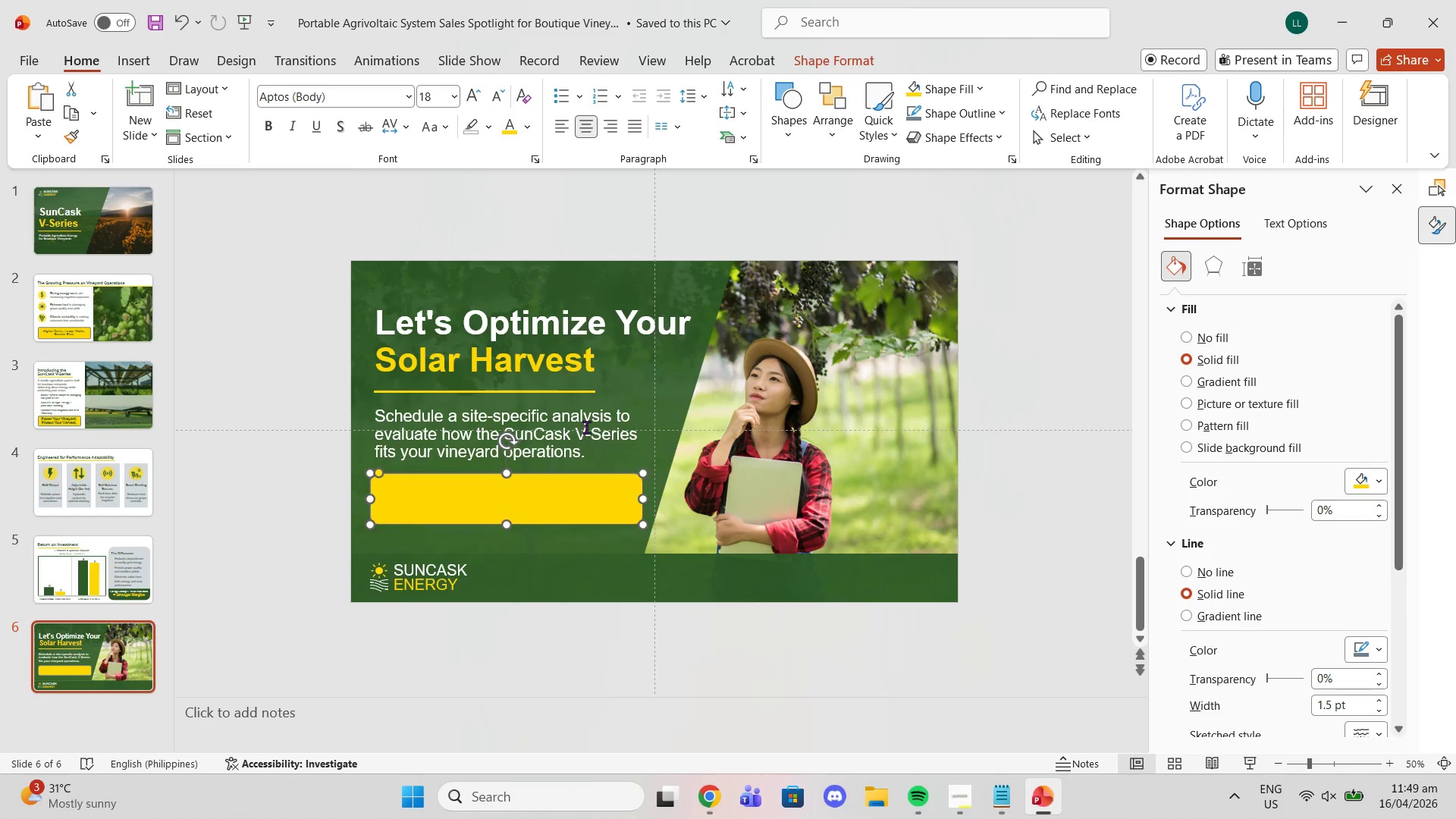 
left_click([586, 427])
 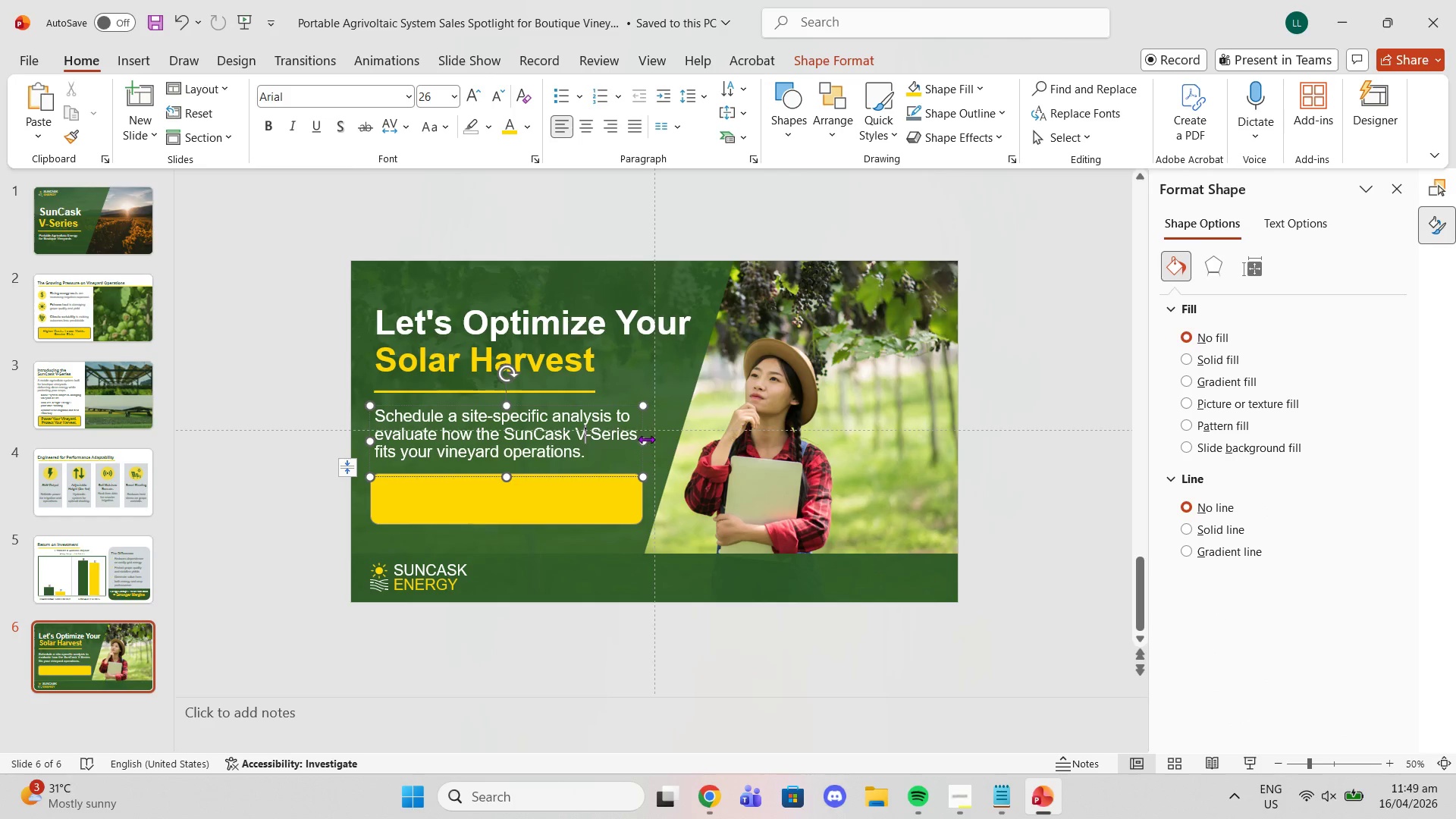 
left_click_drag(start_coordinate=[645, 439], to_coordinate=[663, 439])
 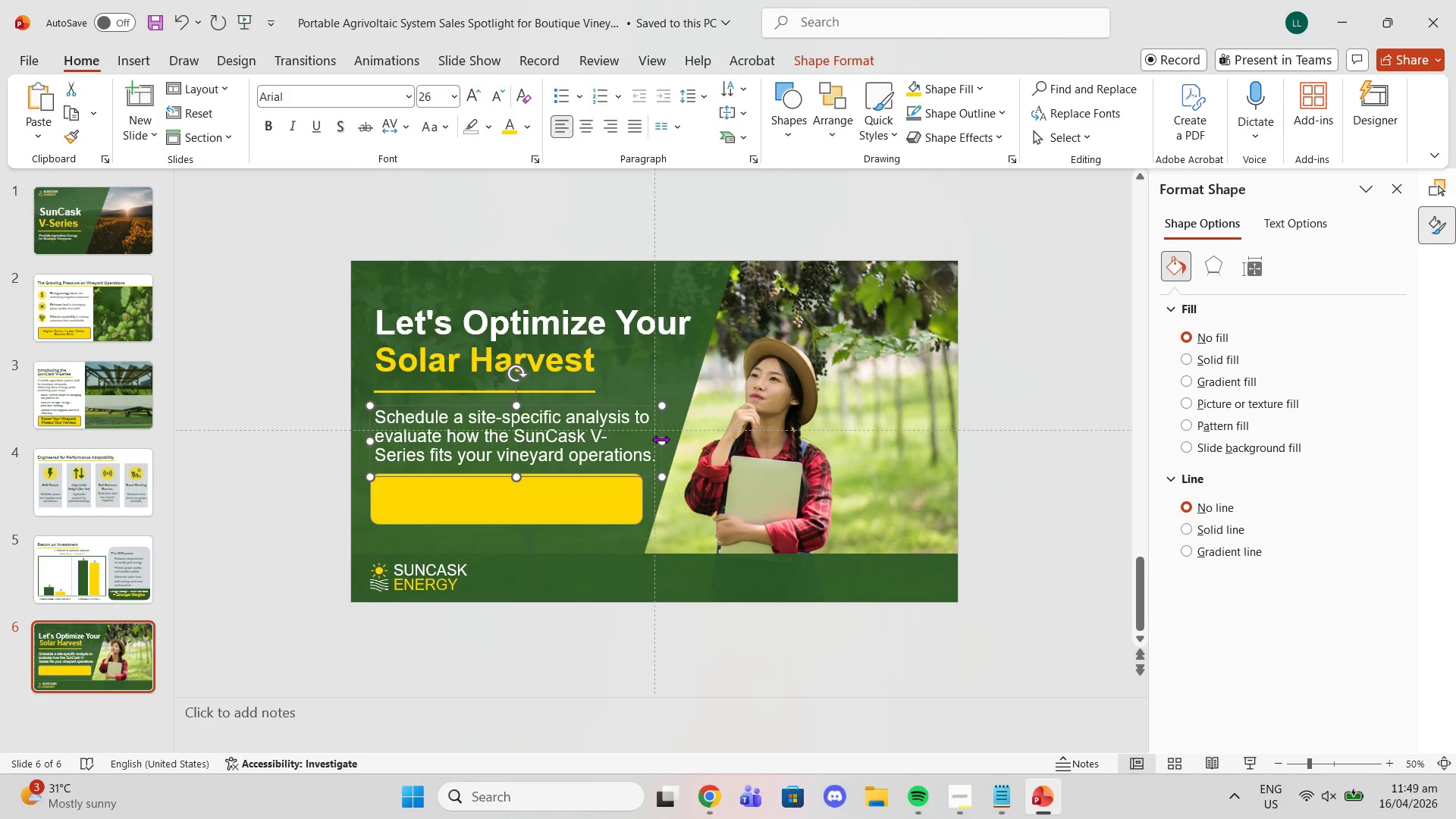 
left_click_drag(start_coordinate=[661, 439], to_coordinate=[653, 439])
 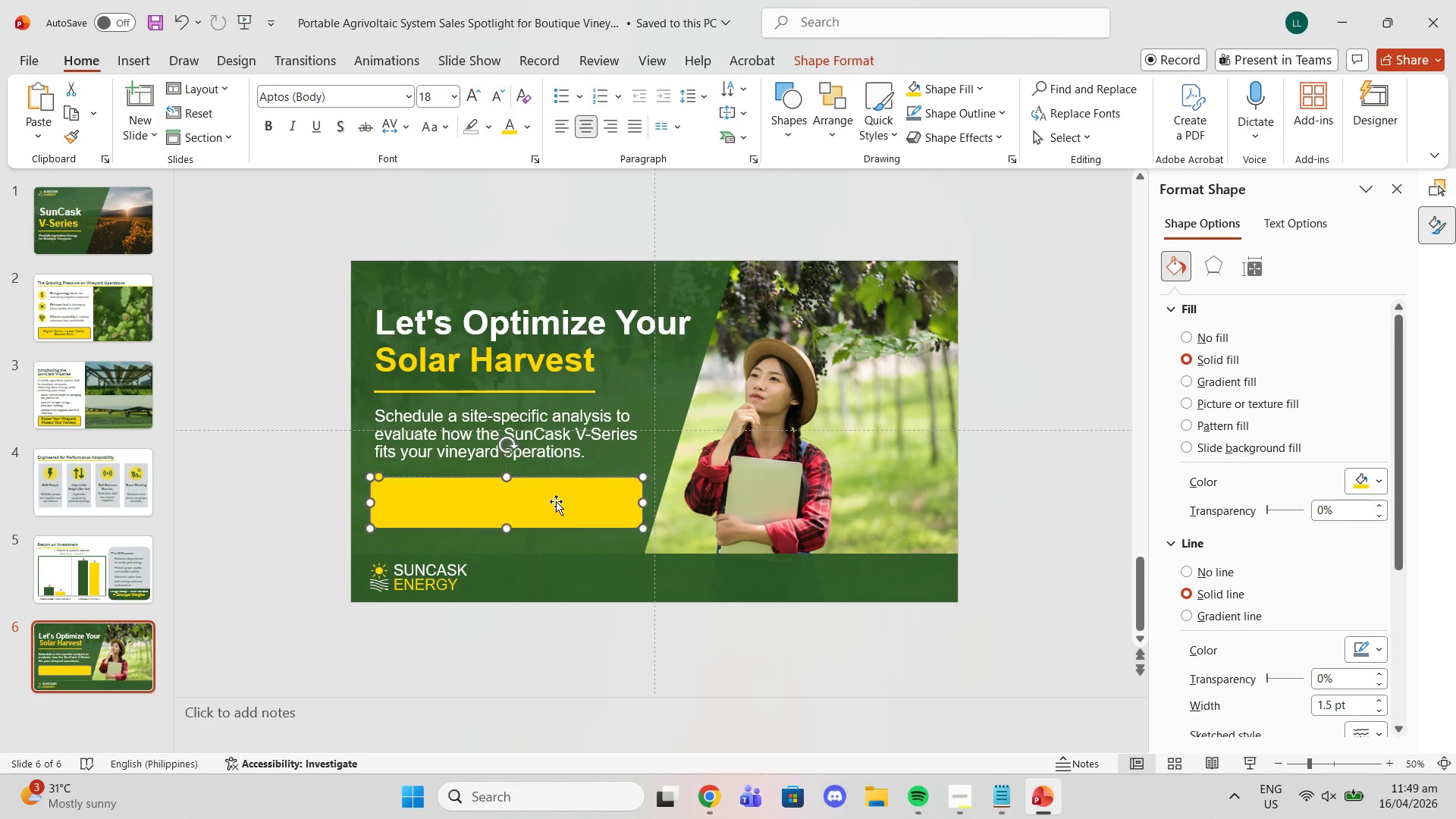 
left_click([310, 418])
 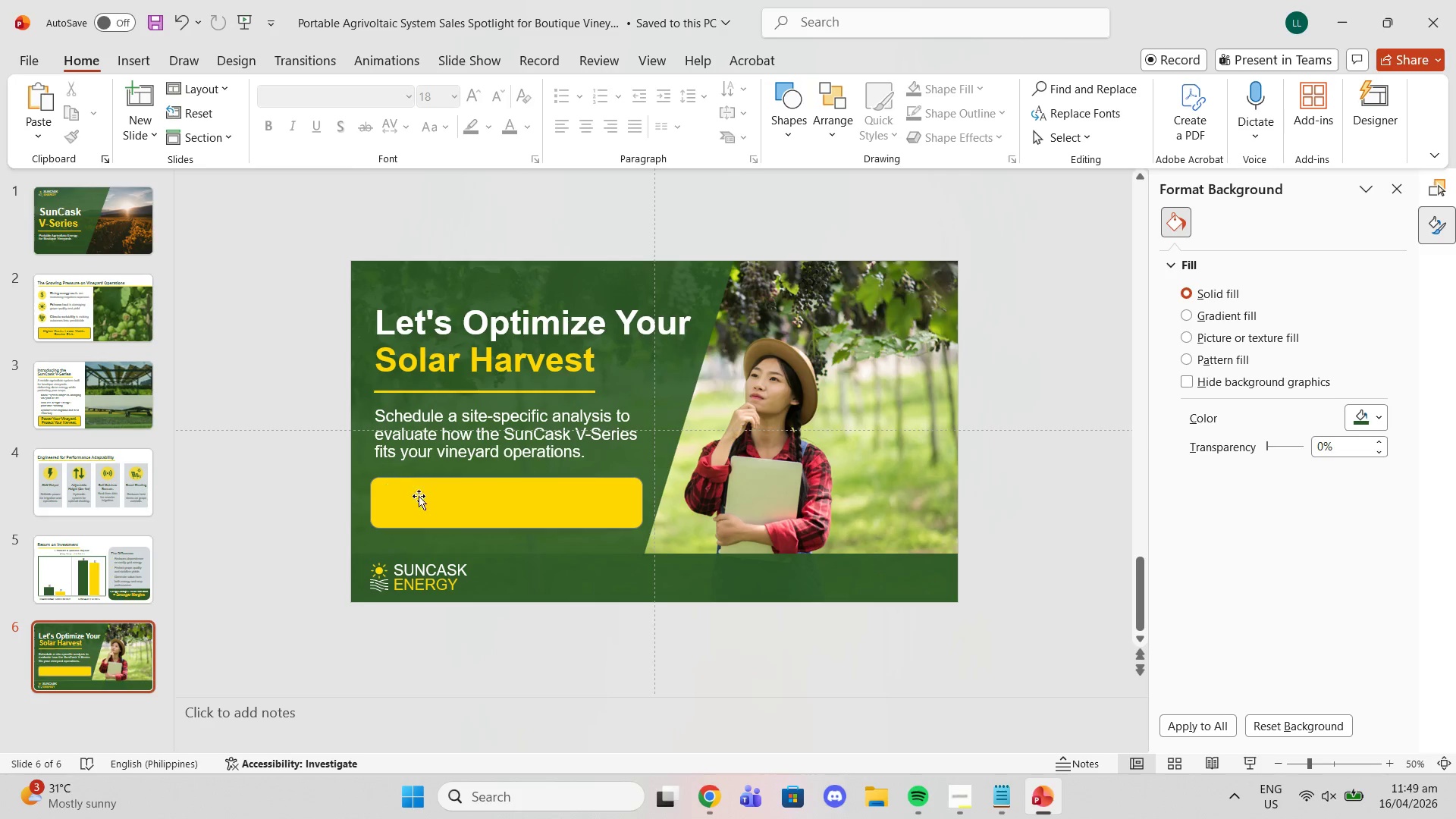 
left_click_drag(start_coordinate=[480, 519], to_coordinate=[484, 519])
 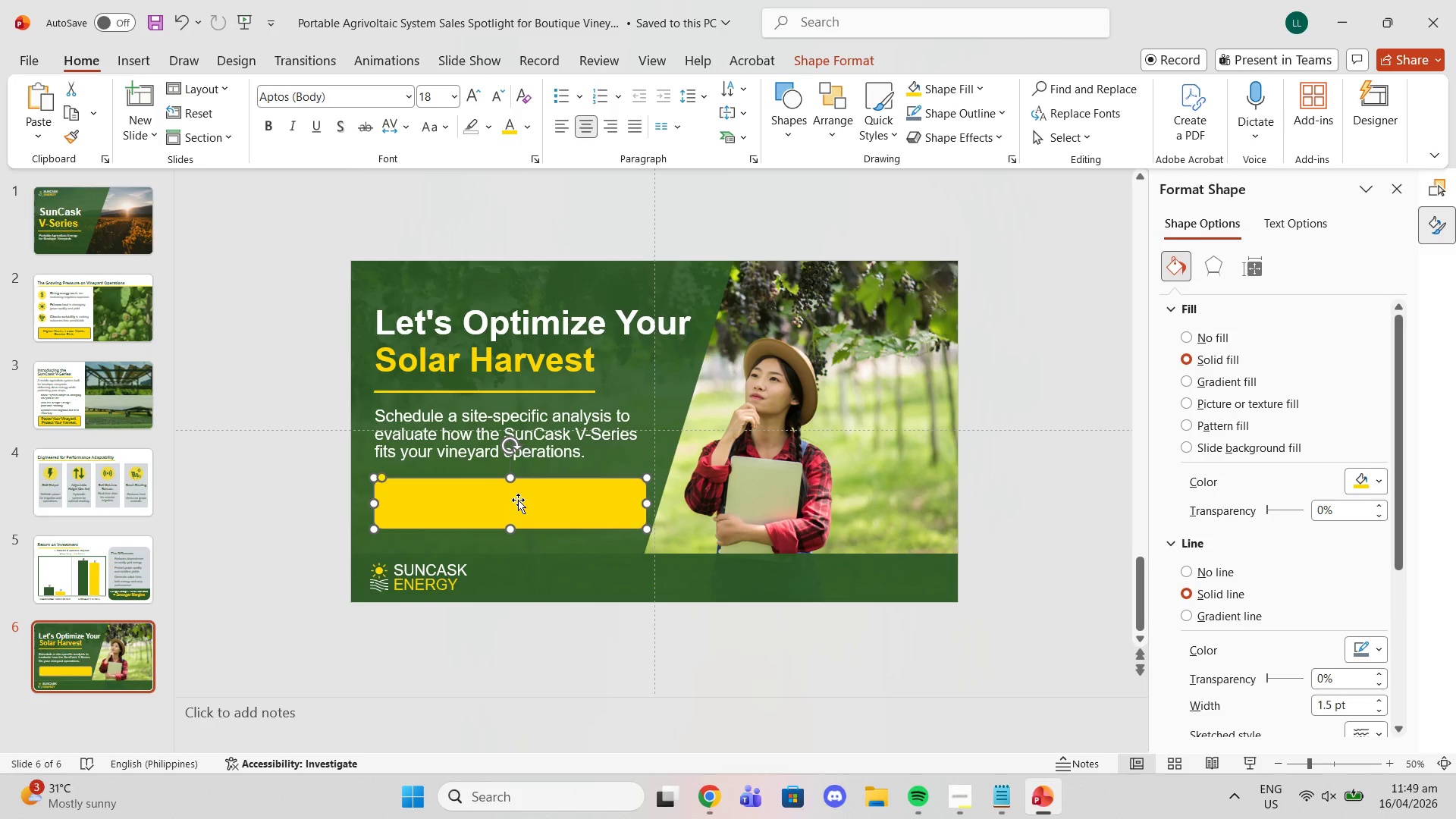 
key(Control+Z)
 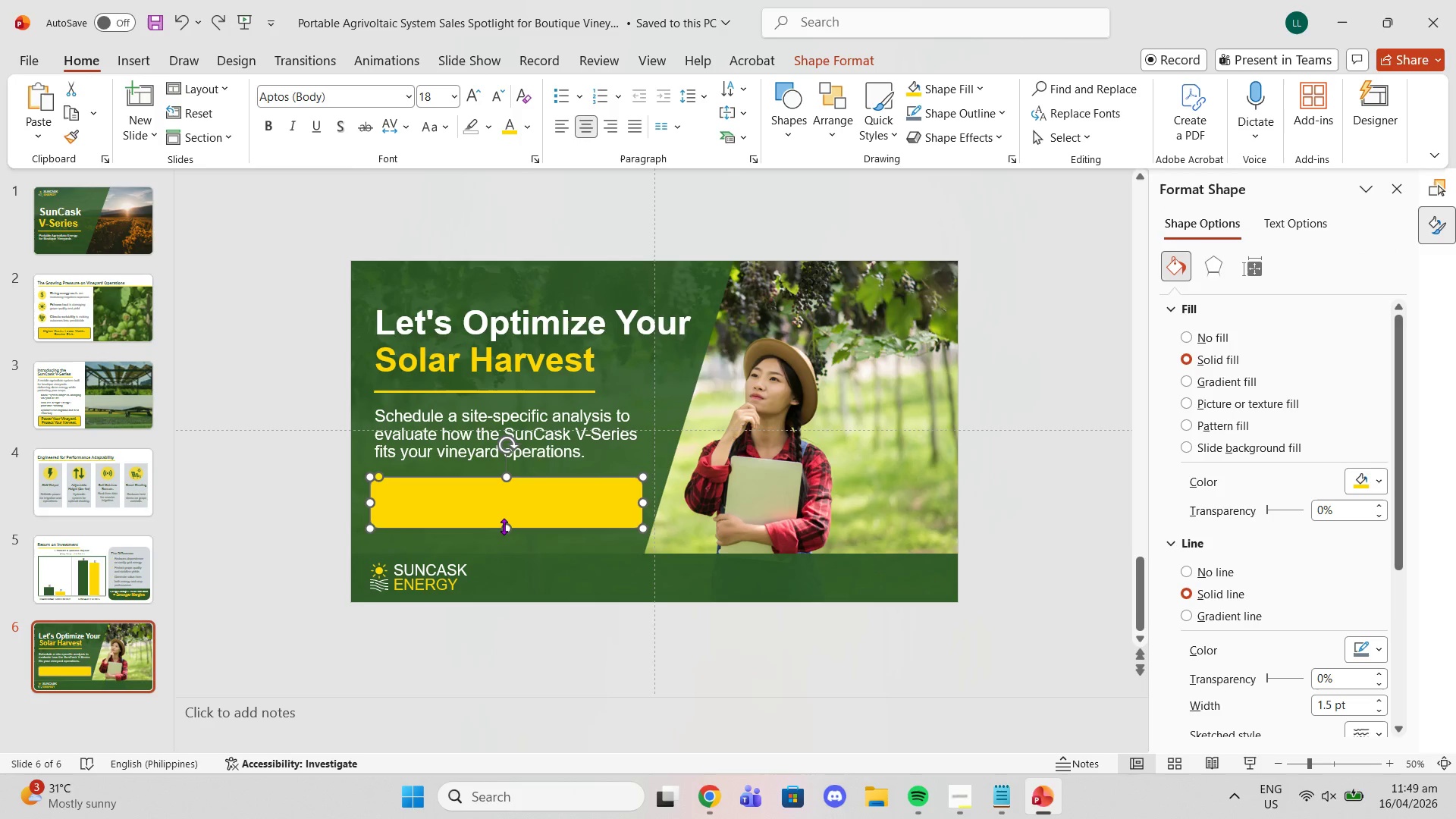 
left_click_drag(start_coordinate=[504, 526], to_coordinate=[507, 525])
 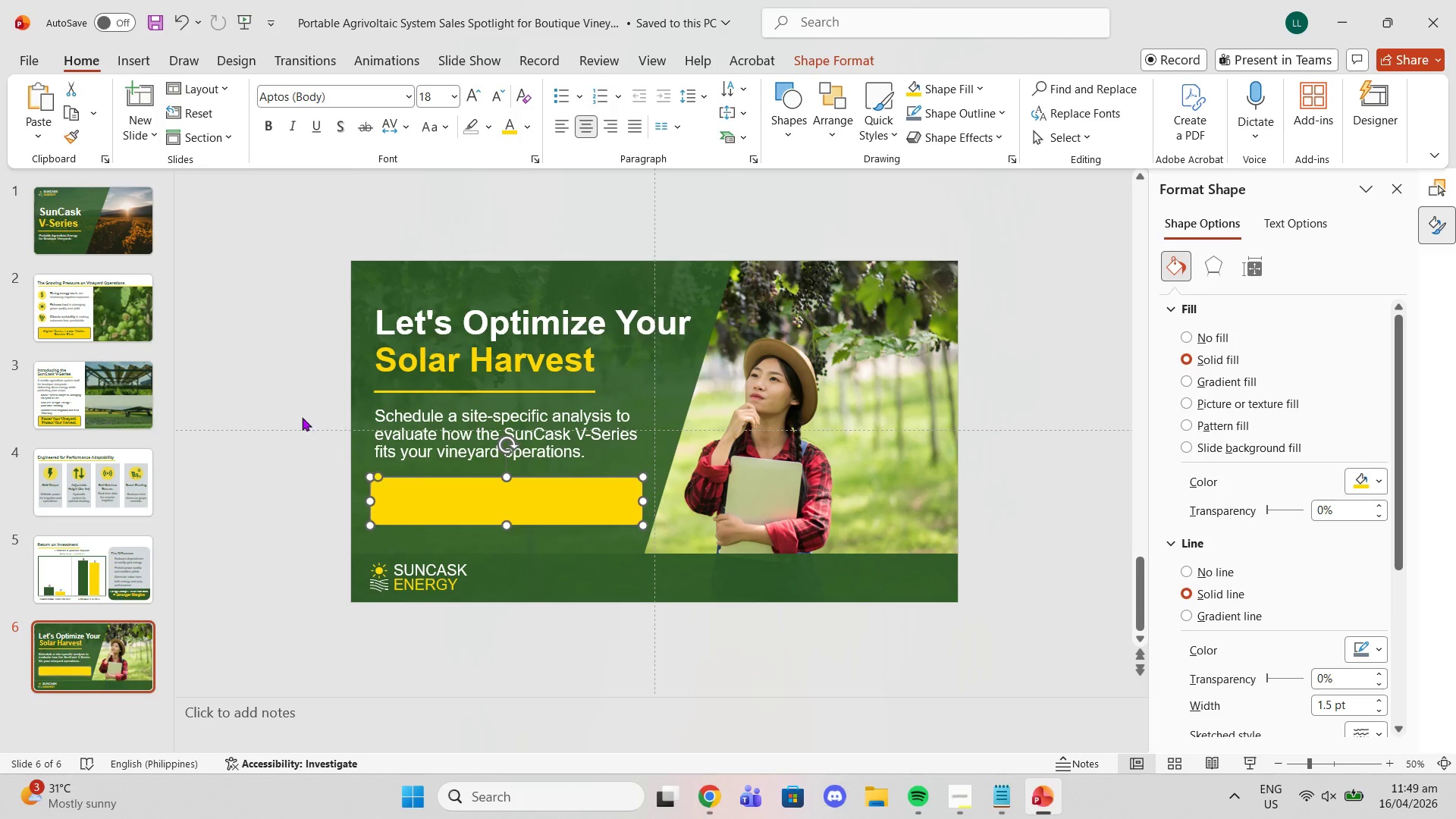 
left_click([293, 414])
 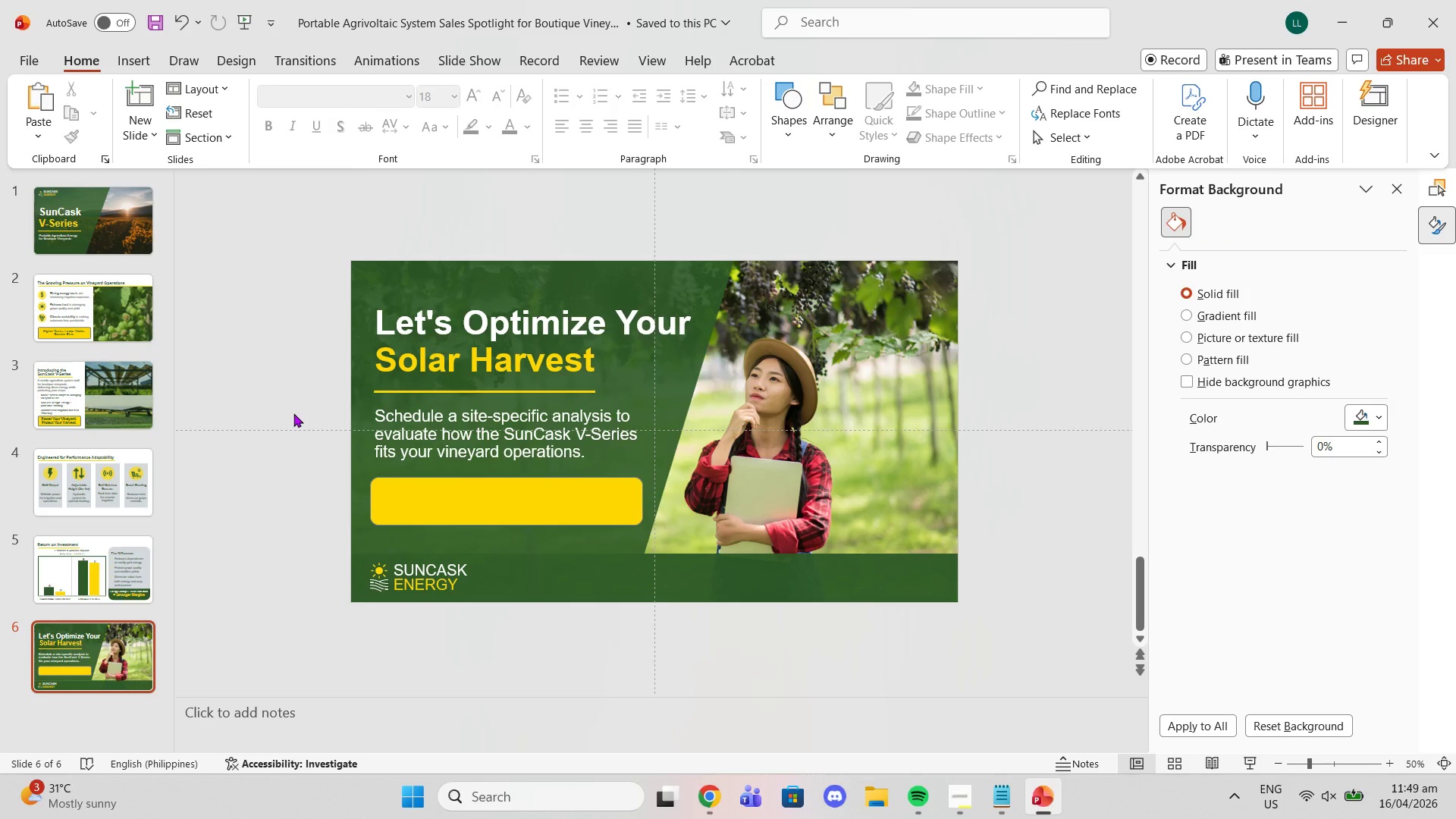 
left_click([1006, 800])
 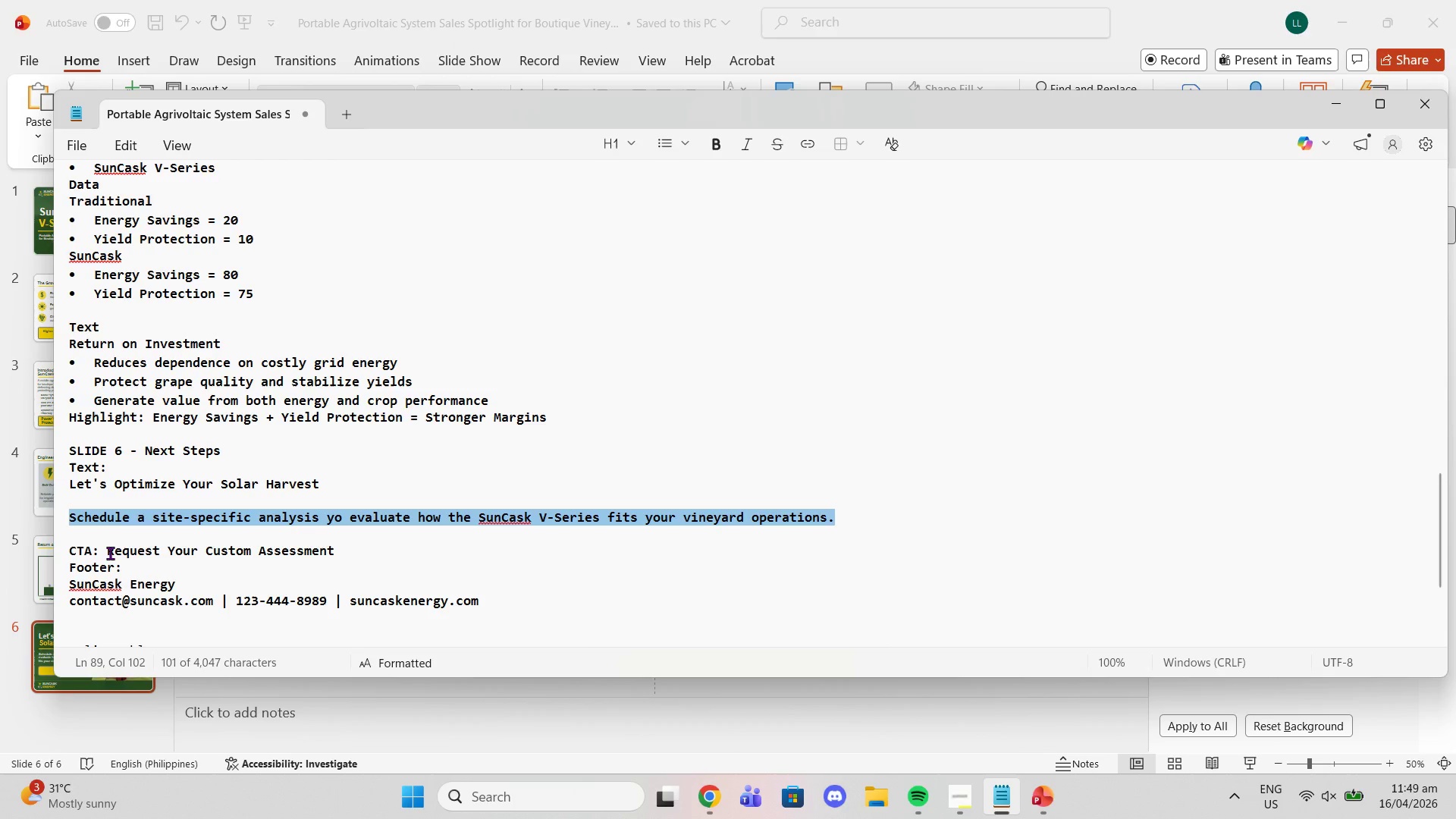 
left_click_drag(start_coordinate=[106, 551], to_coordinate=[334, 552])
 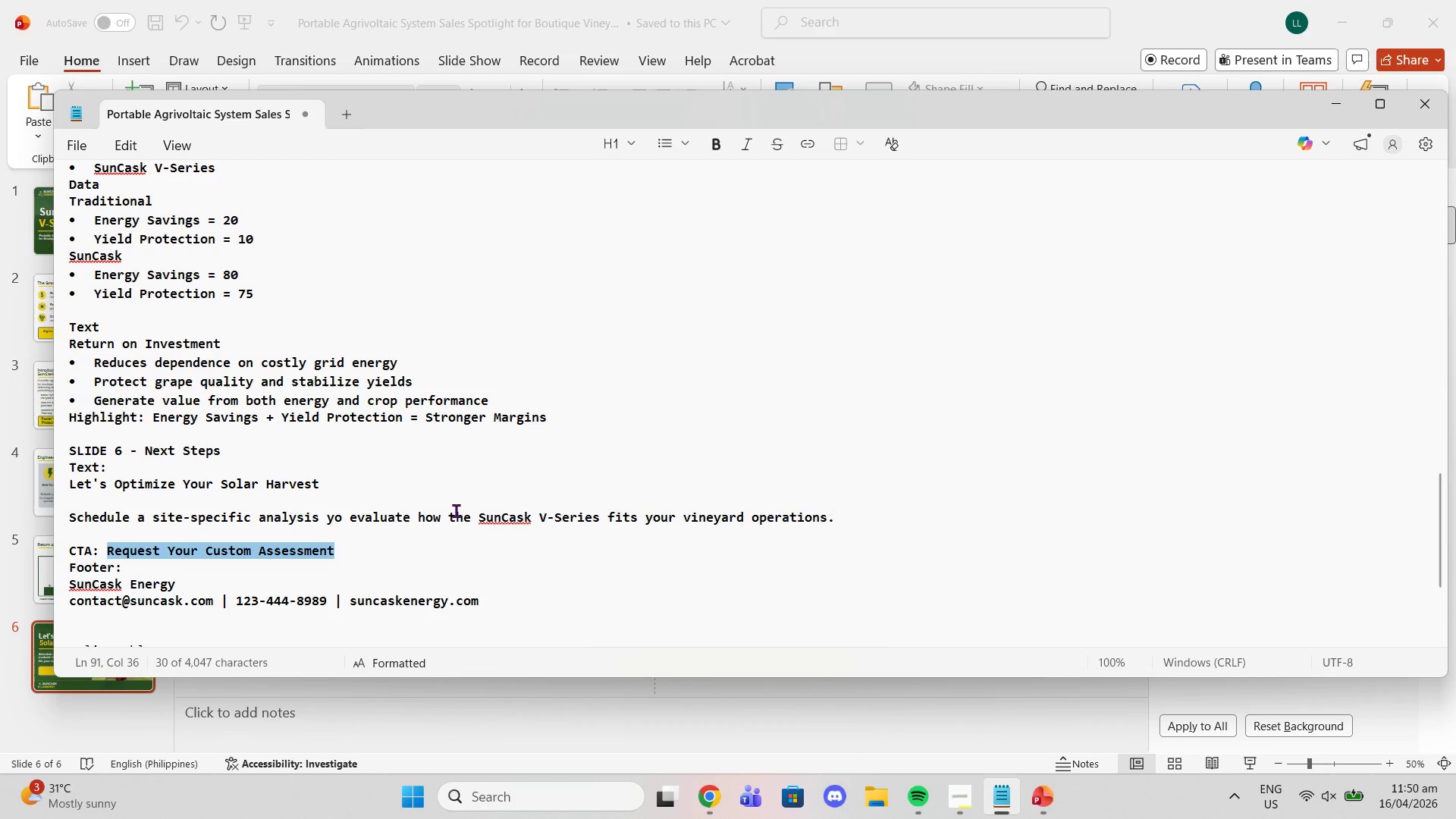 
key(Control+C)
 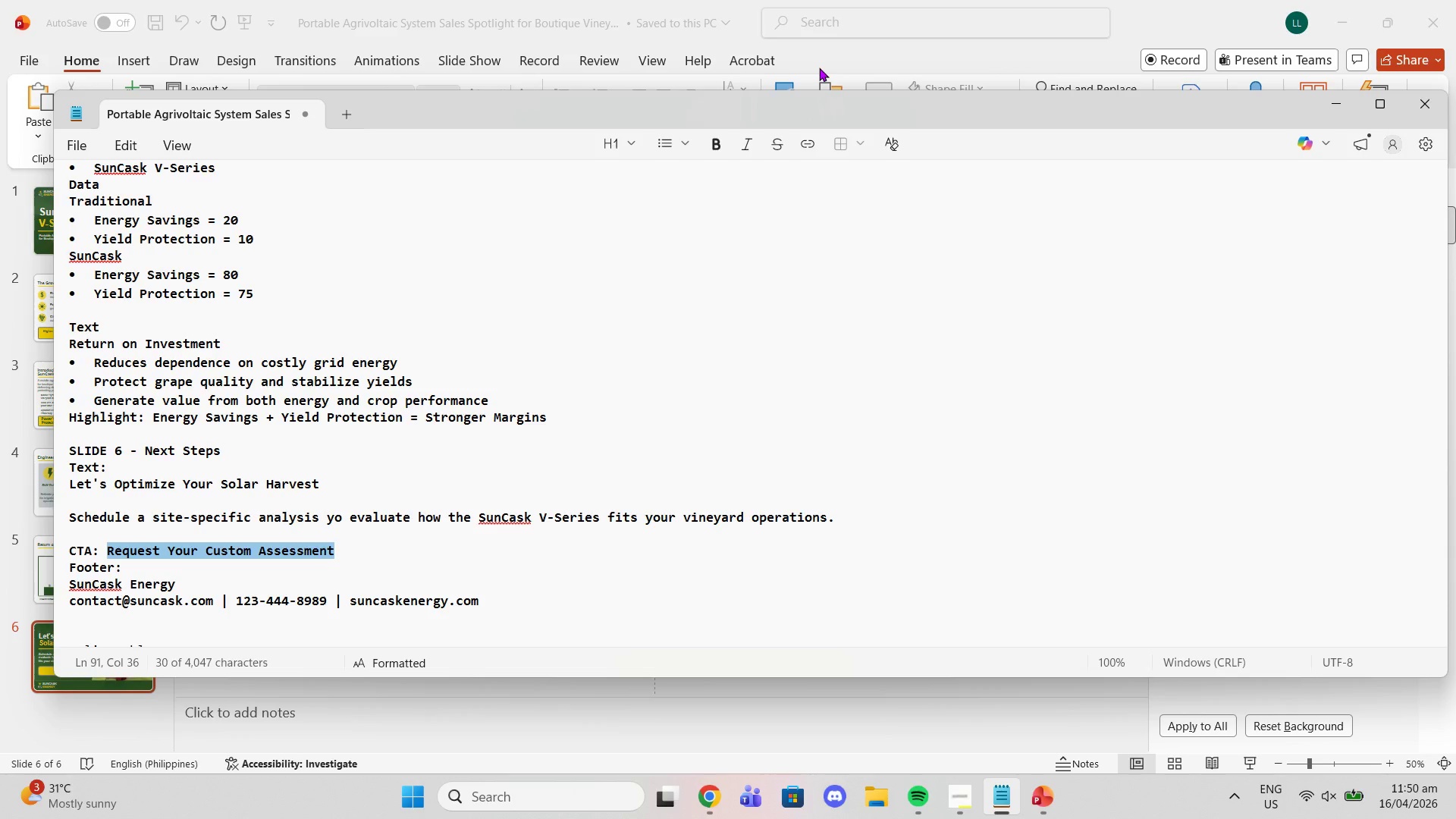 
wait(7.91)
 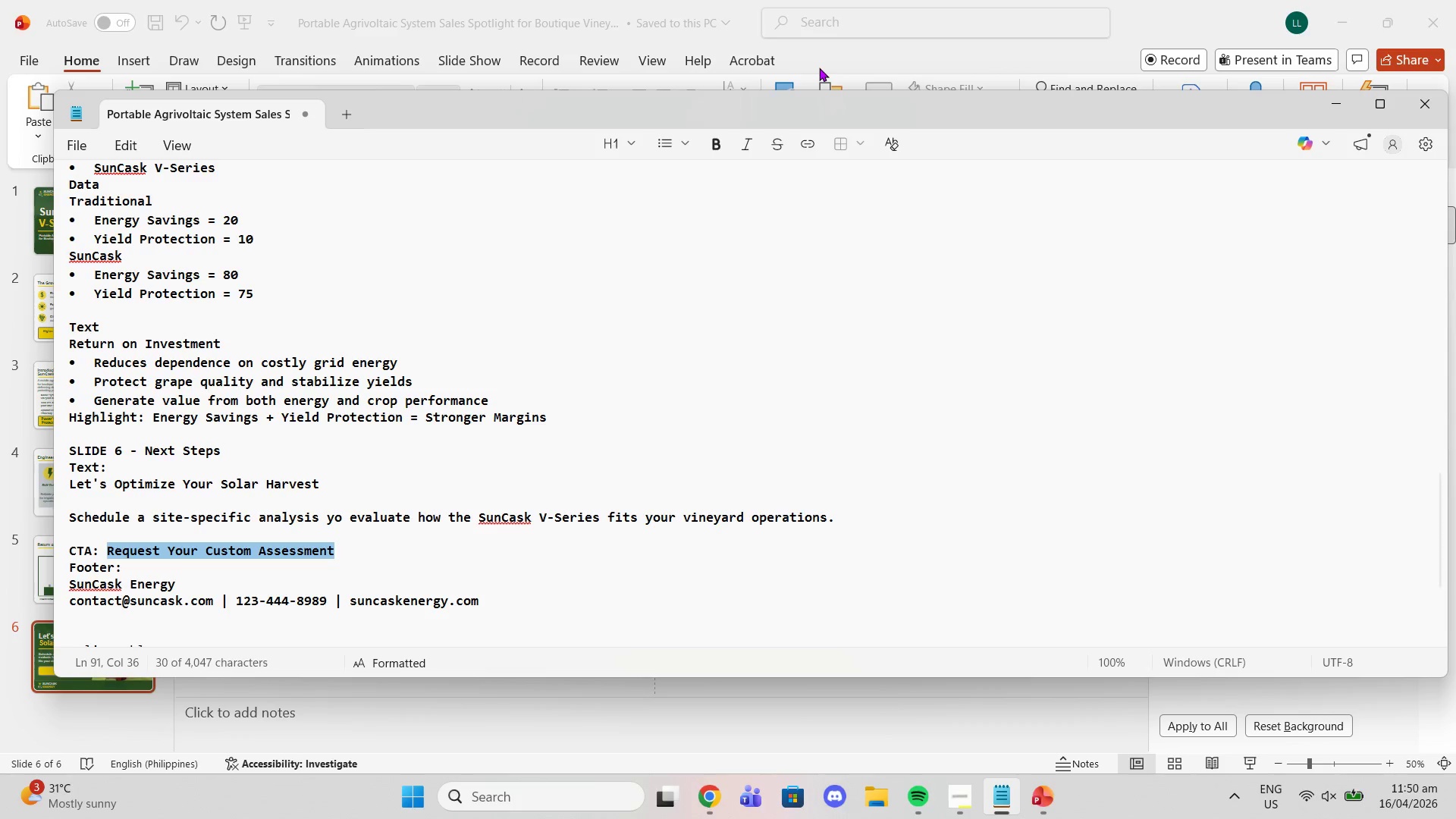 
left_click([826, 61])
 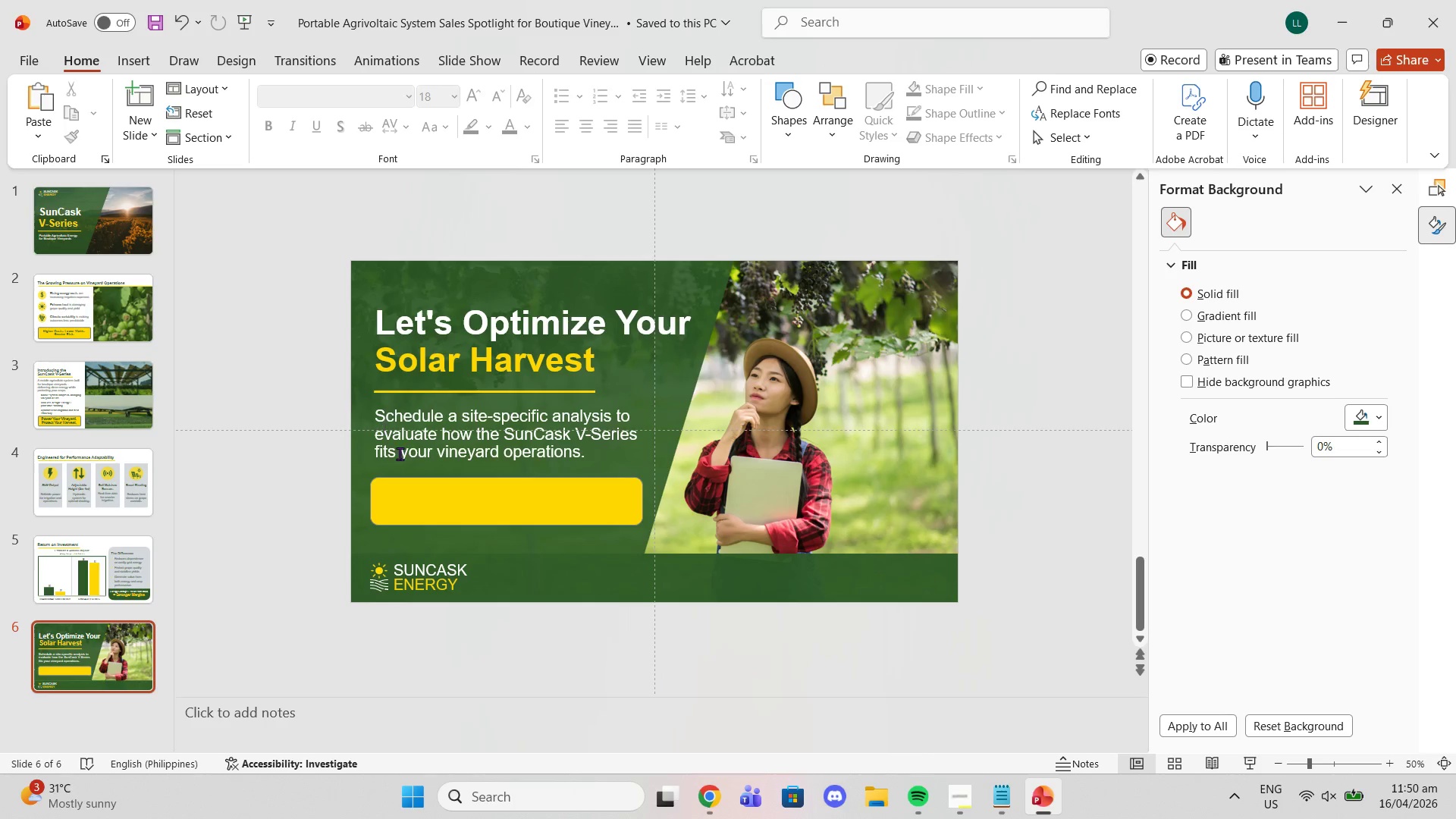 
left_click([427, 424])
 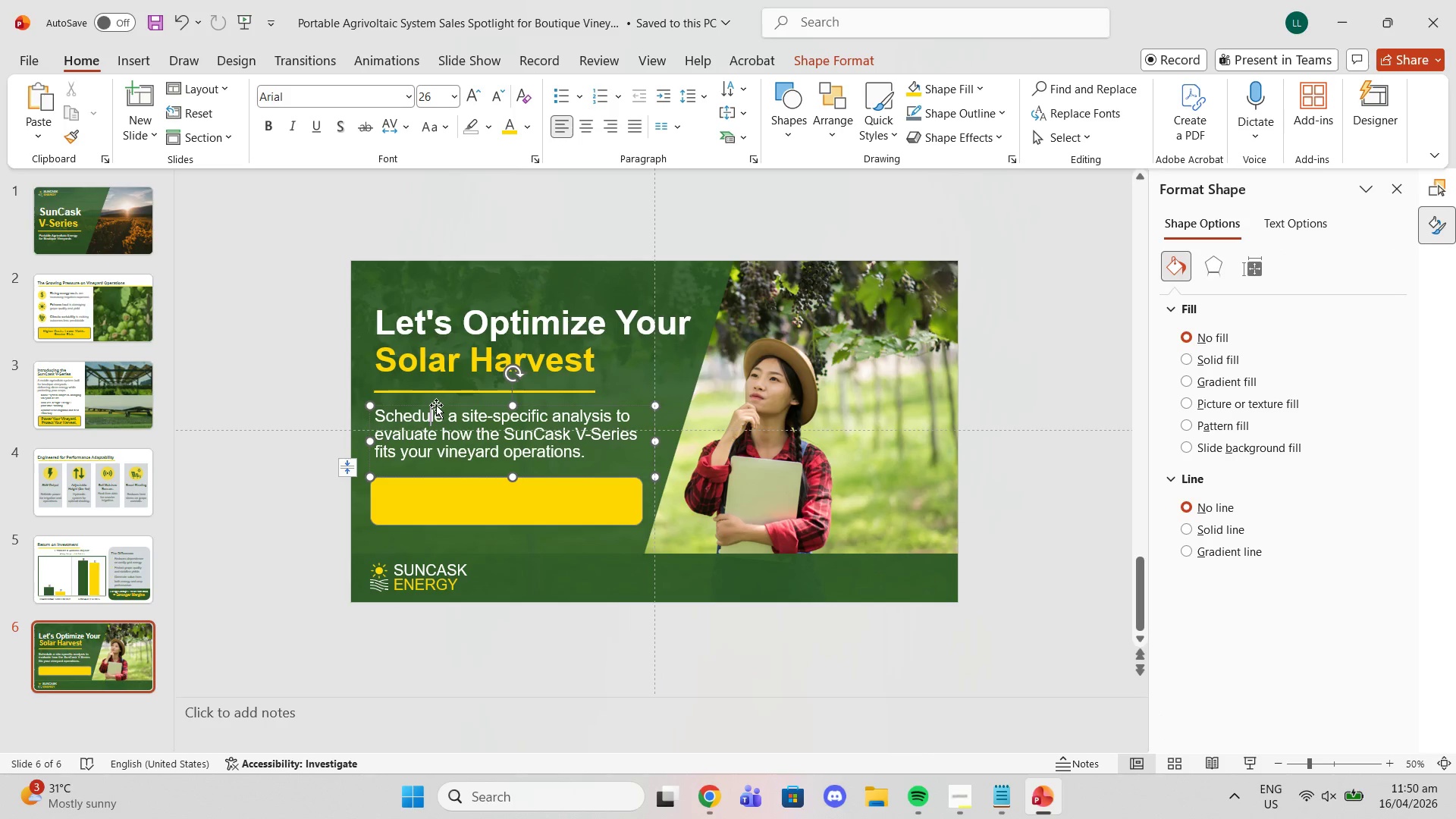 
left_click([436, 405])
 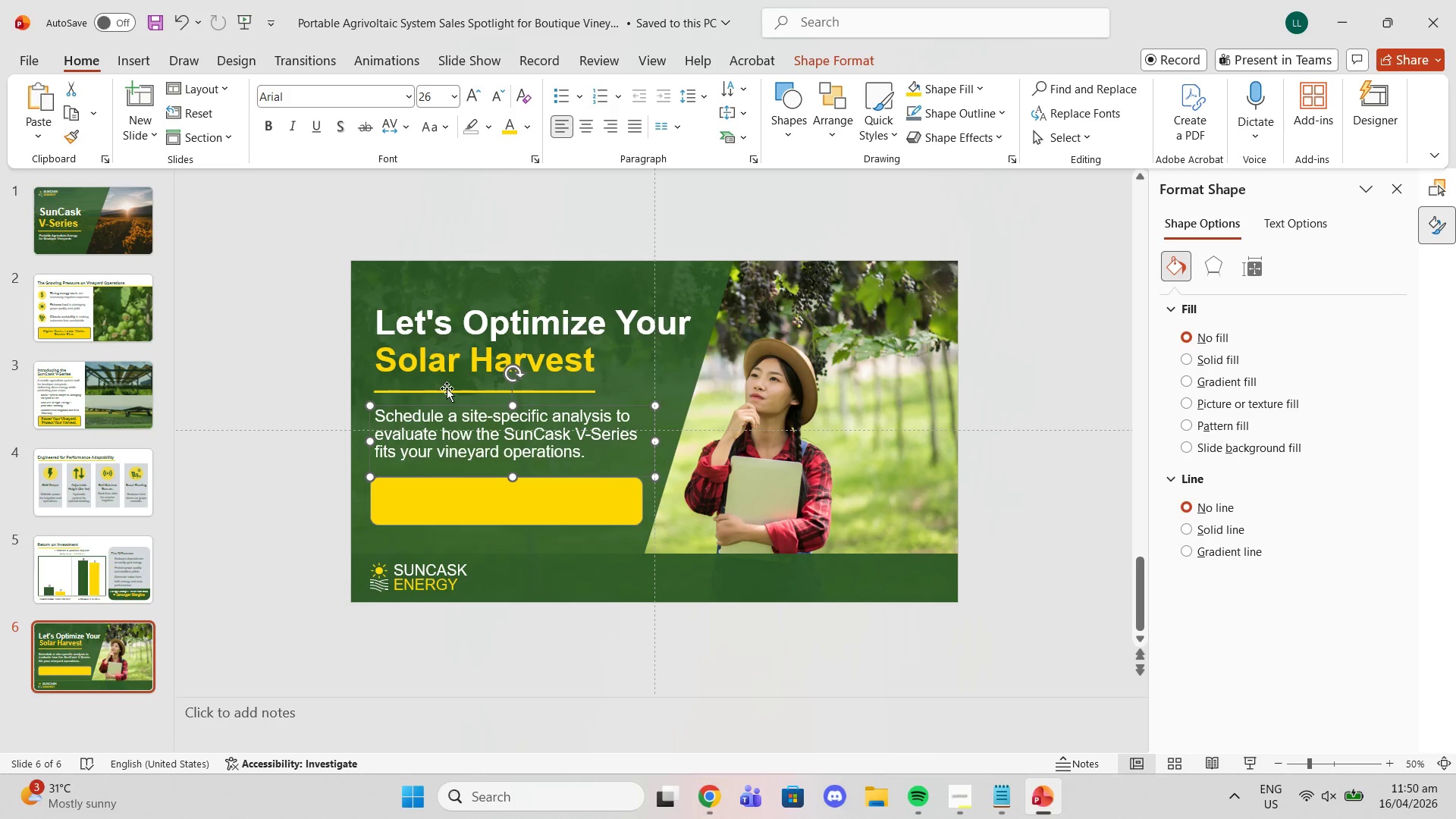 
key(Control+C)
 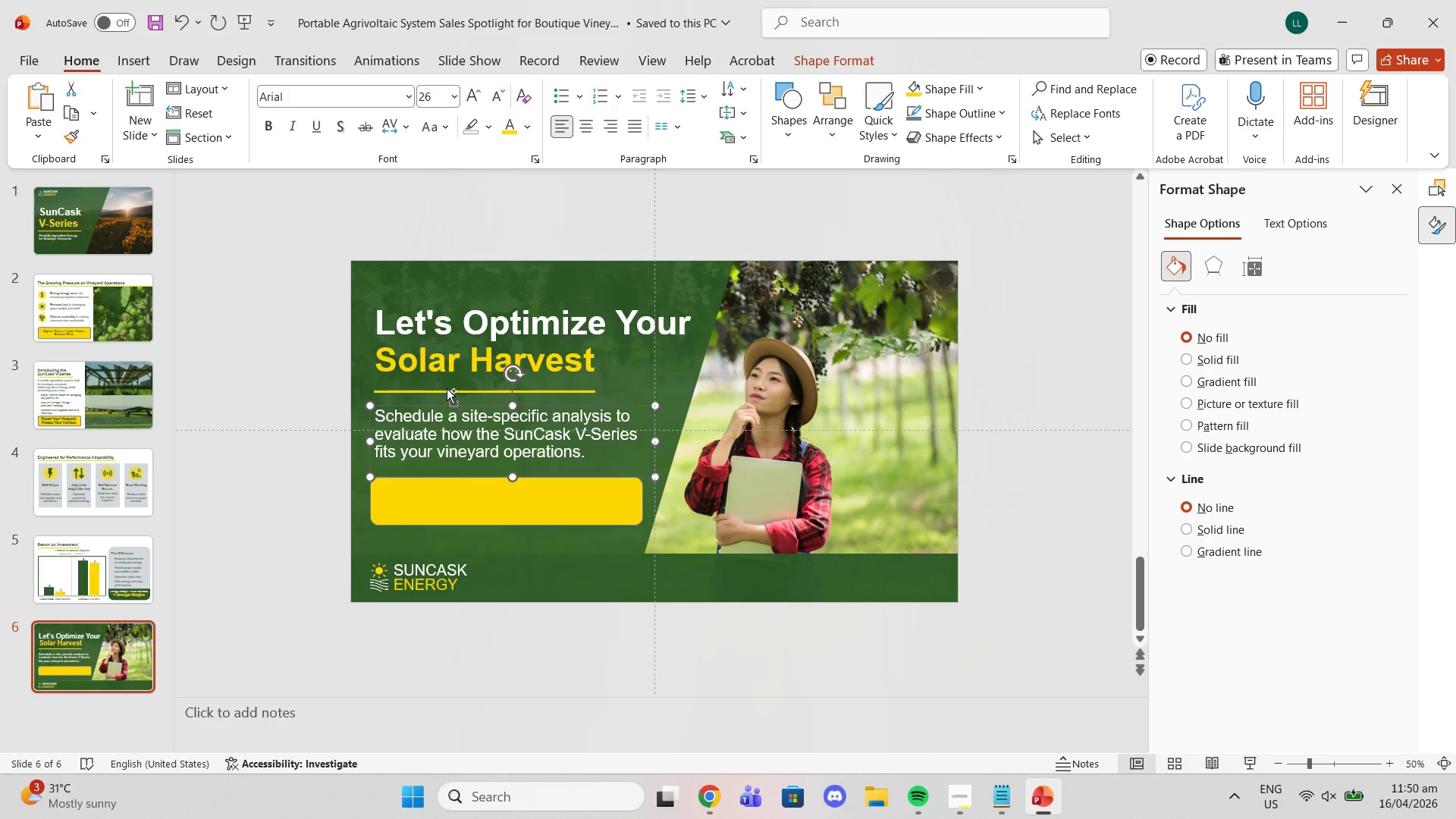 
key(Control+ControlLeft)
 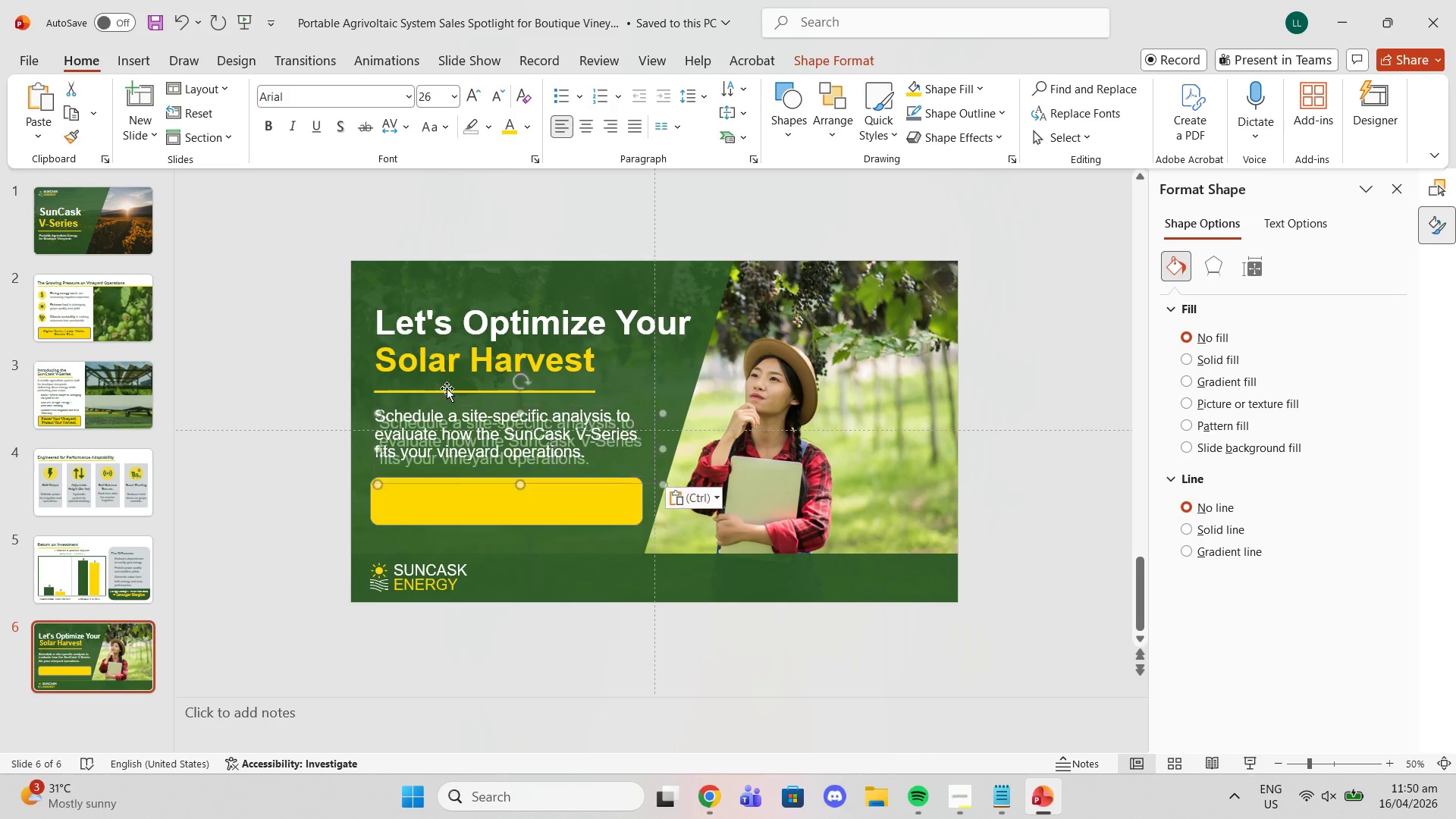 
key(Control+V)
 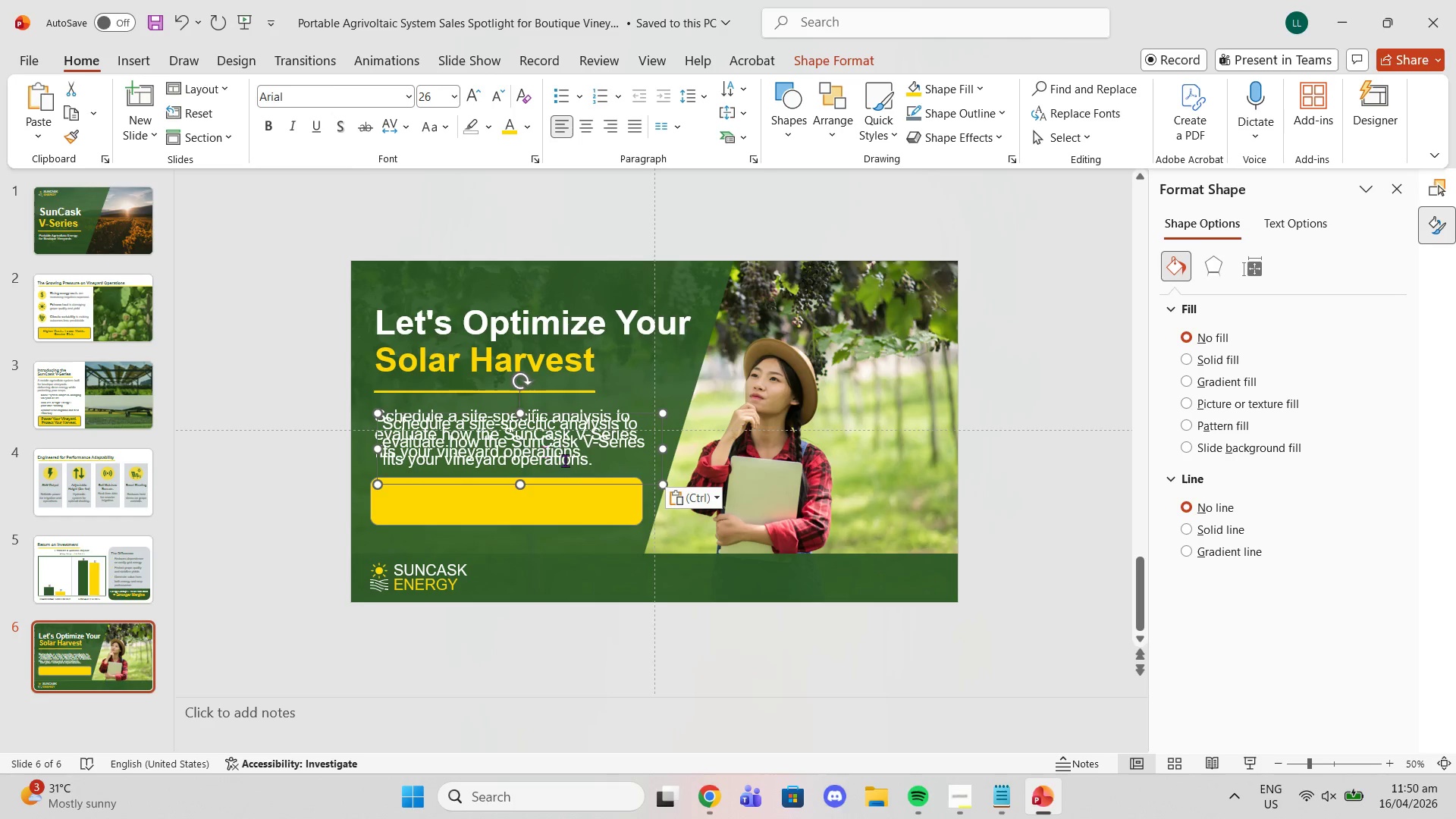 
left_click_drag(start_coordinate=[590, 464], to_coordinate=[327, 397])
 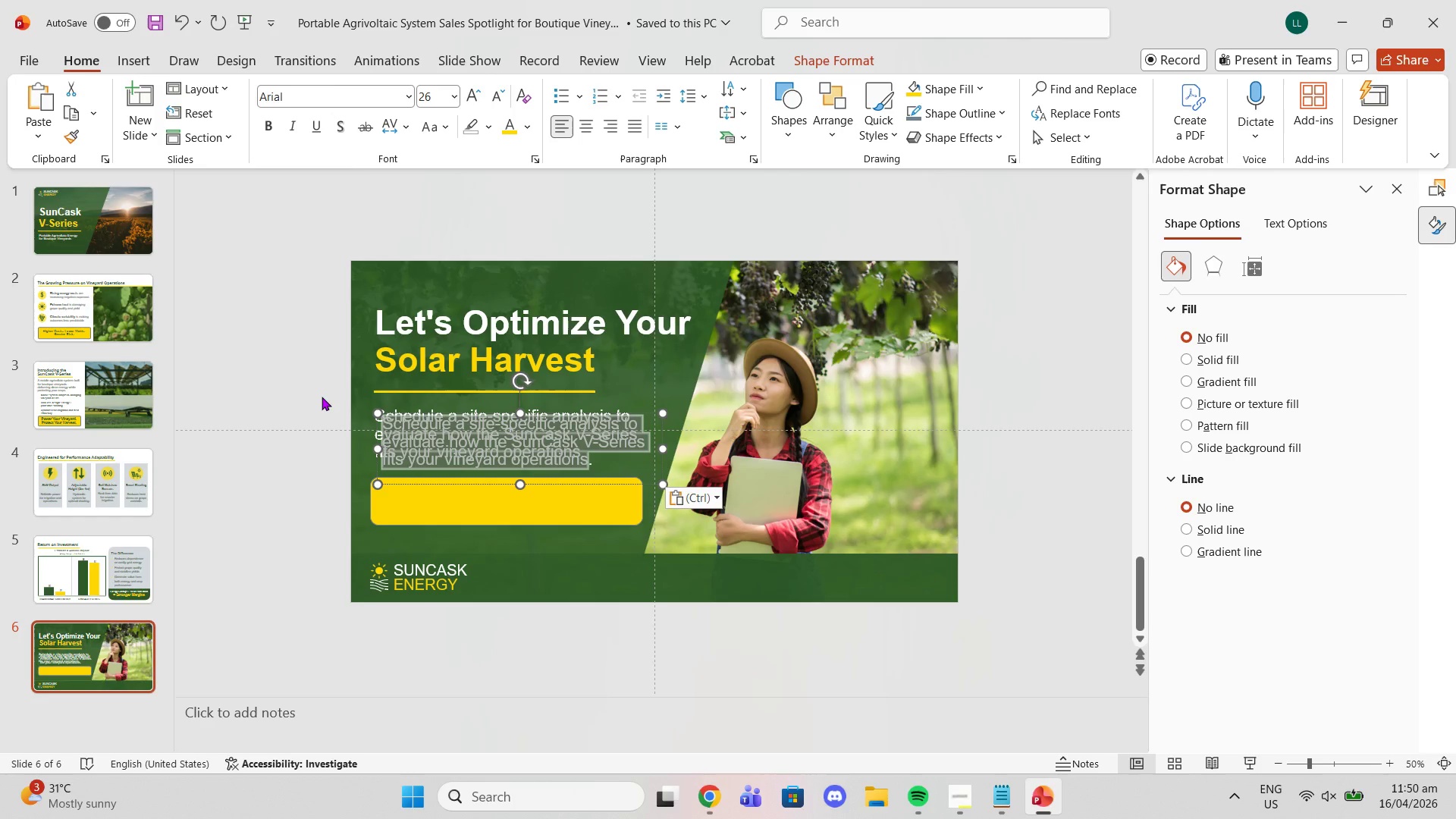 
key(Control+V)
 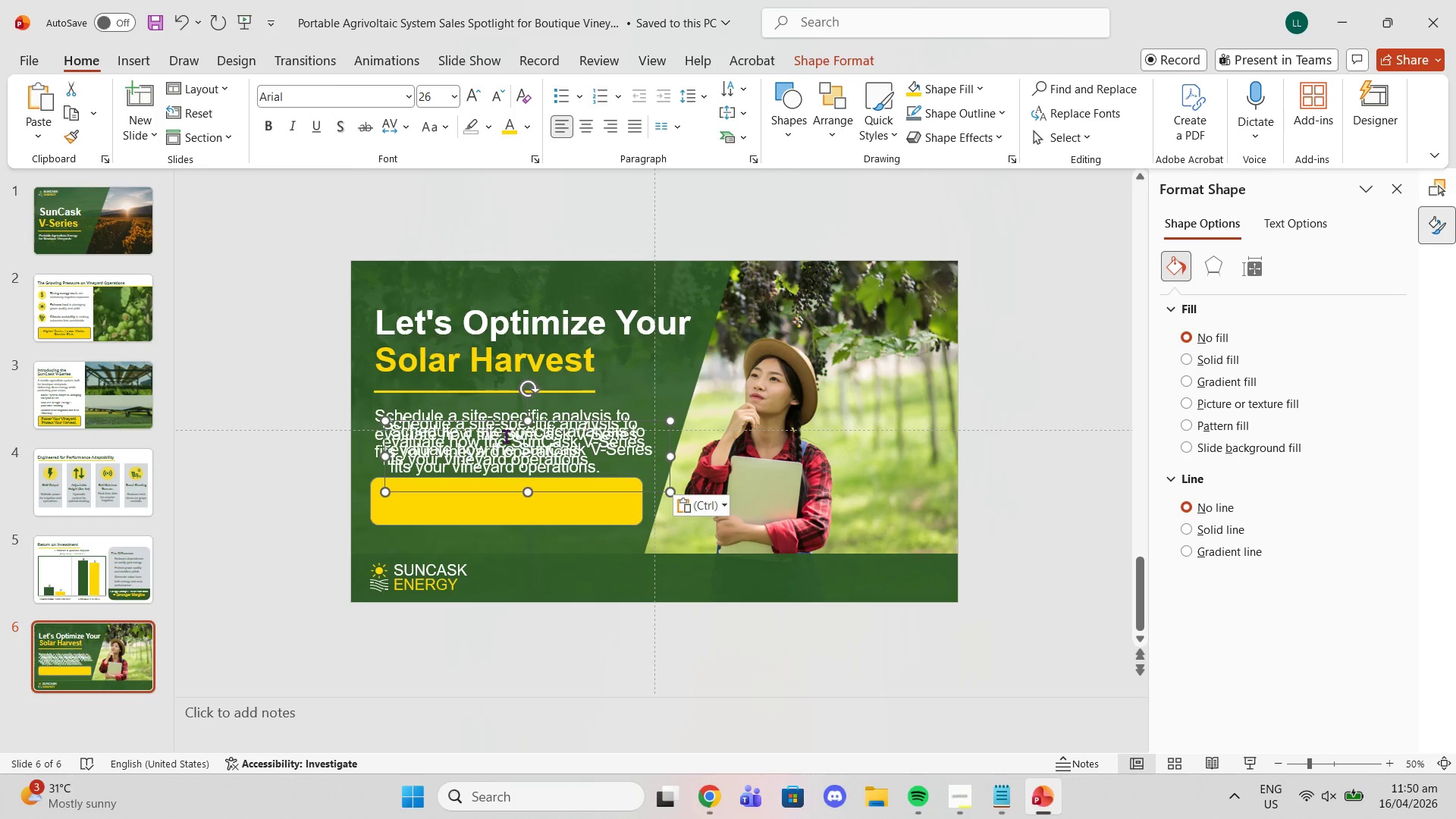 
key(Control+Z)
 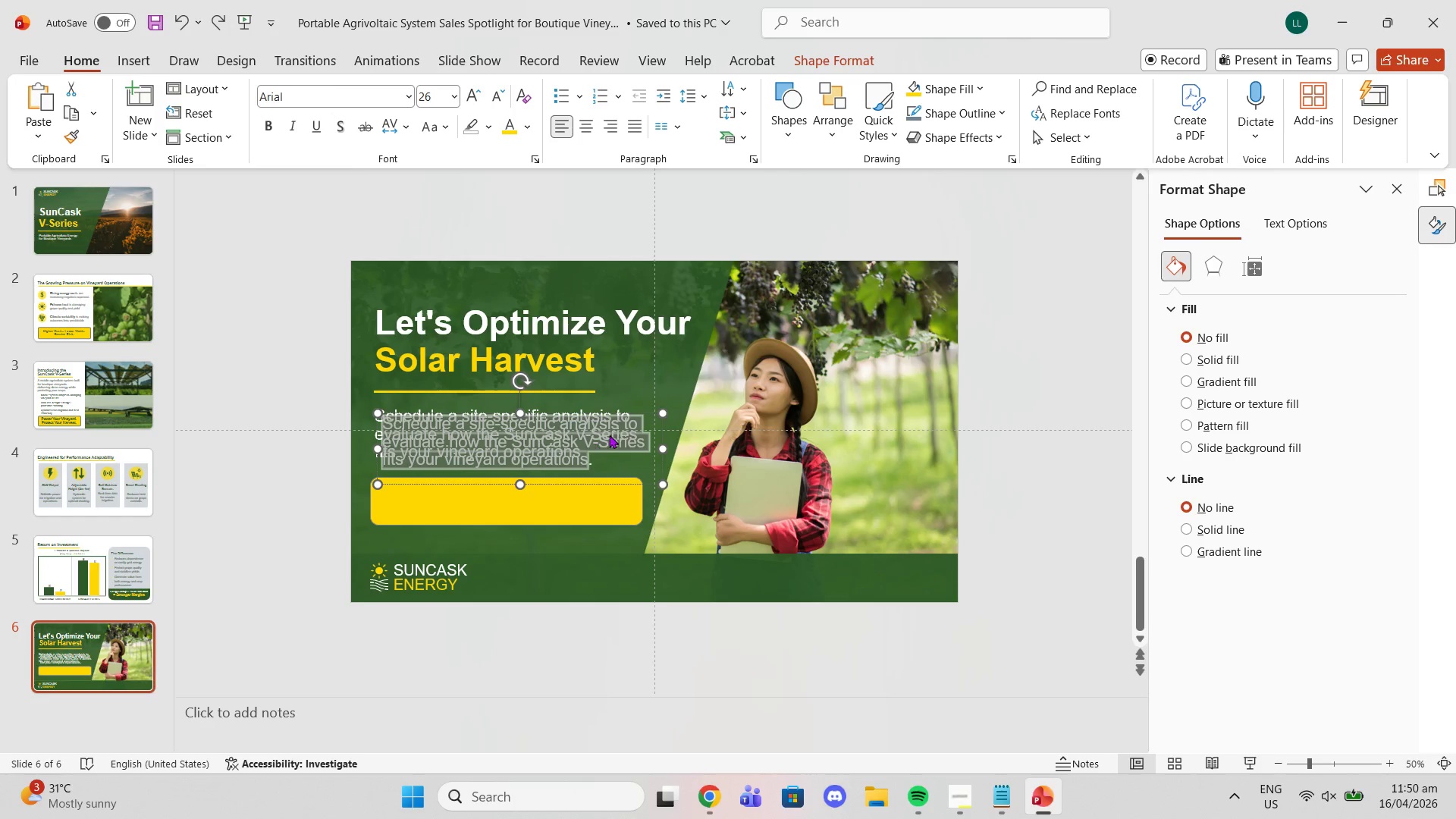 
left_click([636, 425])
 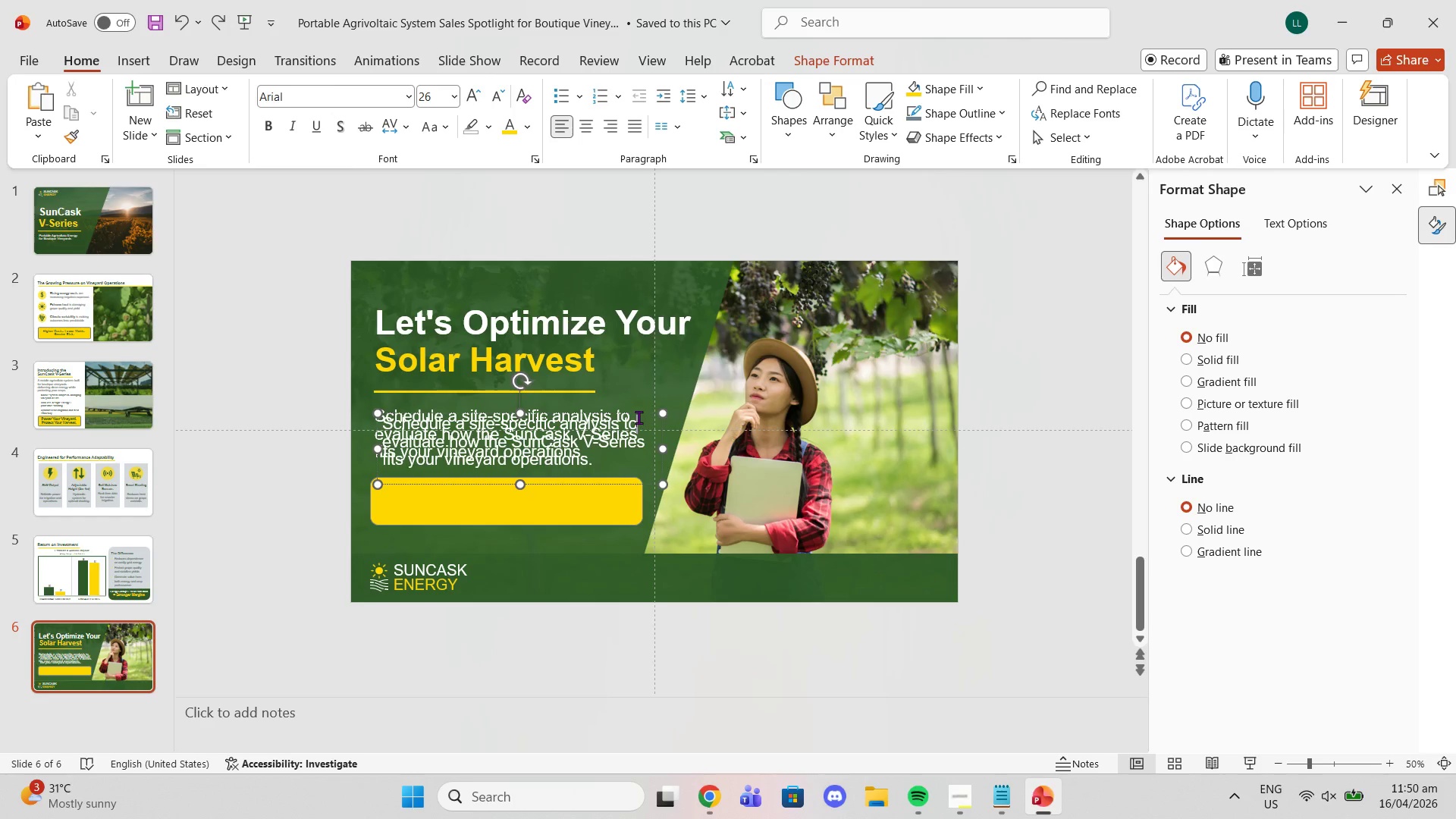 
left_click_drag(start_coordinate=[639, 412], to_coordinate=[634, 481])
 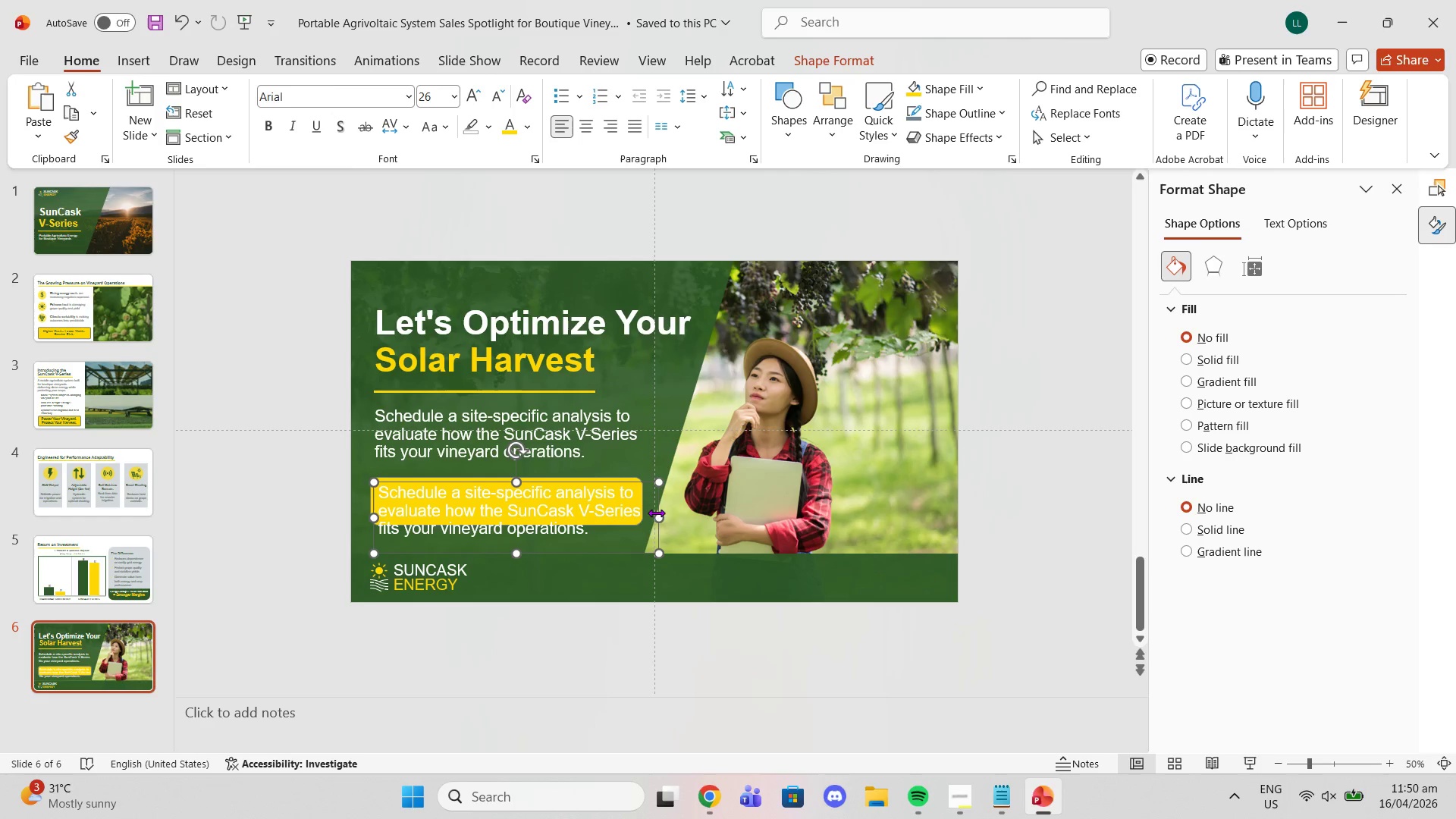 
left_click_drag(start_coordinate=[660, 514], to_coordinate=[637, 513])
 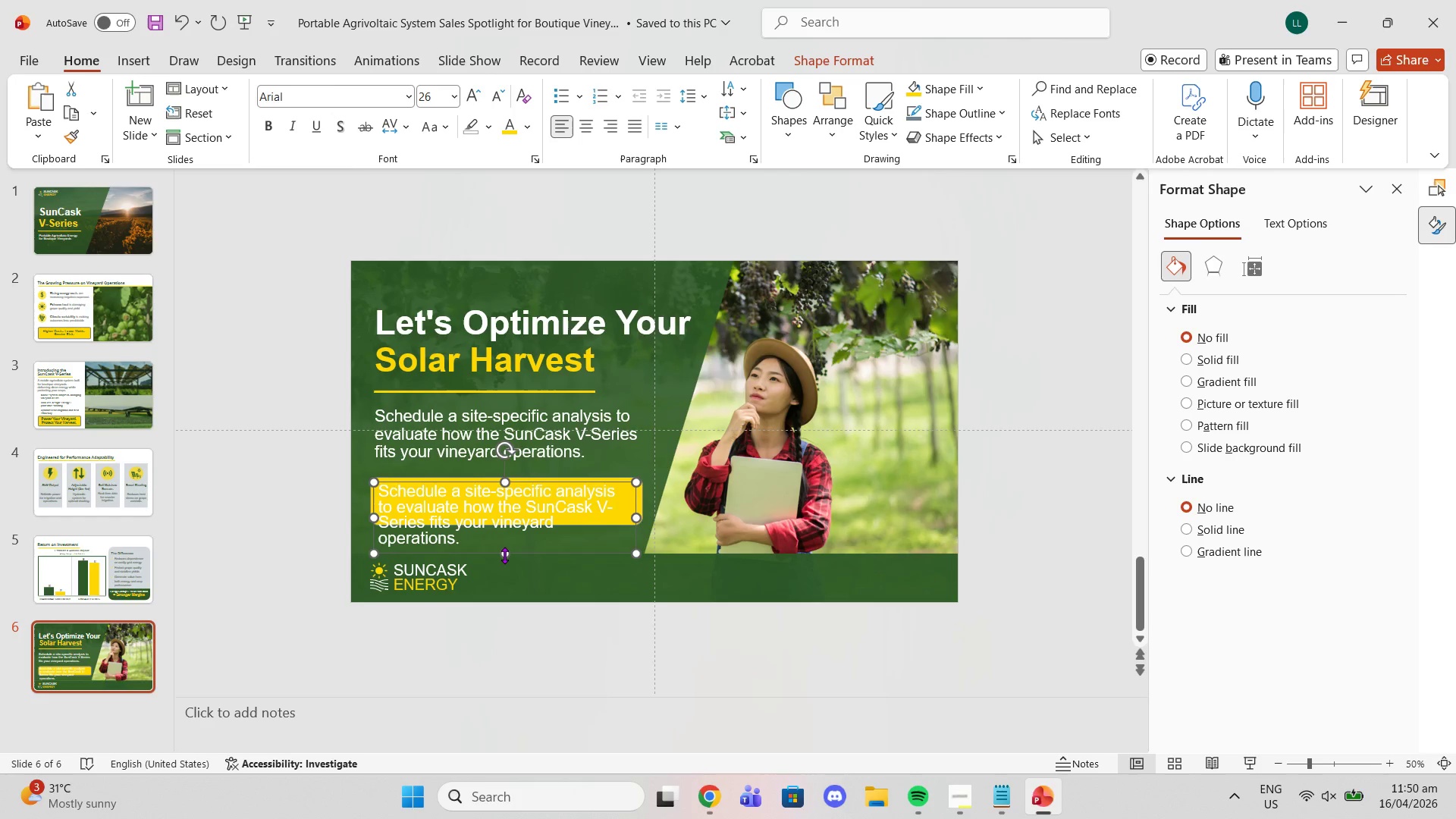 
left_click_drag(start_coordinate=[504, 555], to_coordinate=[508, 518])
 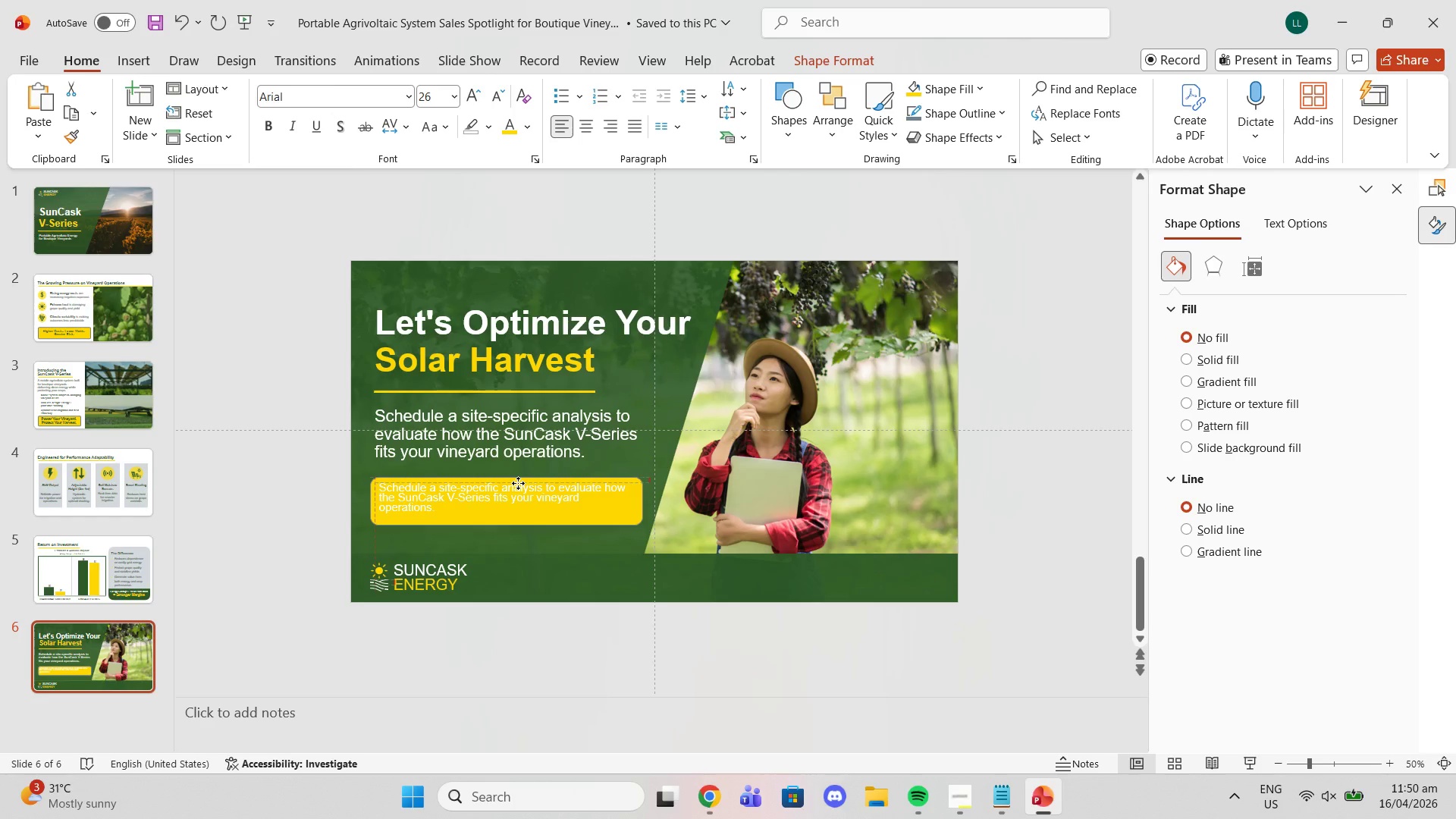 
wait(5.72)
 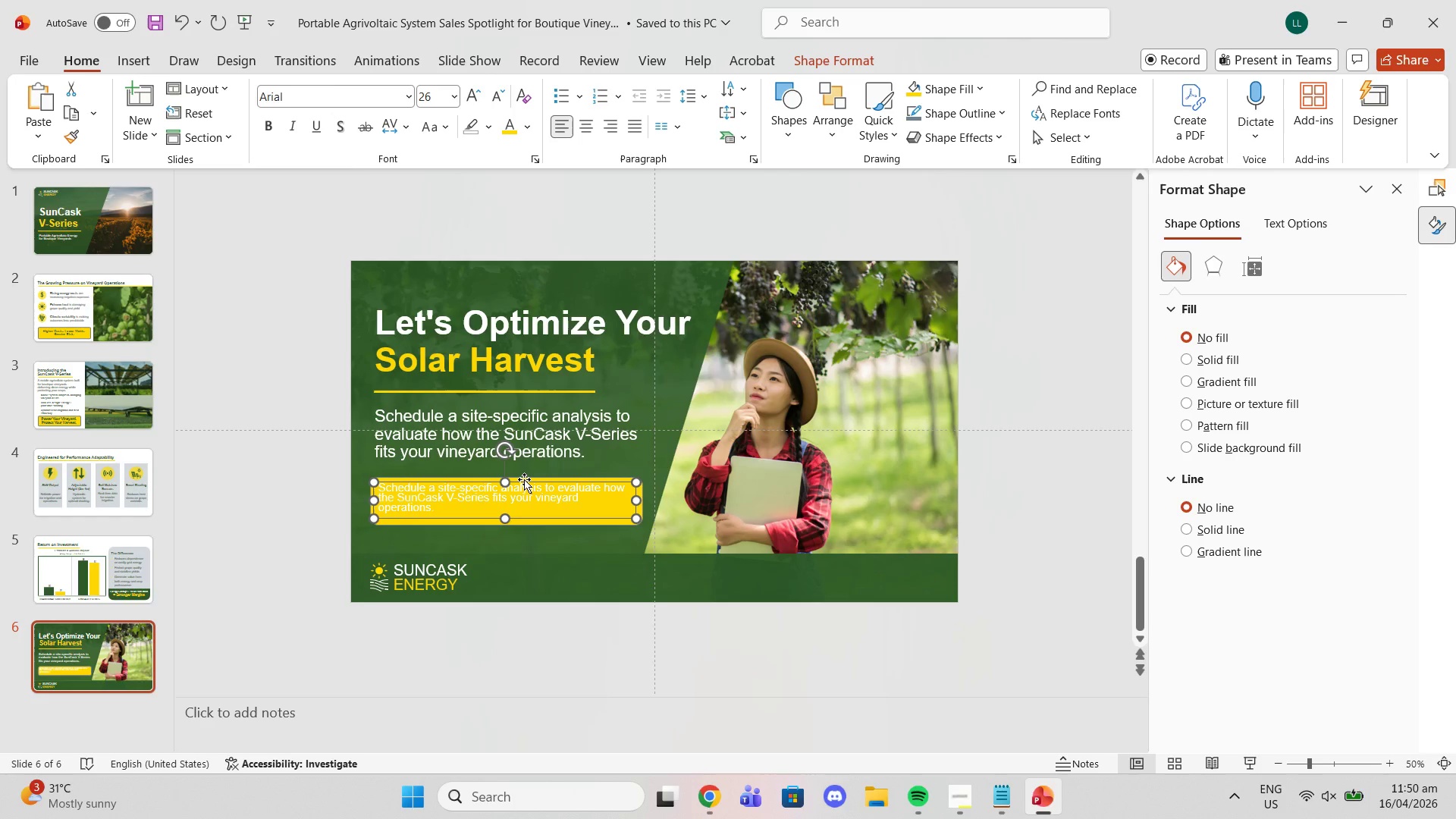 
left_click_drag(start_coordinate=[494, 506], to_coordinate=[379, 455])
 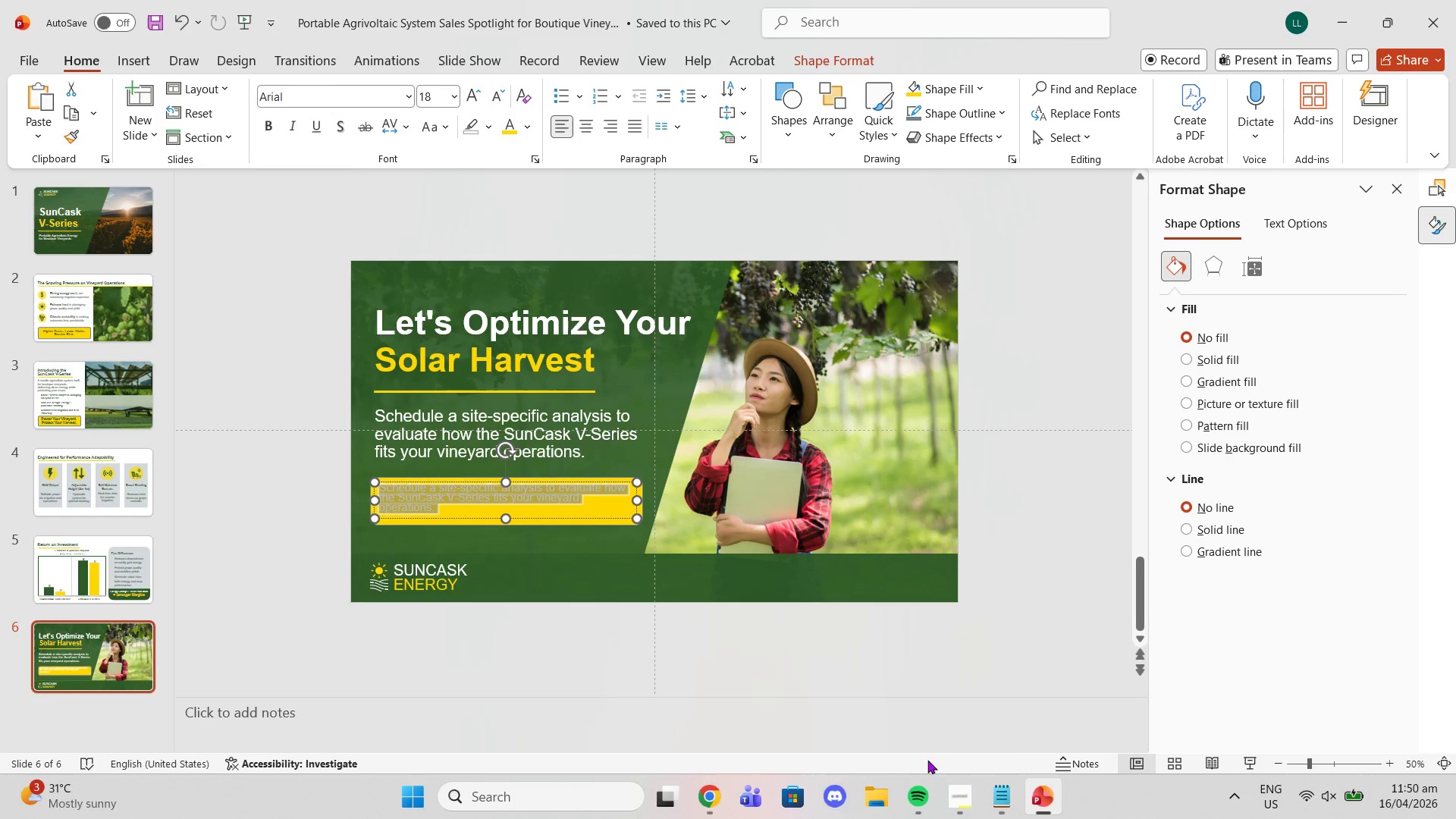 
left_click_drag(start_coordinate=[905, 753], to_coordinate=[1009, 763])
 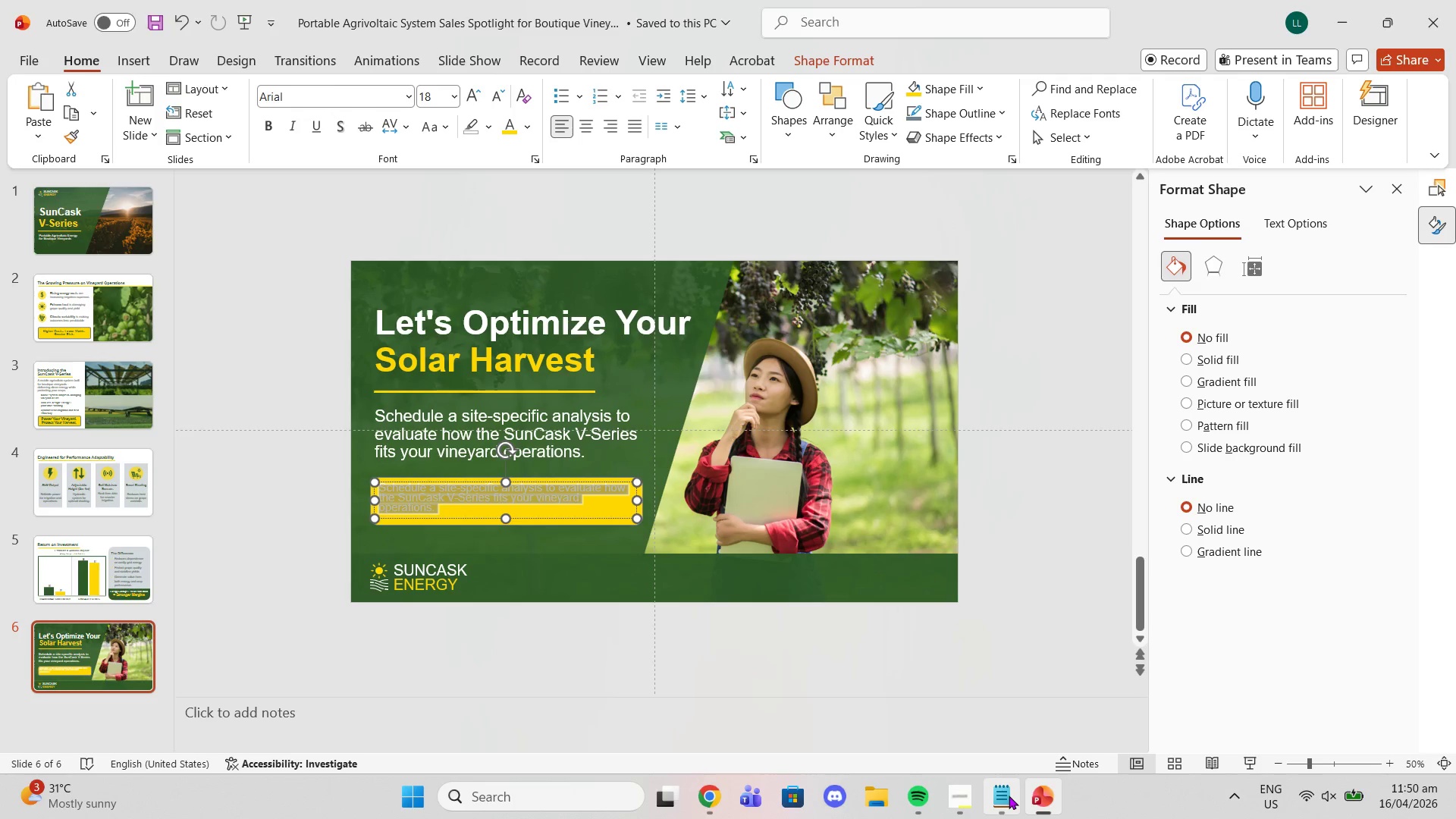 
left_click([1009, 795])
 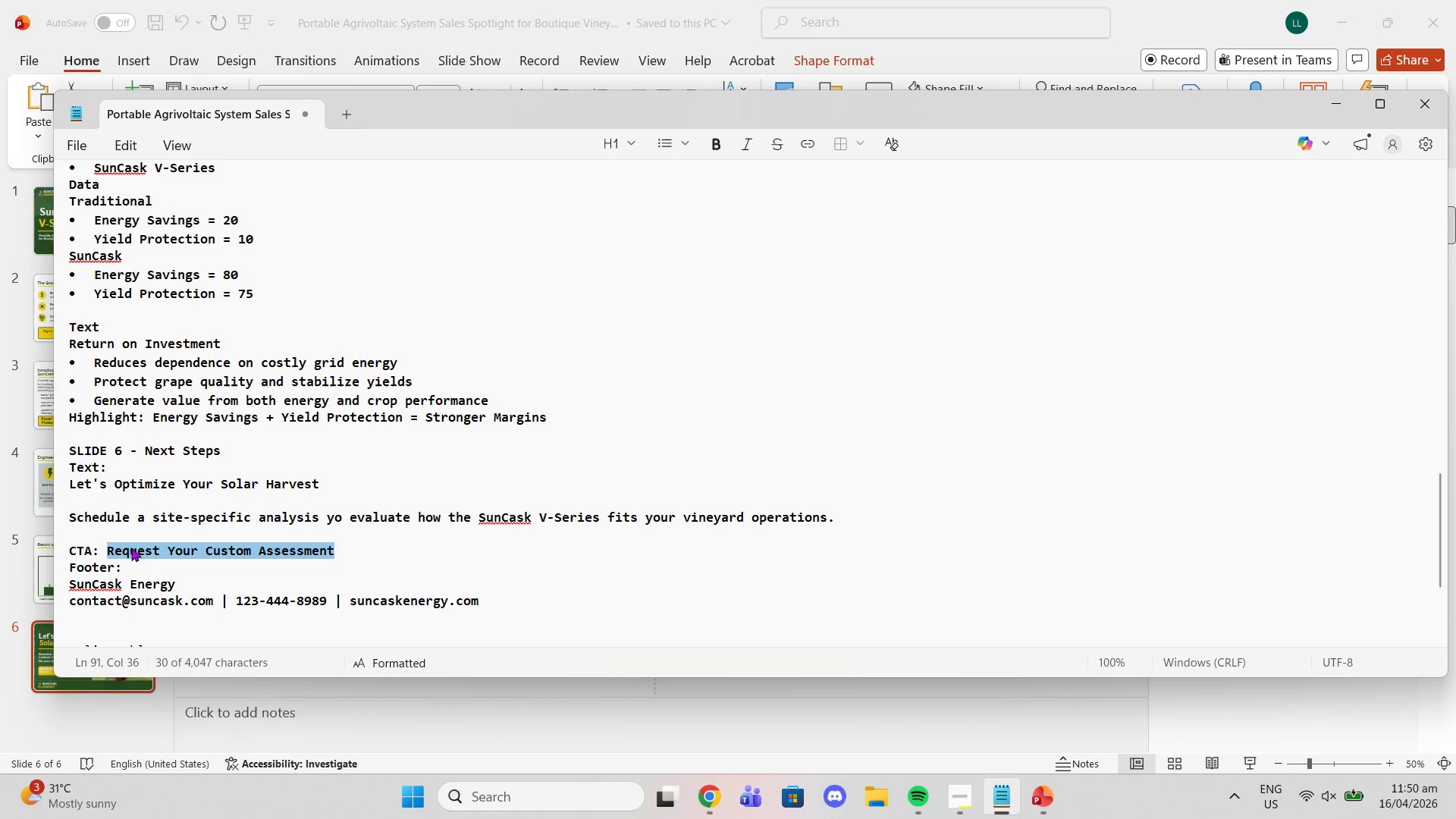 
key(Control+C)
 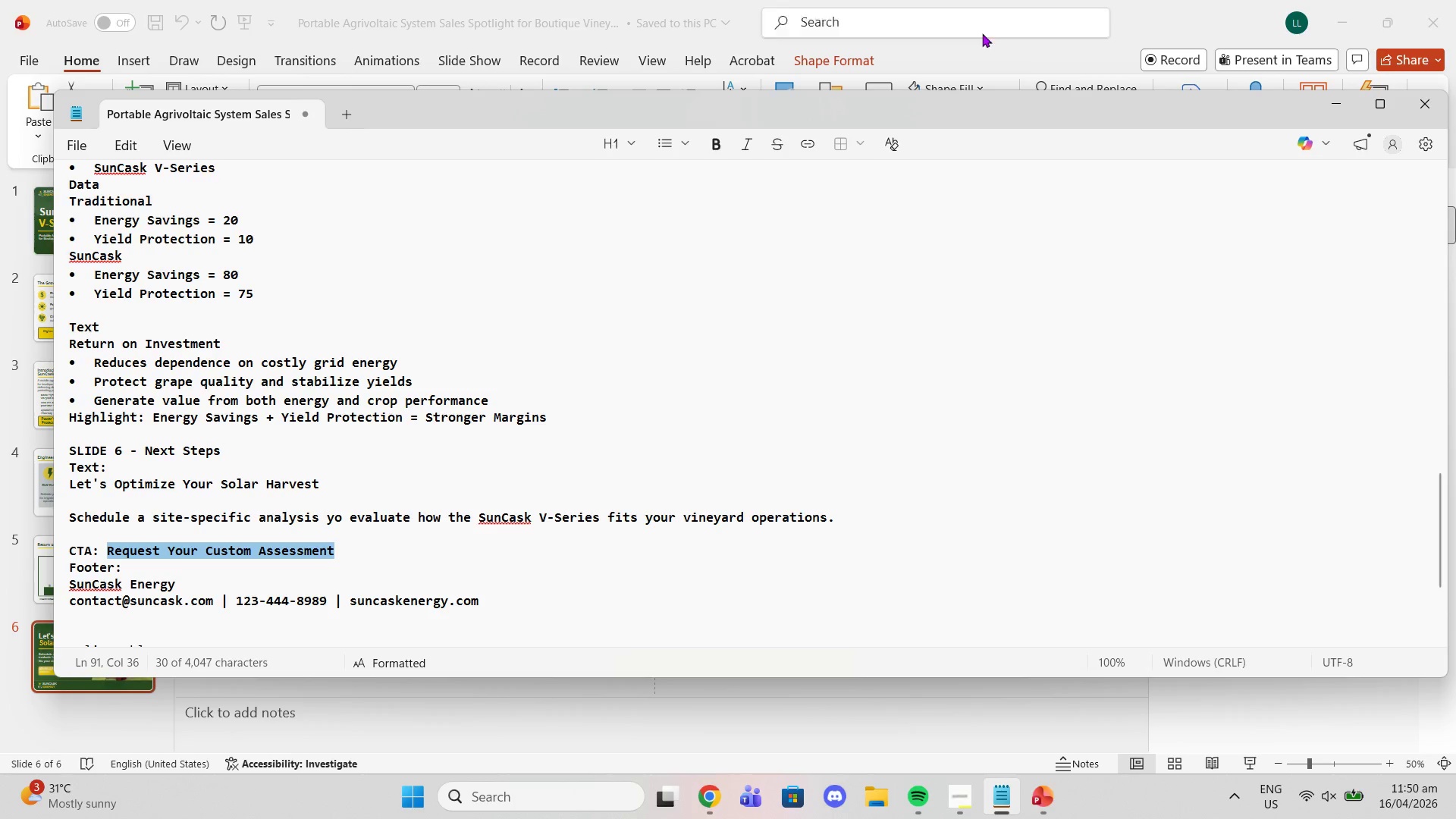 
left_click([968, 63])
 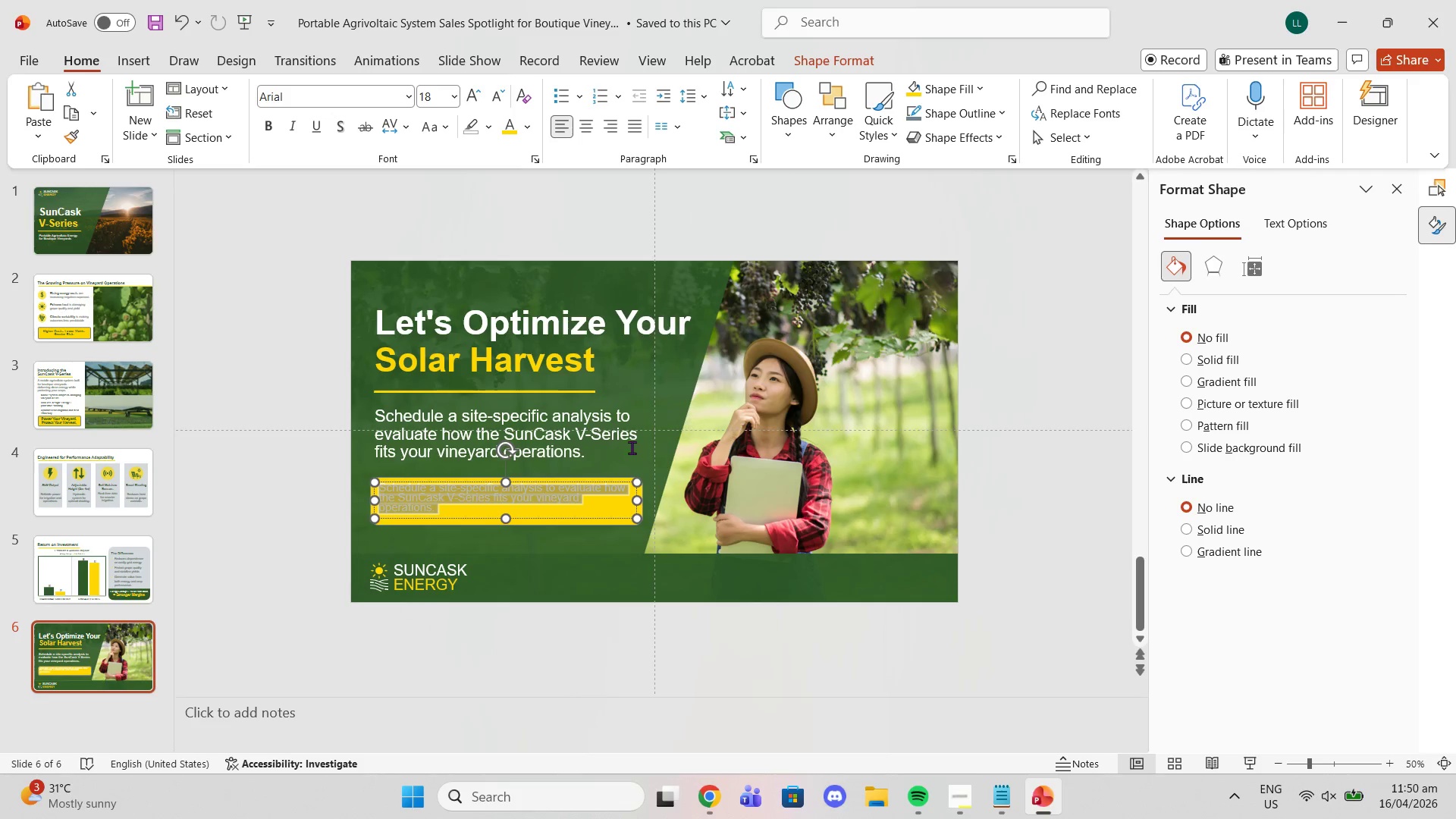 
key(Control+V)
 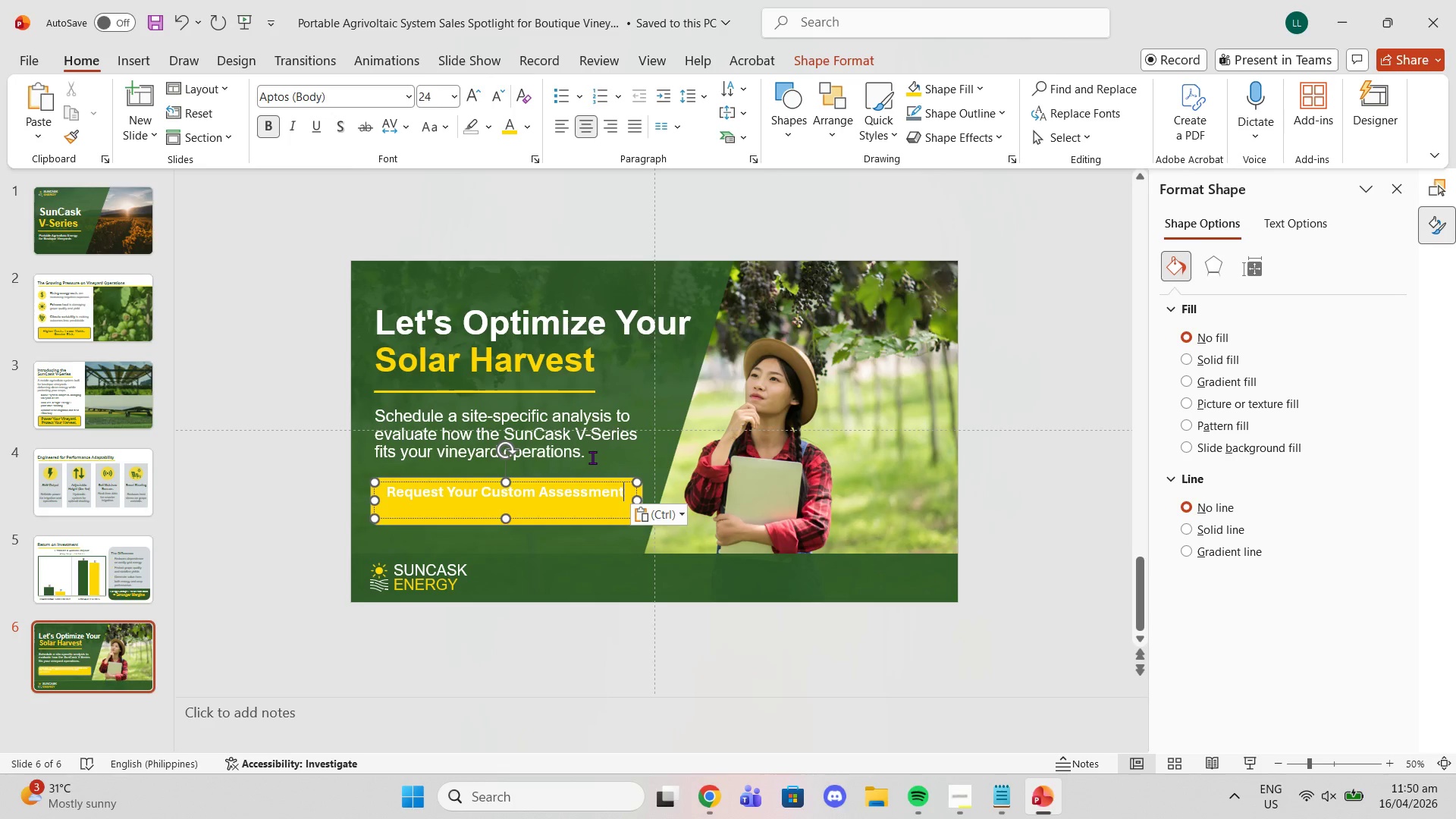 
key(Control+ControlLeft)
 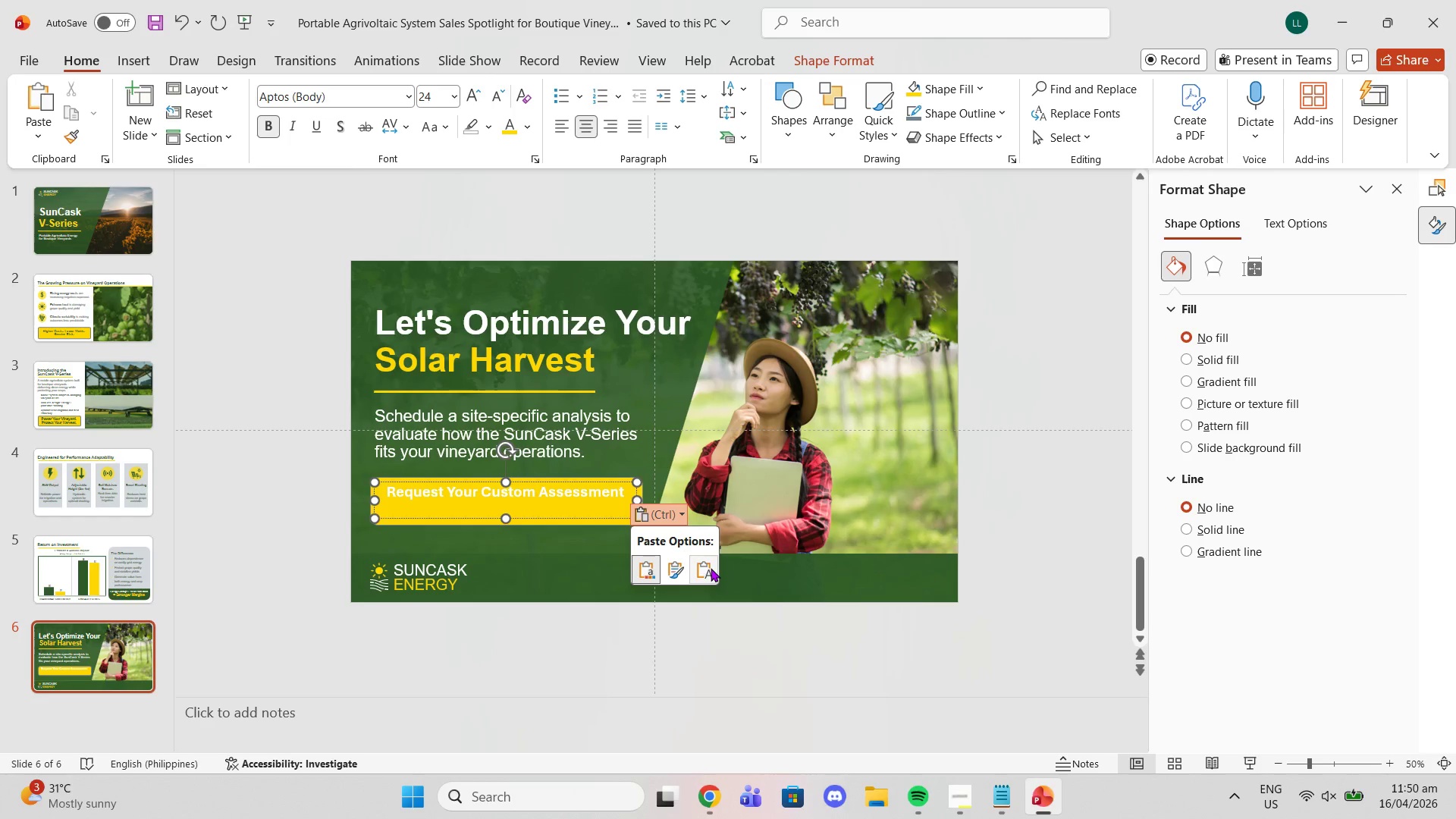 
left_click([711, 568])
 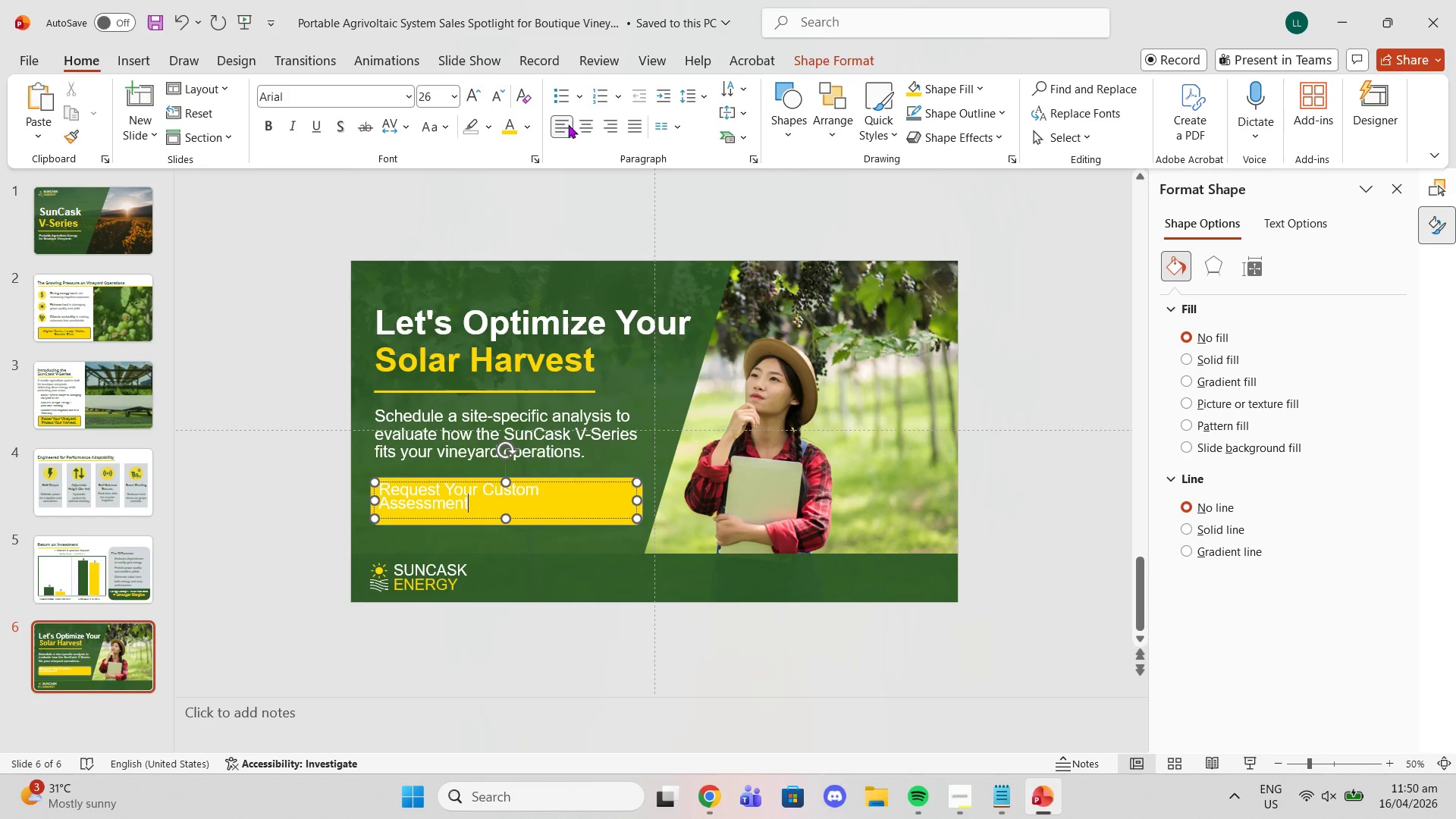 
left_click([586, 128])
 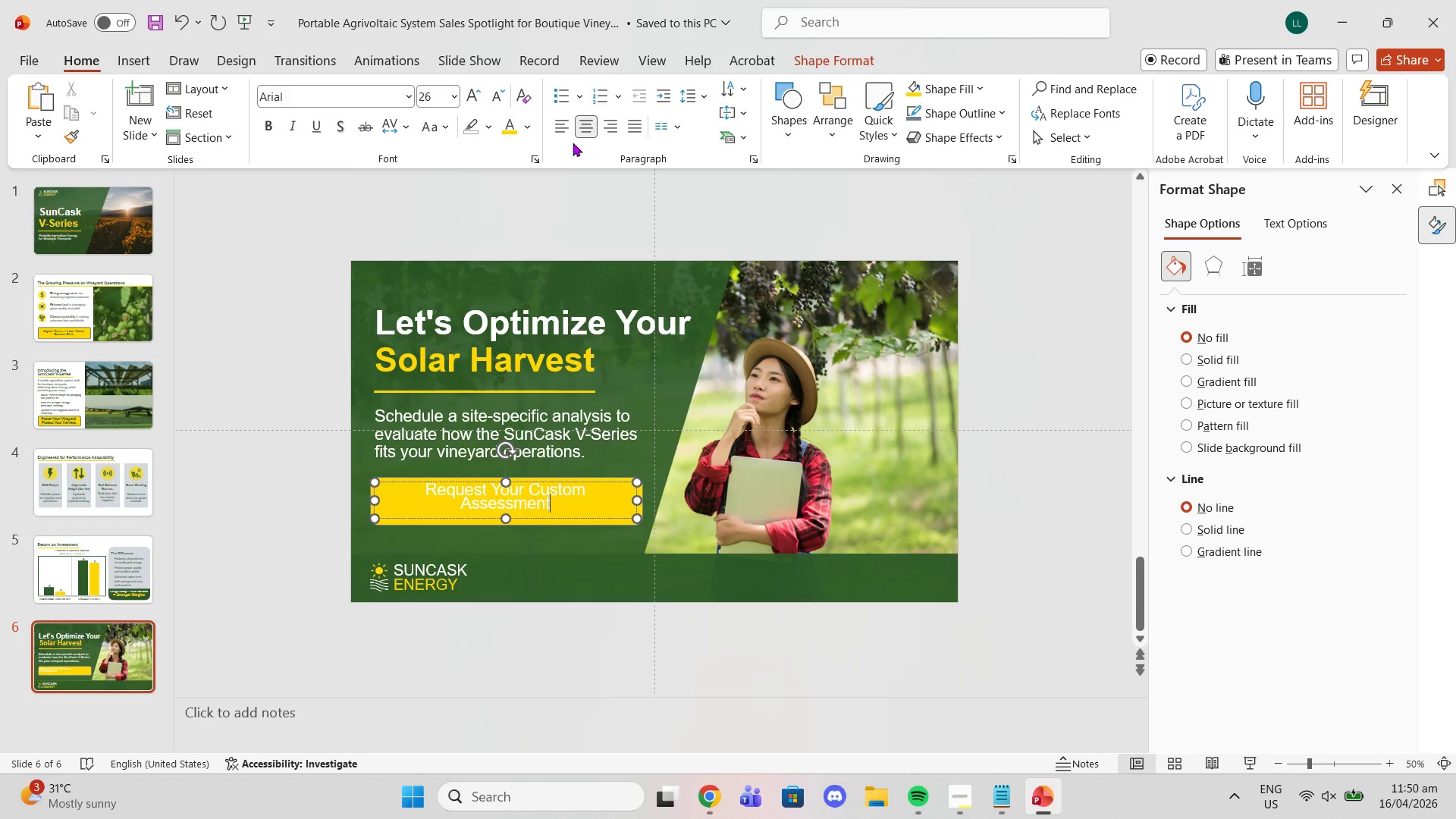 
mouse_move([557, 136])
 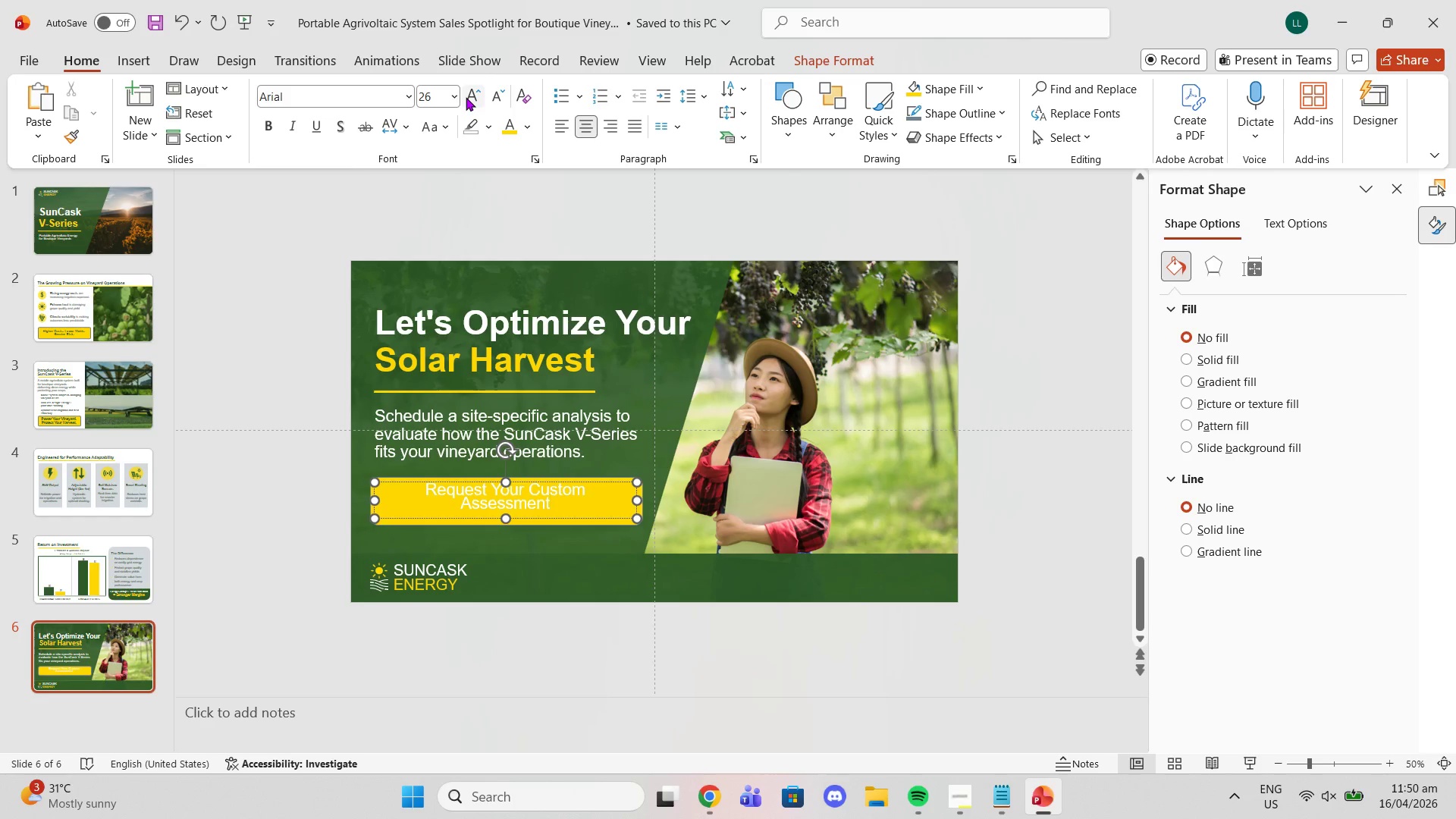 
left_click([491, 93])
 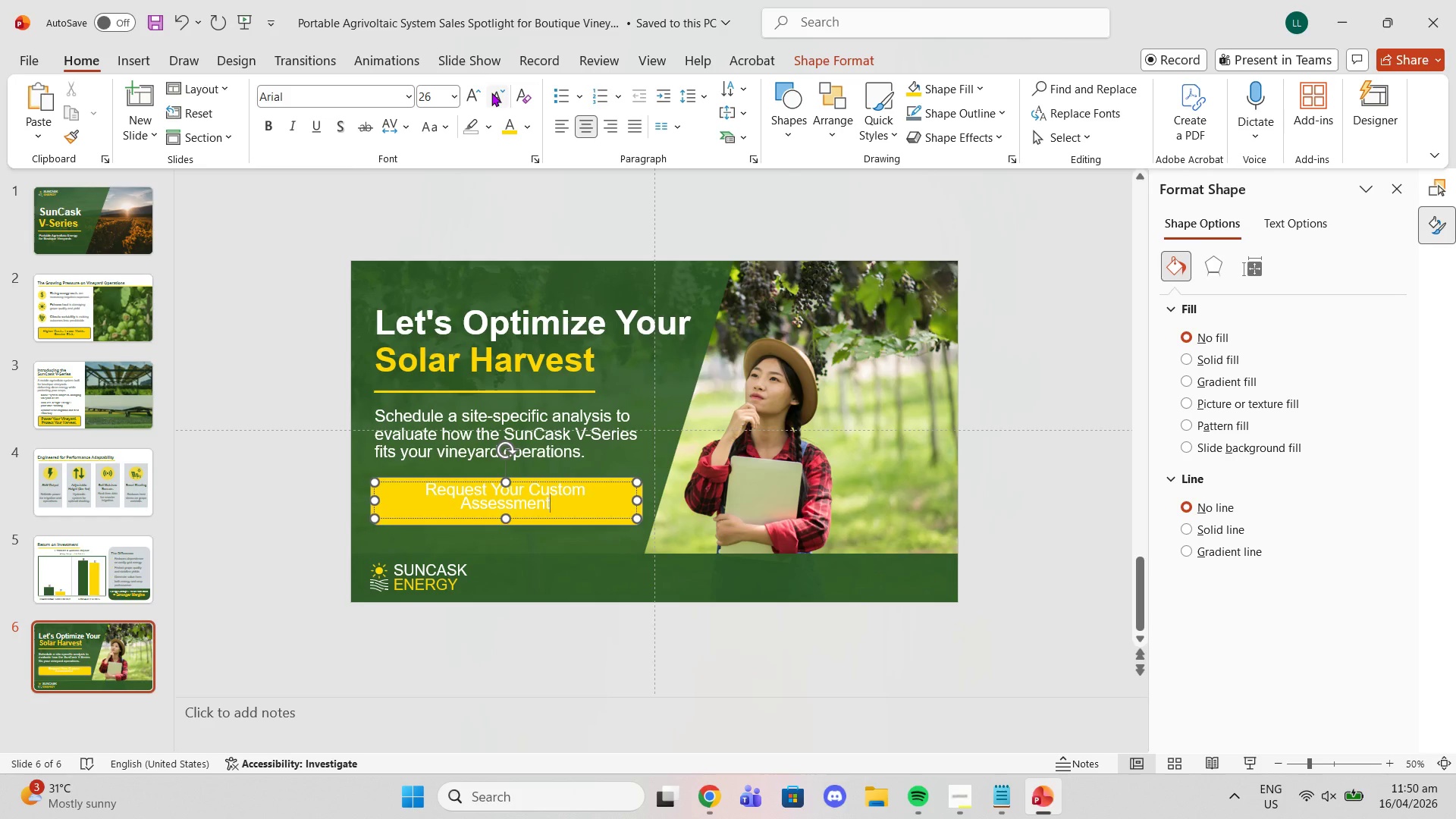 
left_click([491, 93])
 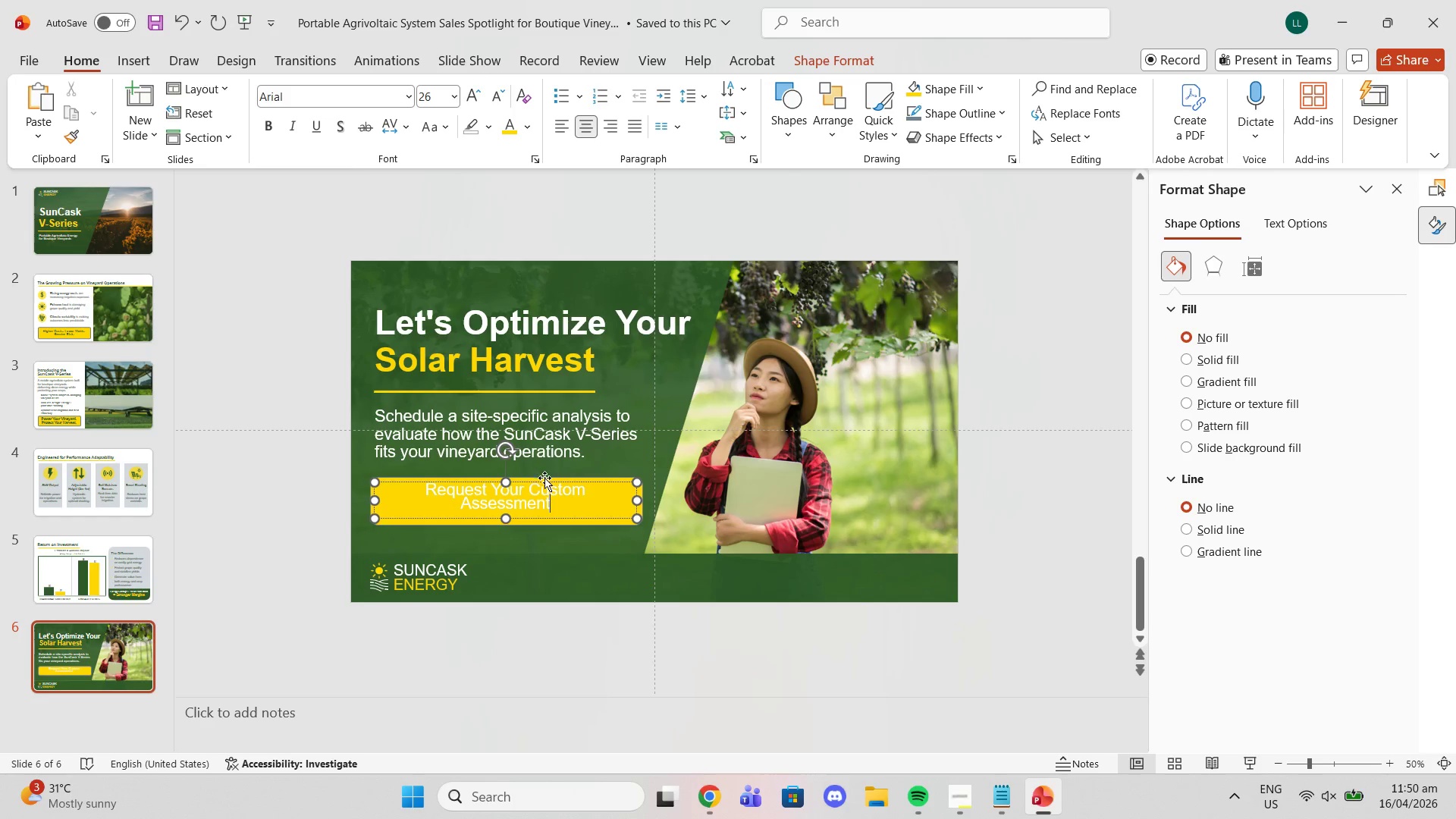 
left_click([543, 482])
 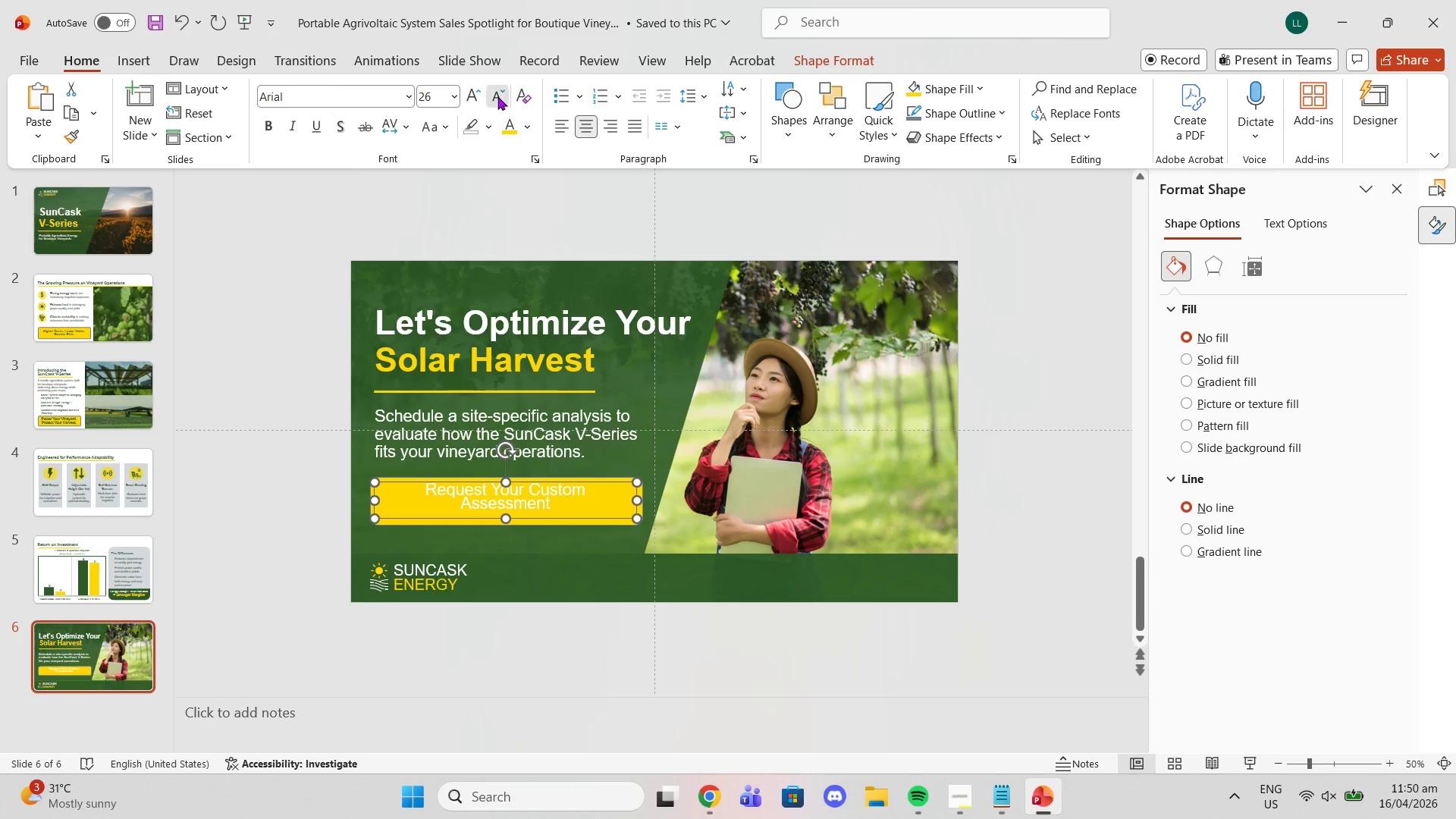 
double_click([497, 96])
 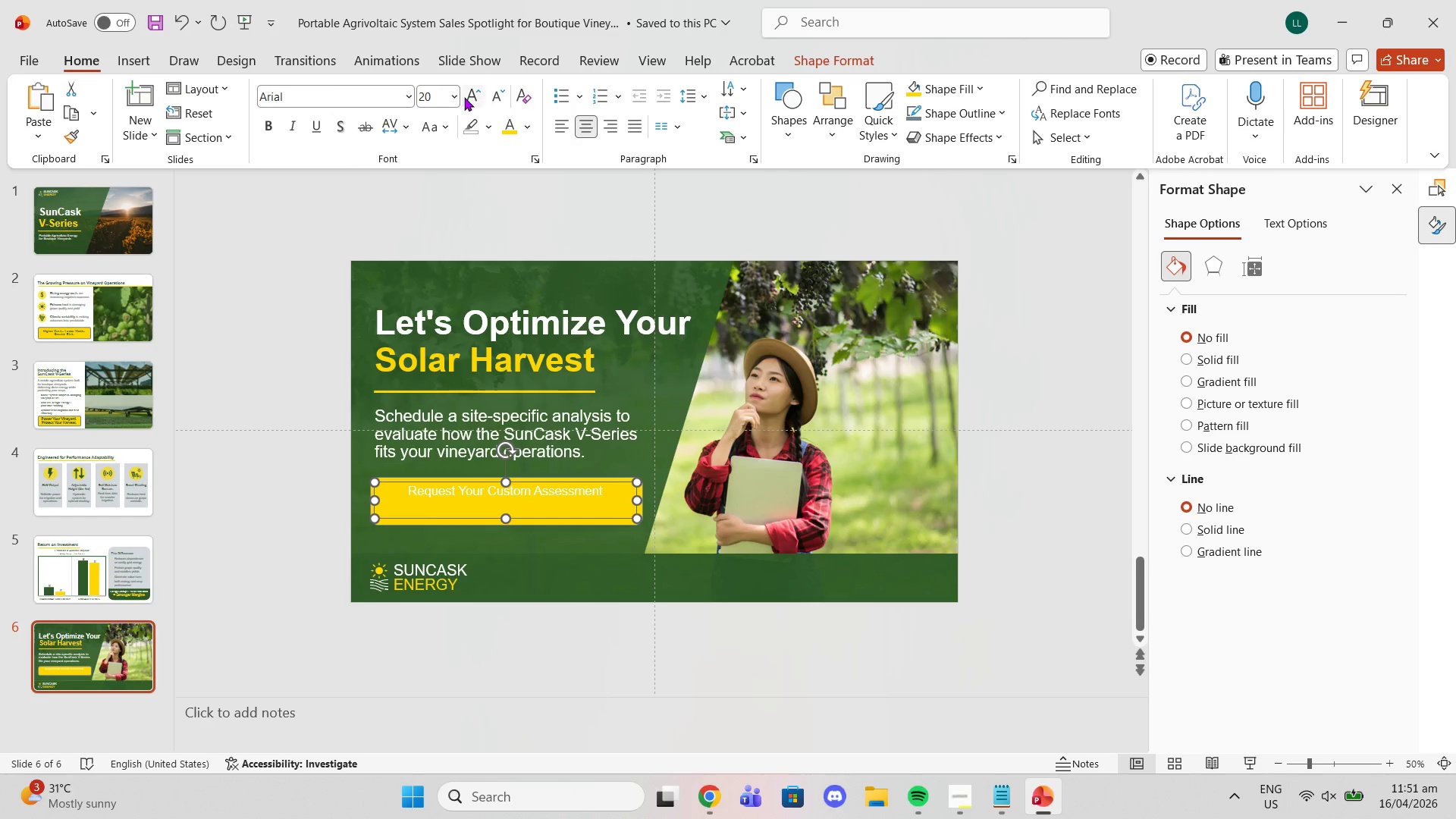 
double_click([472, 95])
 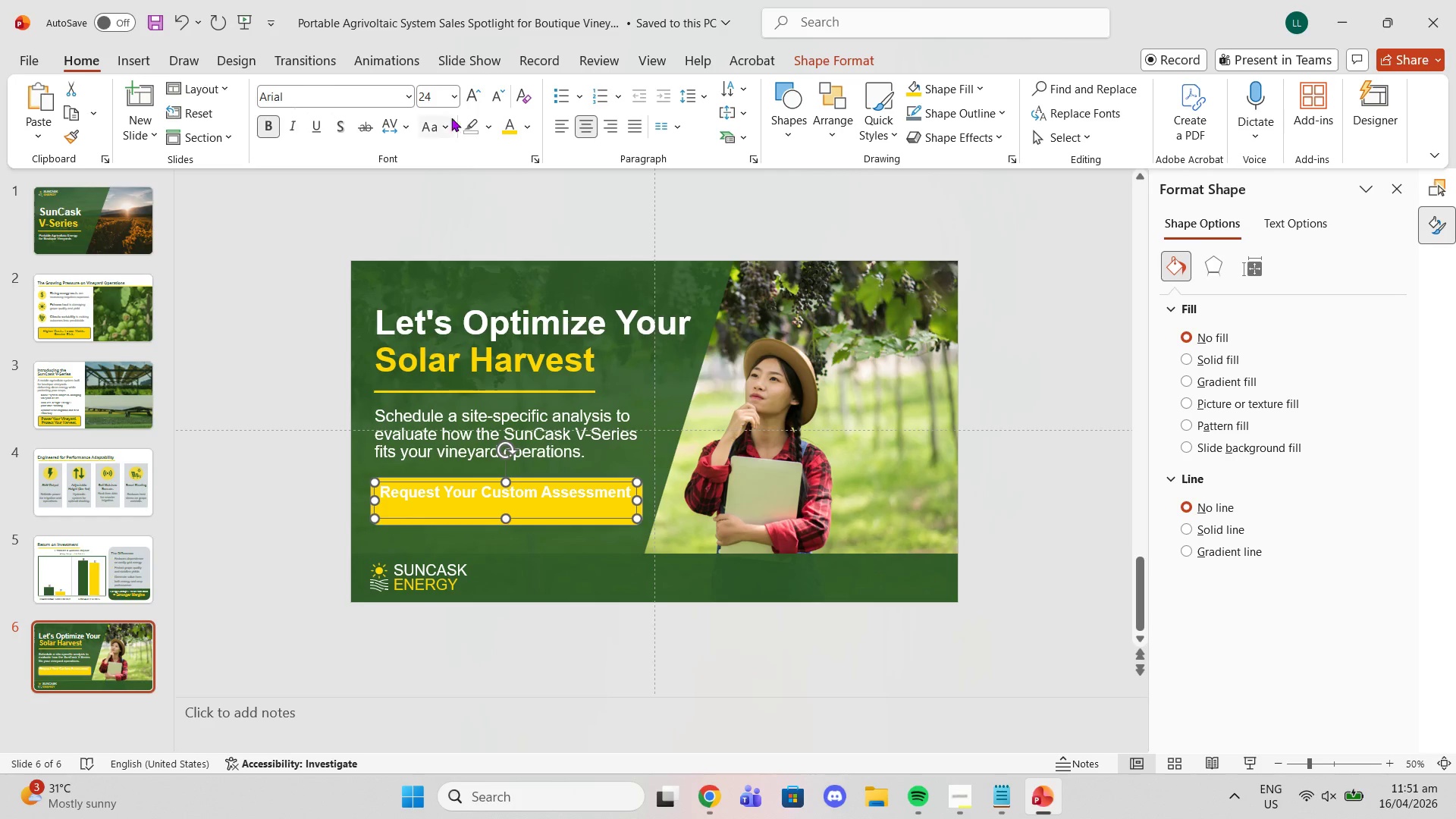 
left_click([525, 123])
 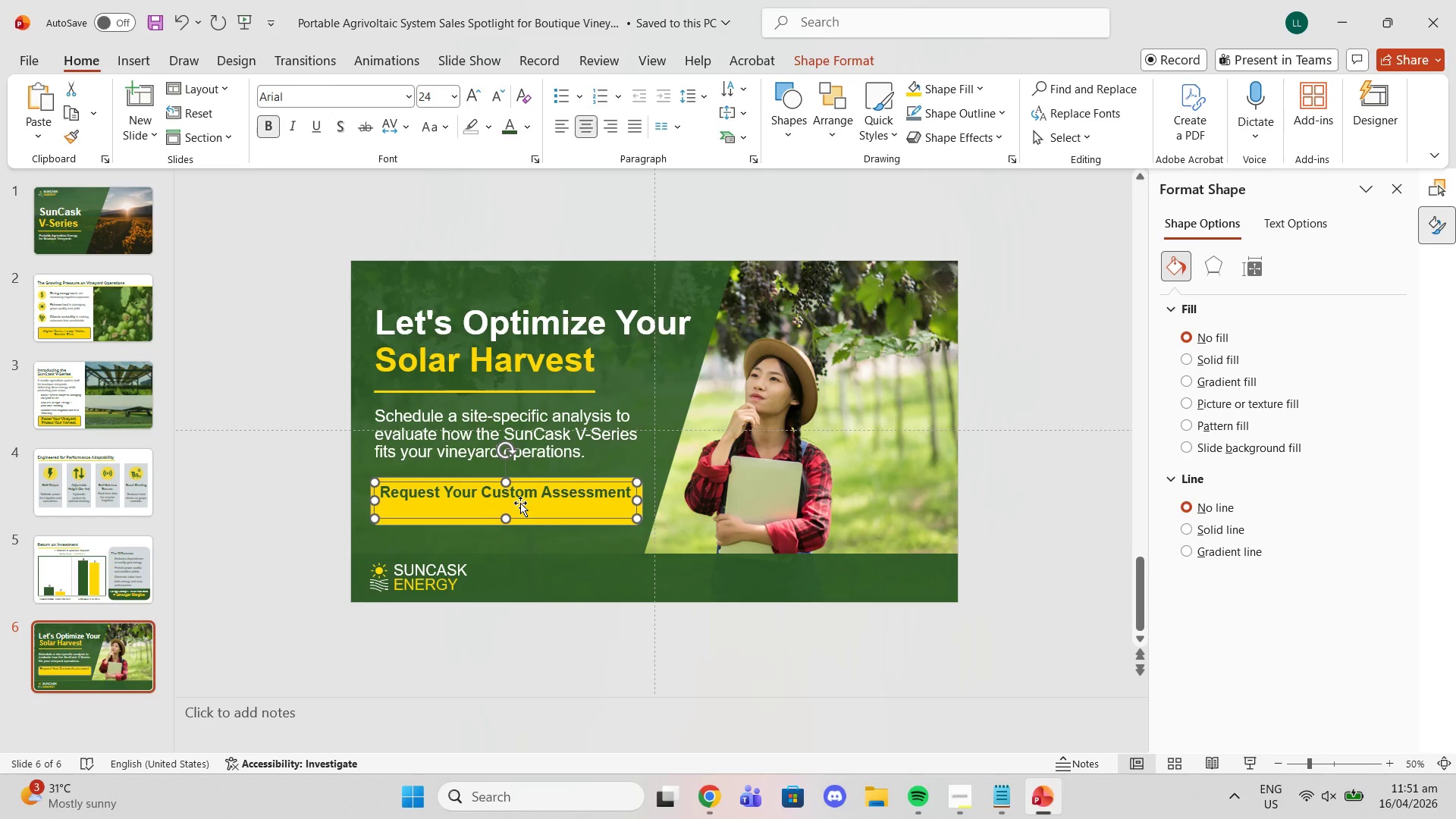 
left_click_drag(start_coordinate=[505, 518], to_coordinate=[504, 504])
 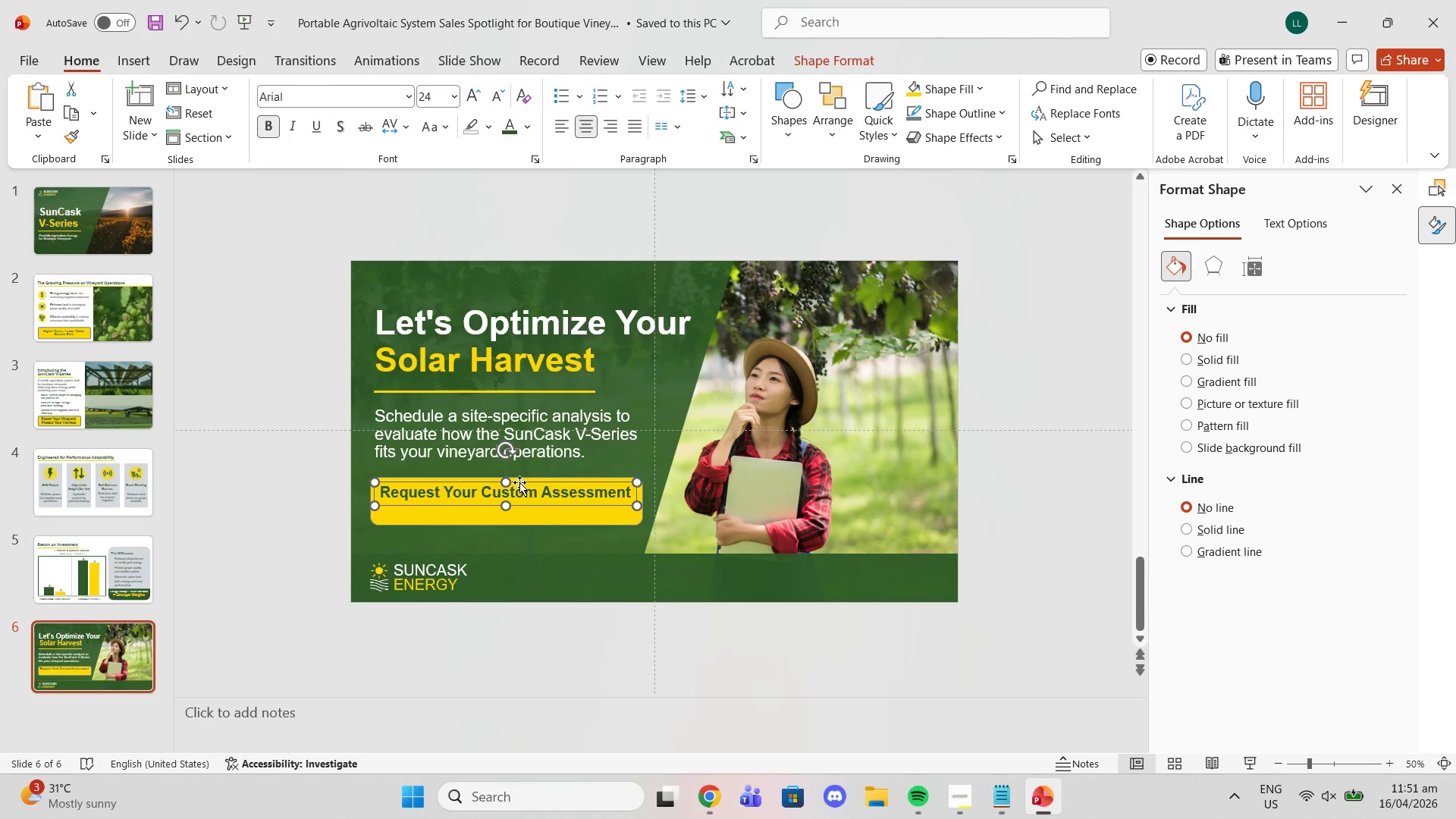 
left_click_drag(start_coordinate=[519, 482], to_coordinate=[521, 490])
 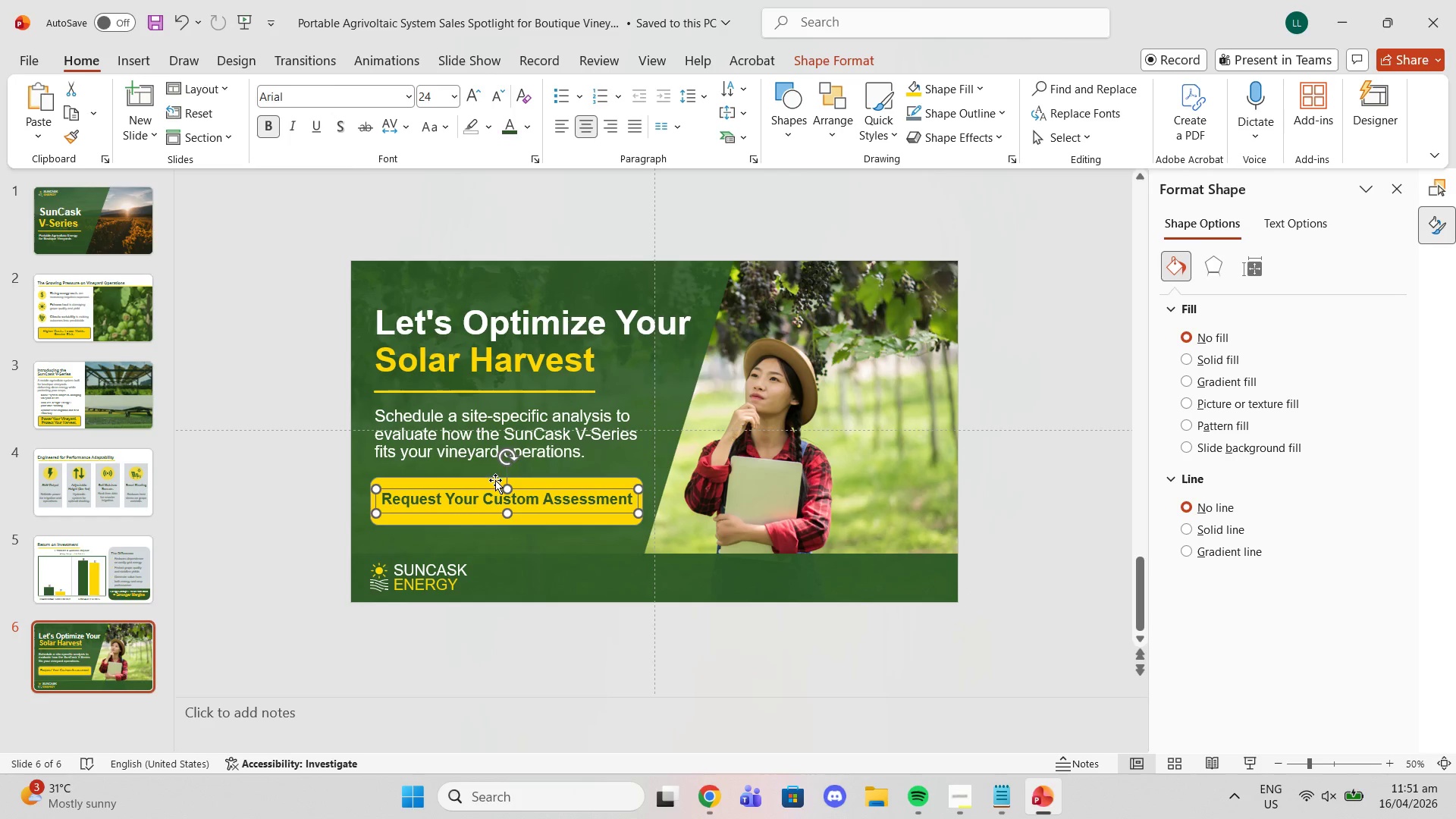 
left_click([491, 481])
 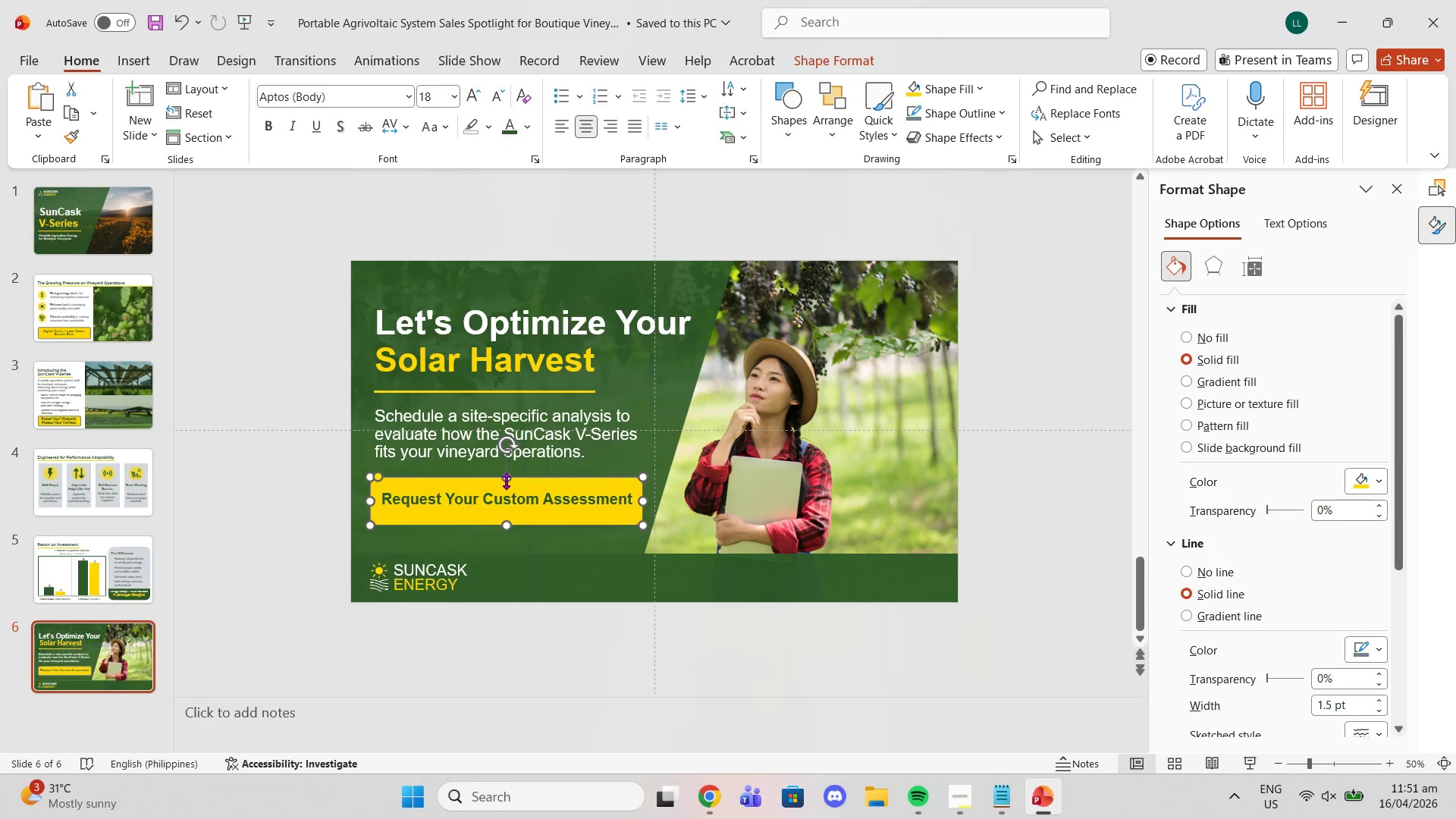 
left_click_drag(start_coordinate=[507, 481], to_coordinate=[502, 482])
 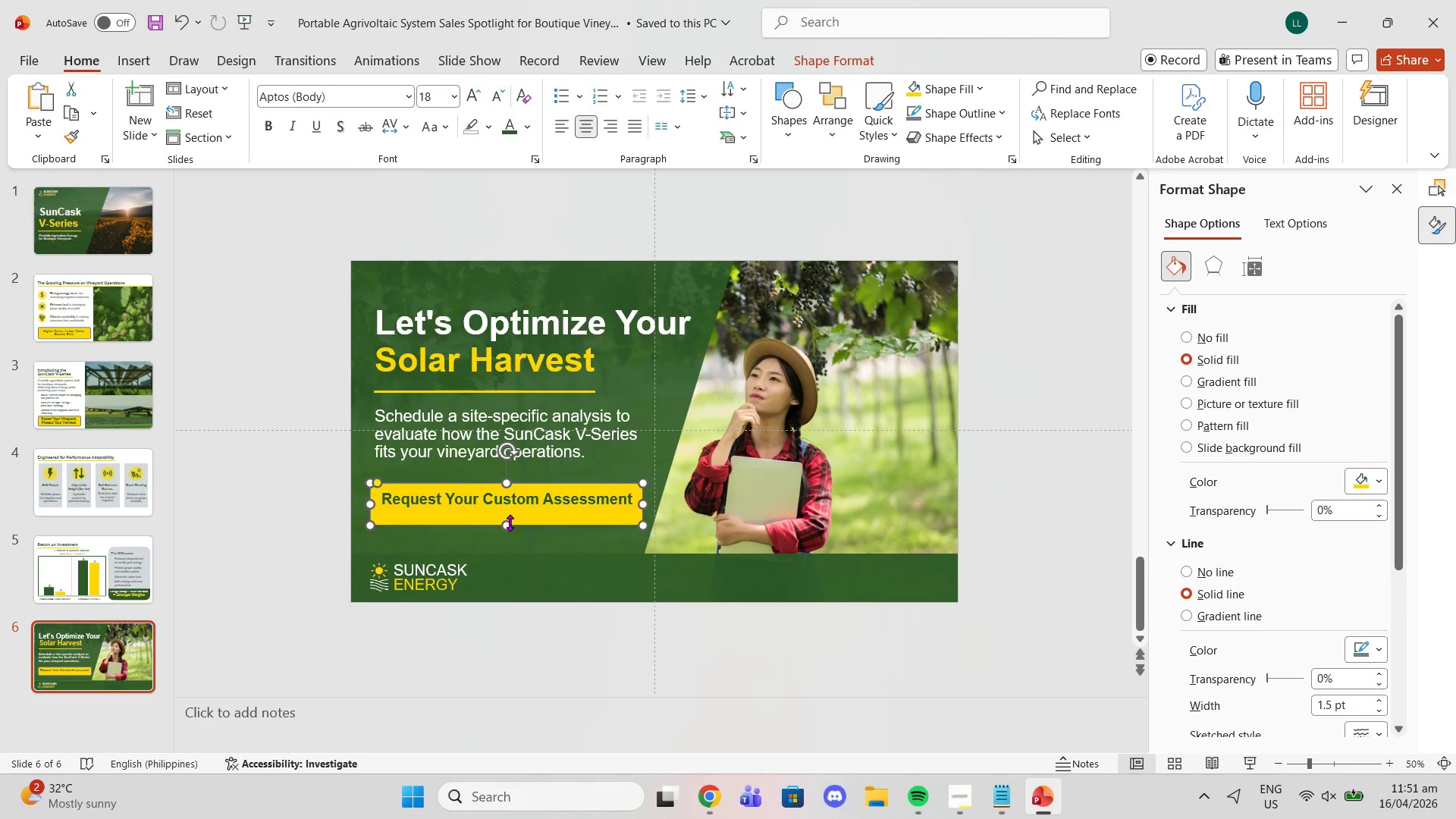 
left_click_drag(start_coordinate=[507, 523], to_coordinate=[510, 515])
 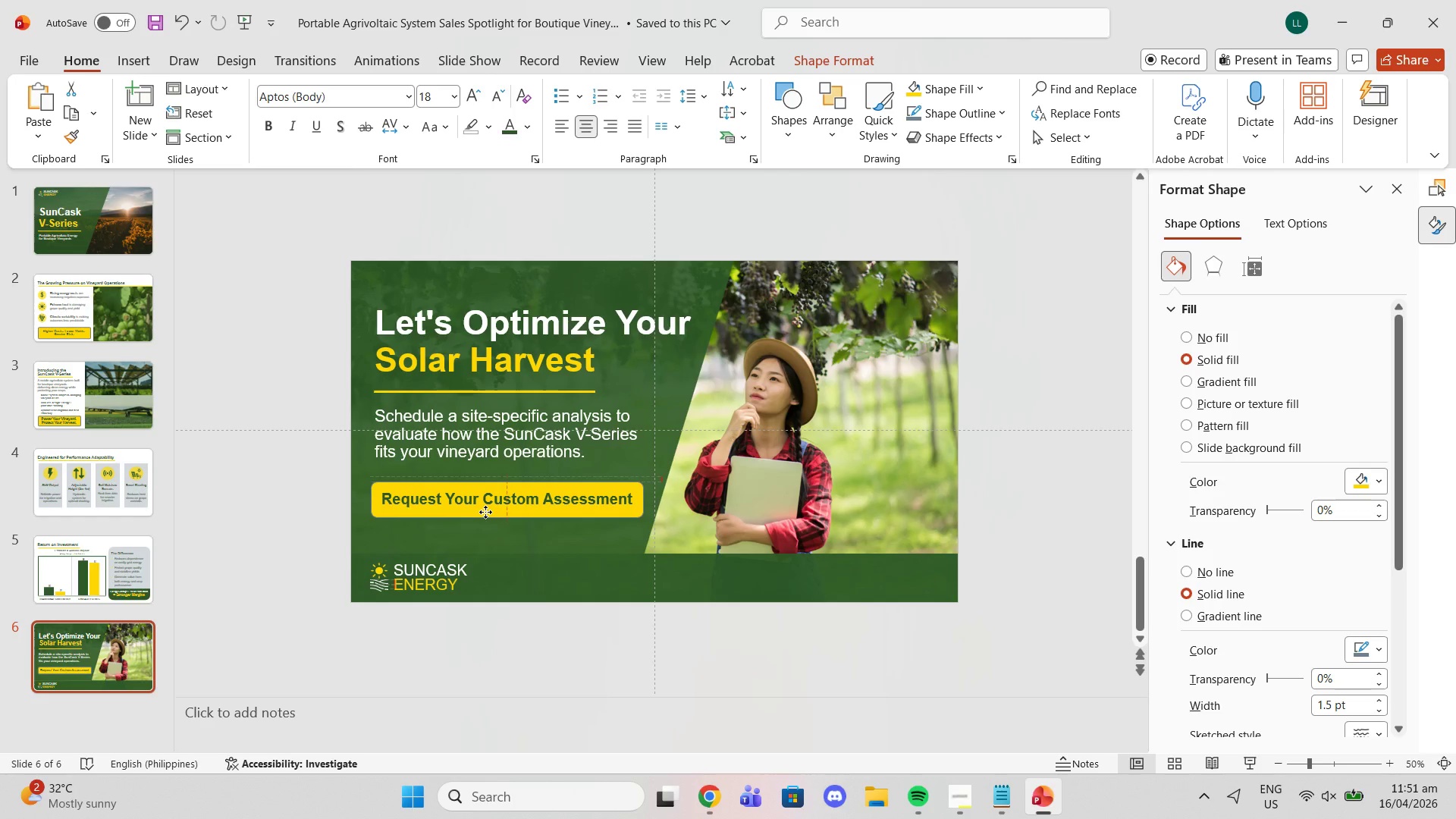 
wait(5.39)
 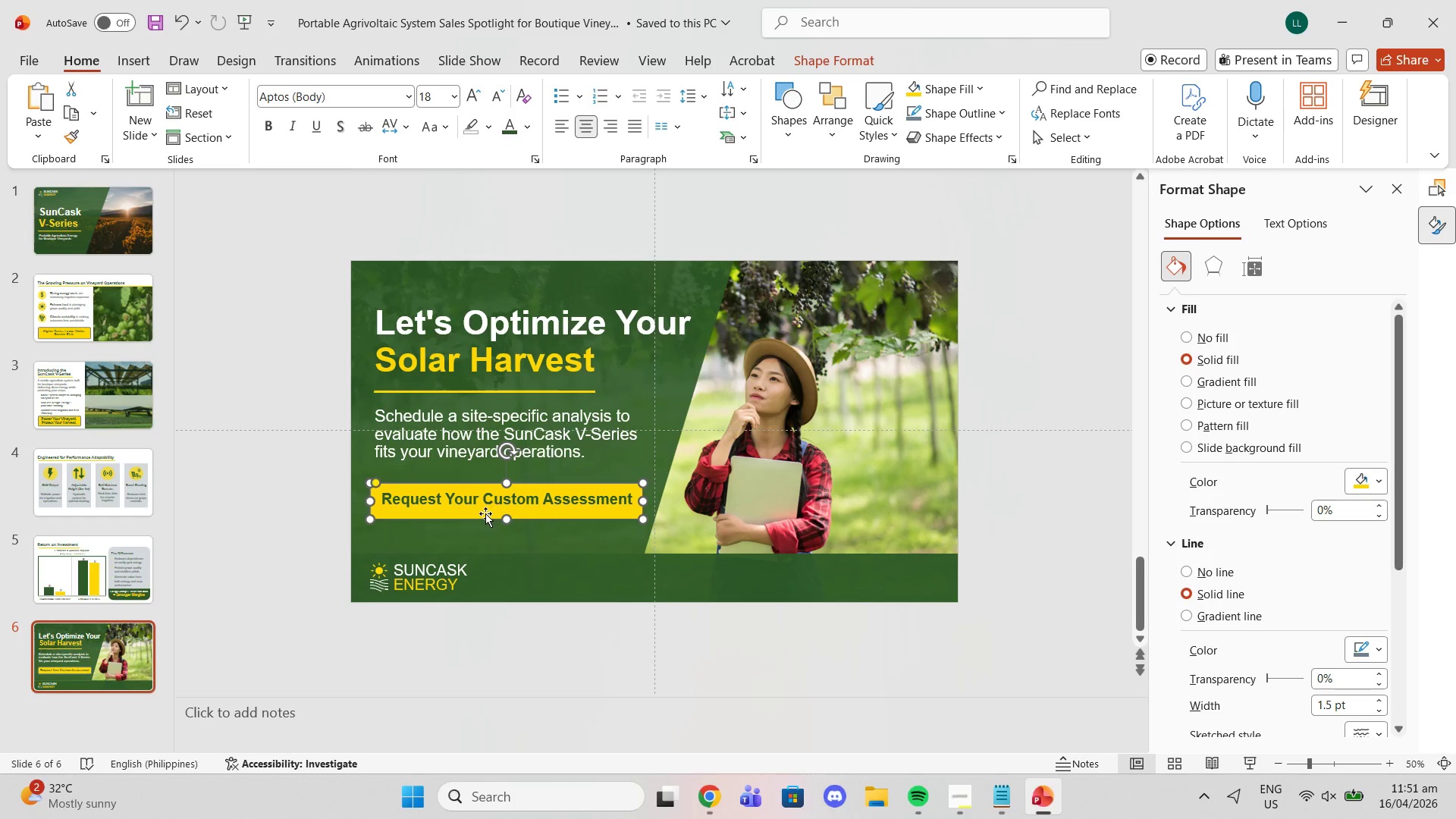 
left_click([323, 424])
 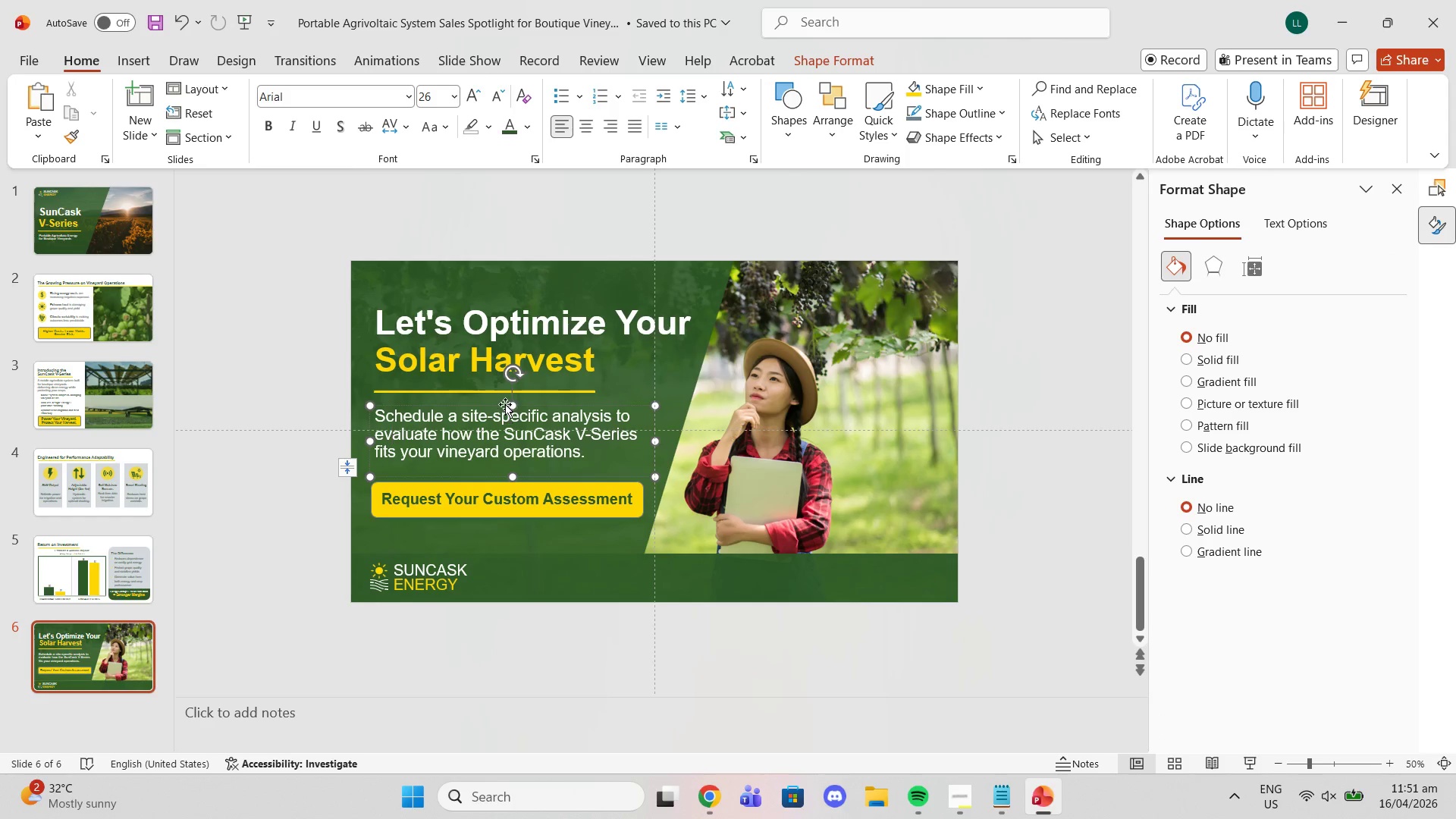 
left_click_drag(start_coordinate=[512, 403], to_coordinate=[504, 396])
 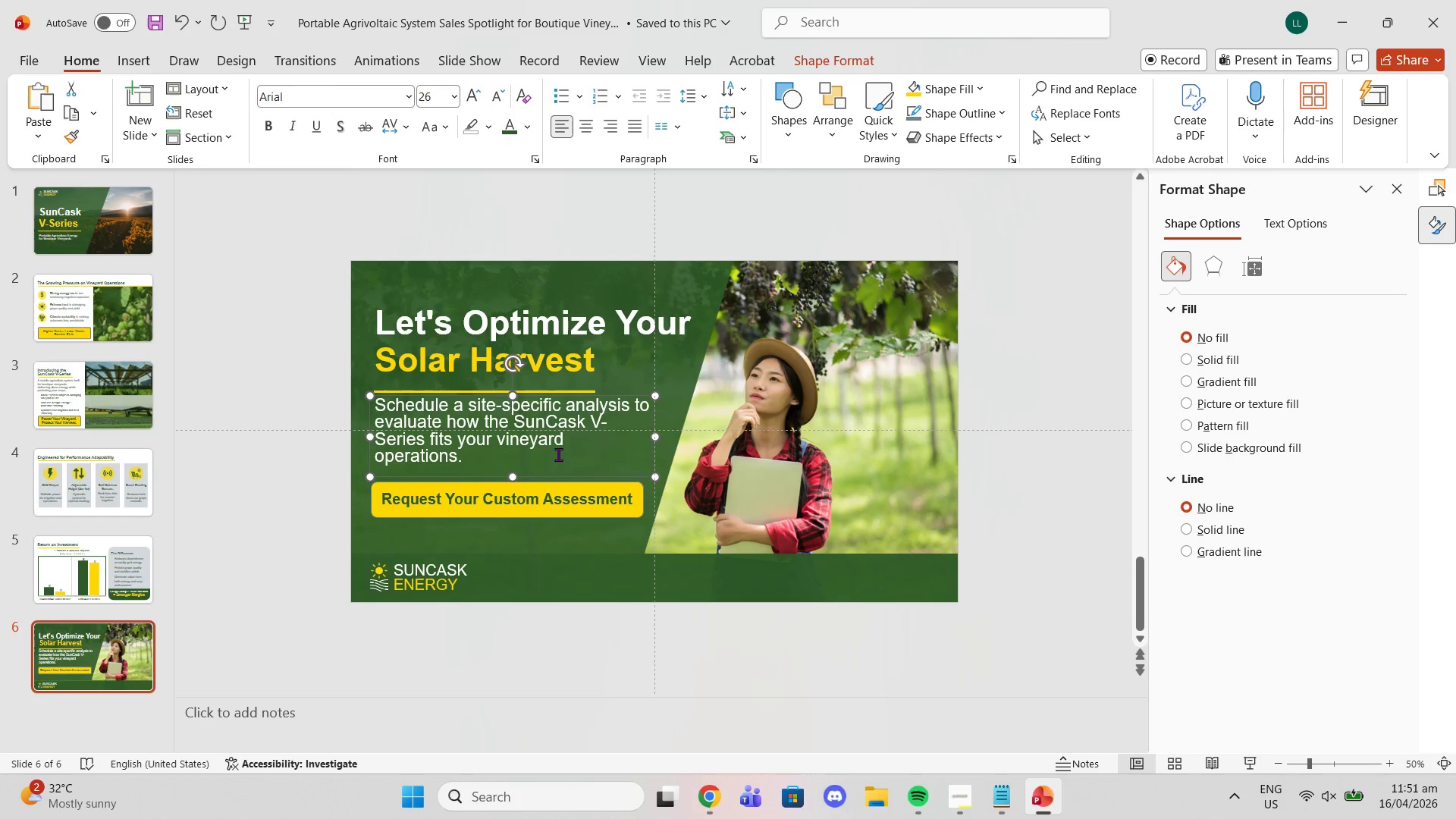 
left_click([558, 457])
 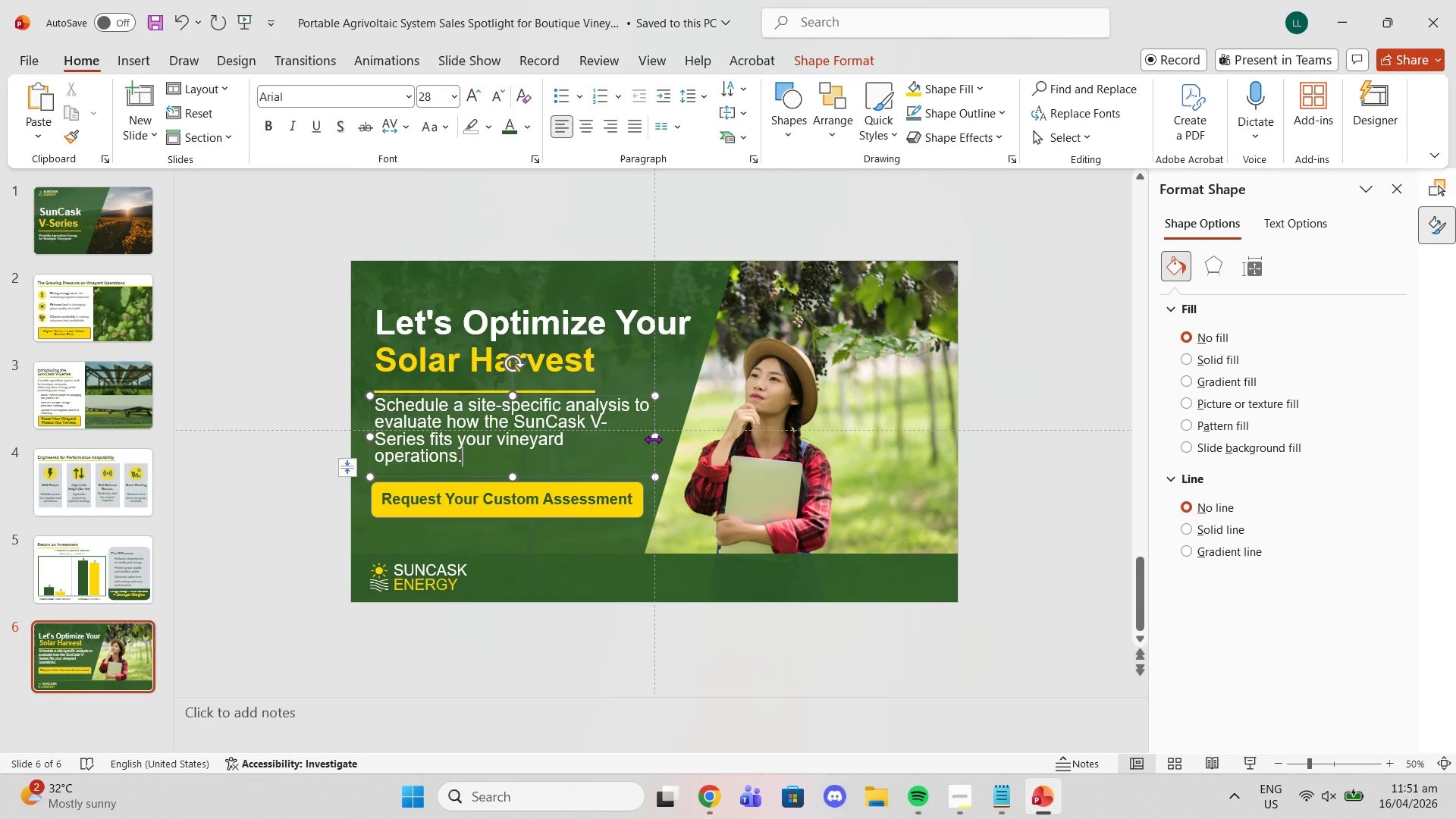 
left_click_drag(start_coordinate=[653, 439], to_coordinate=[667, 438])
 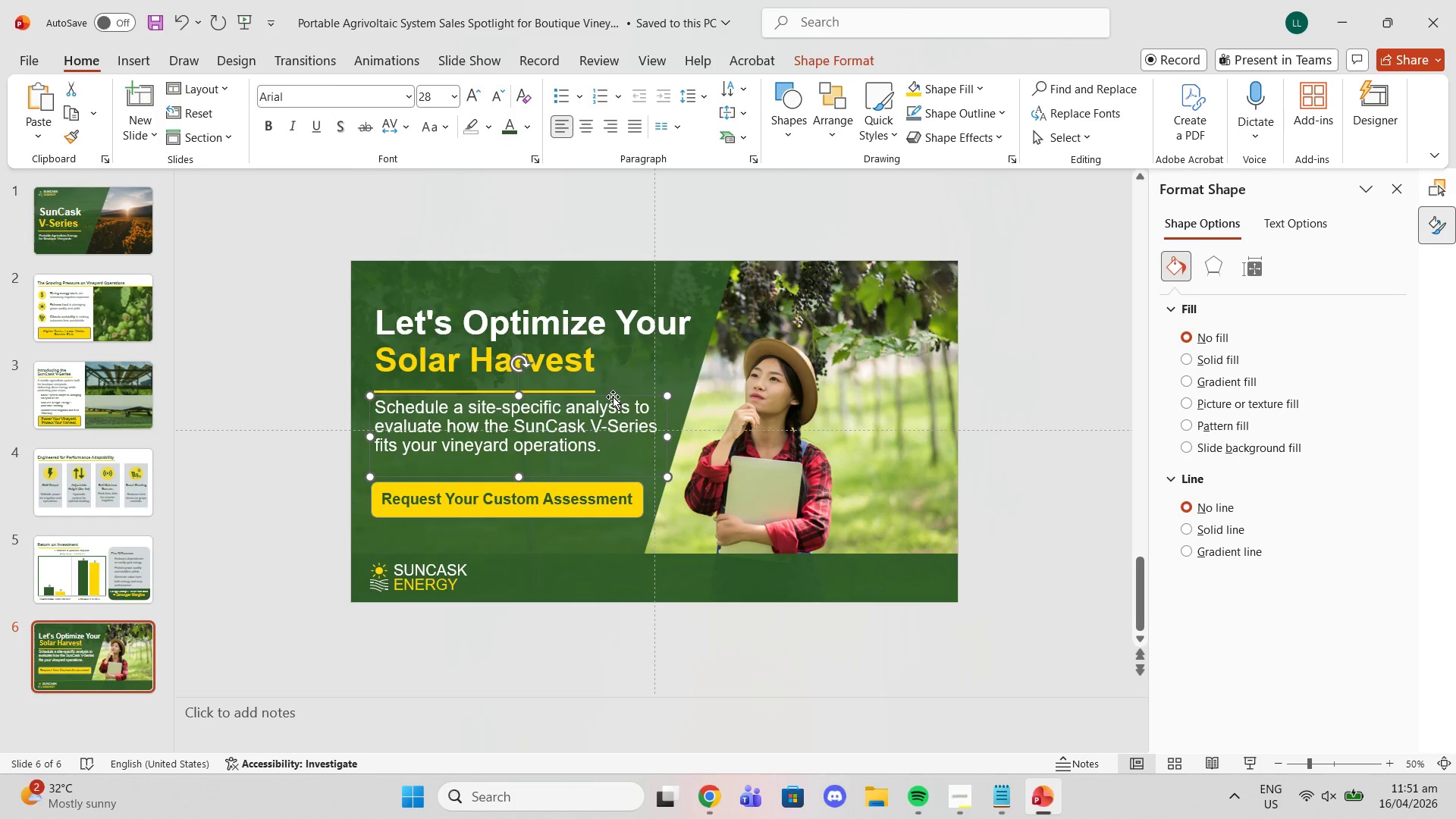 
left_click_drag(start_coordinate=[613, 397], to_coordinate=[608, 402])
 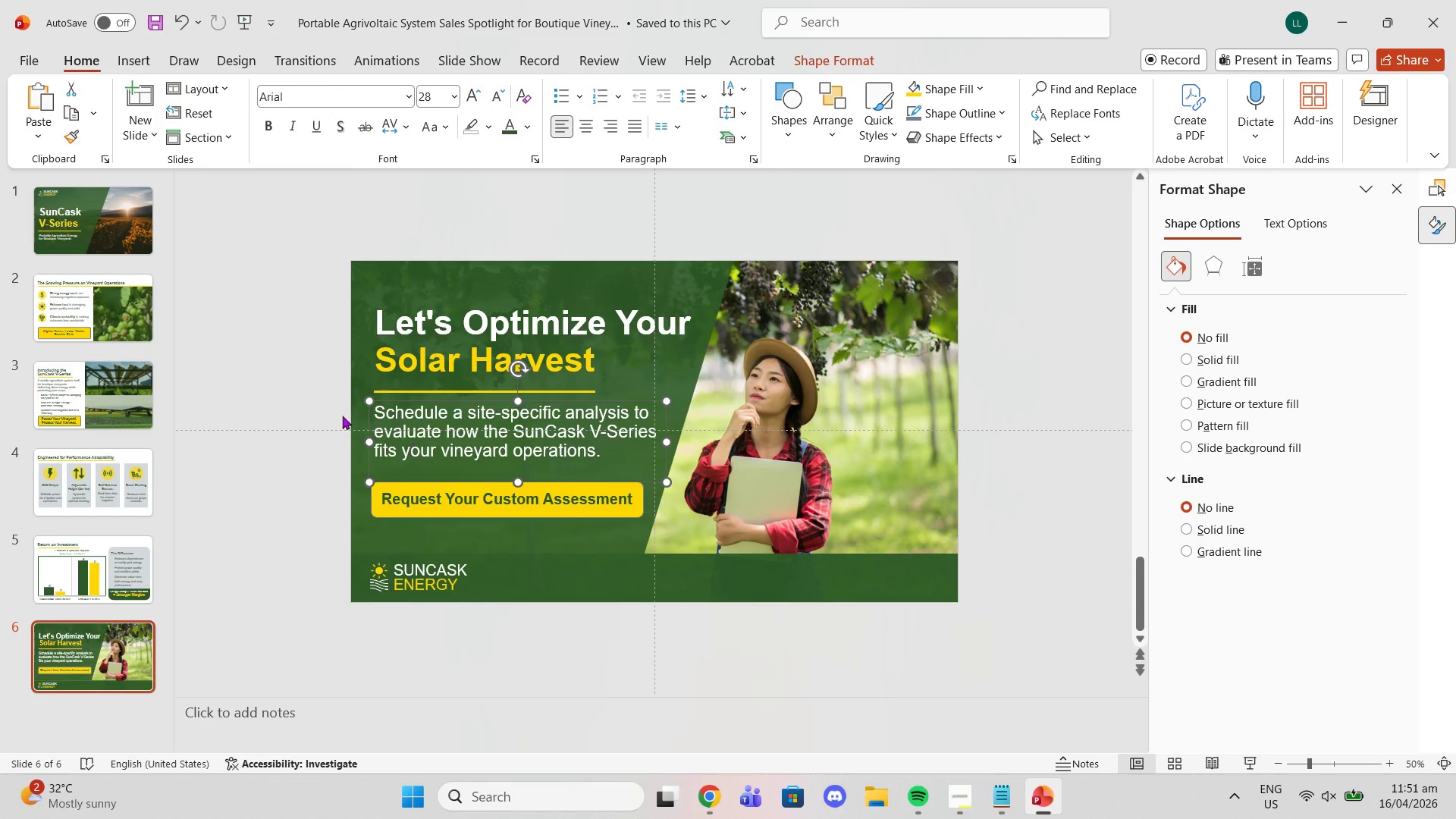 
left_click([297, 413])
 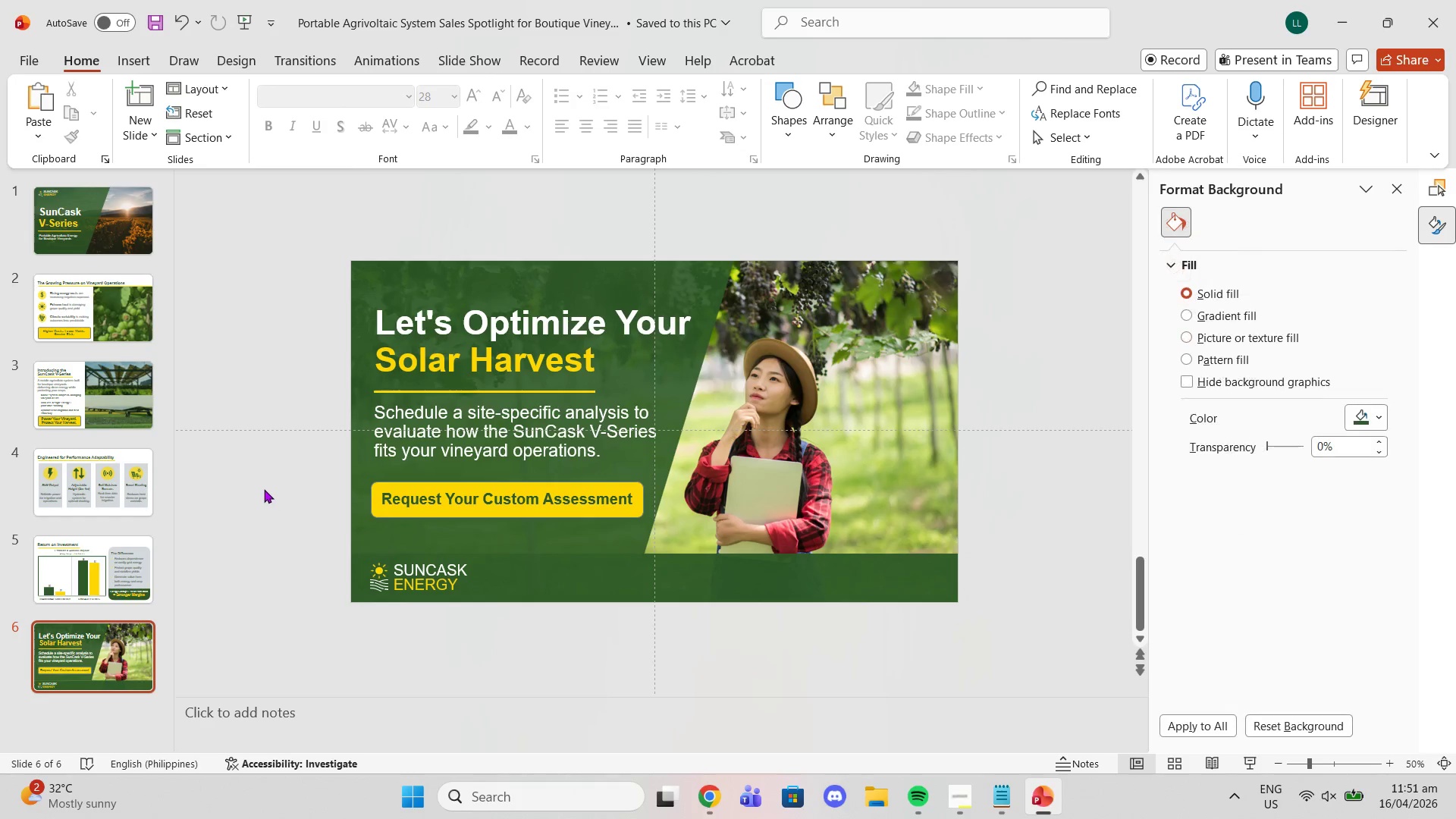 
left_click_drag(start_coordinate=[260, 488], to_coordinate=[653, 519])
 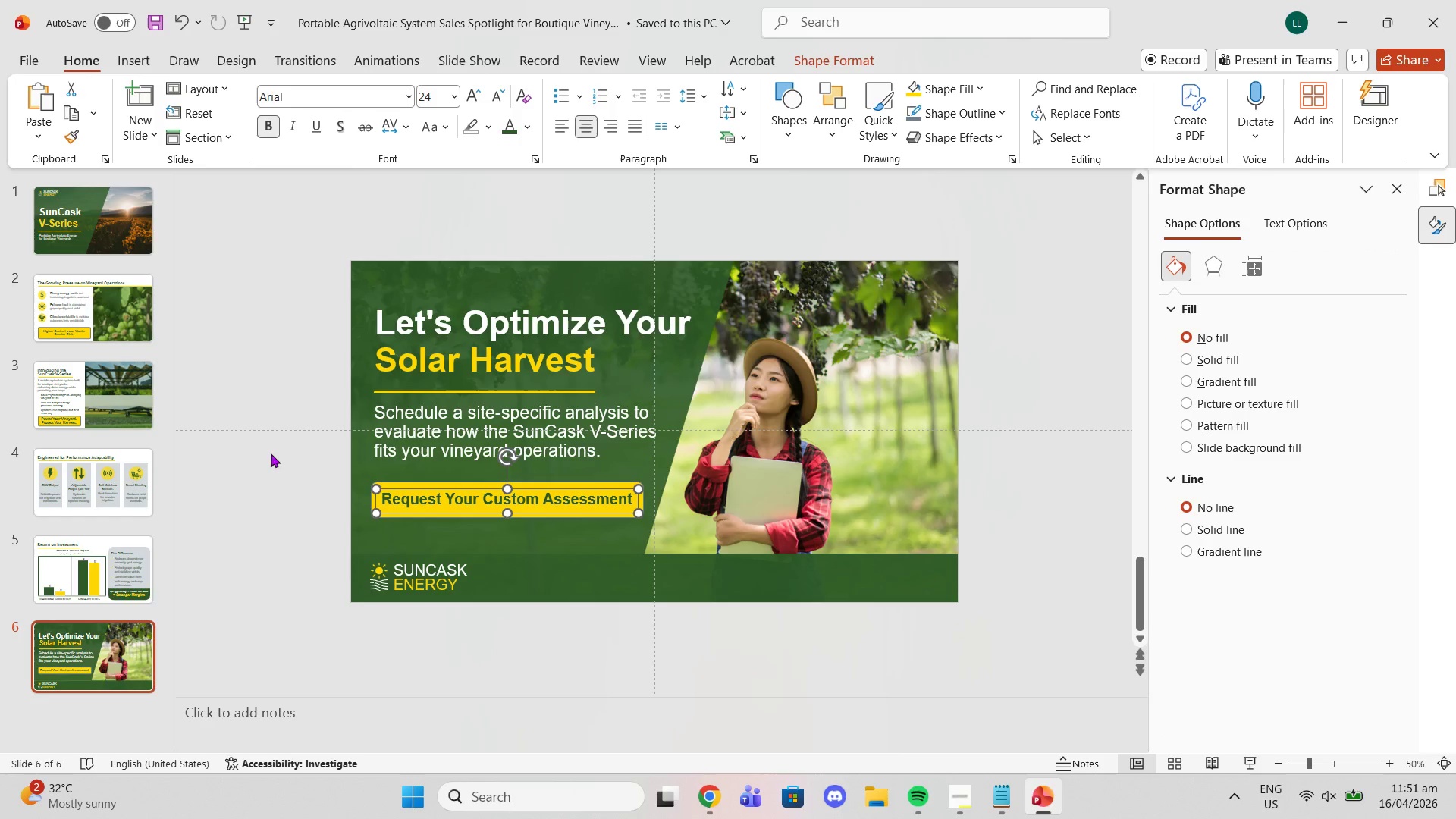 
left_click([207, 472])
 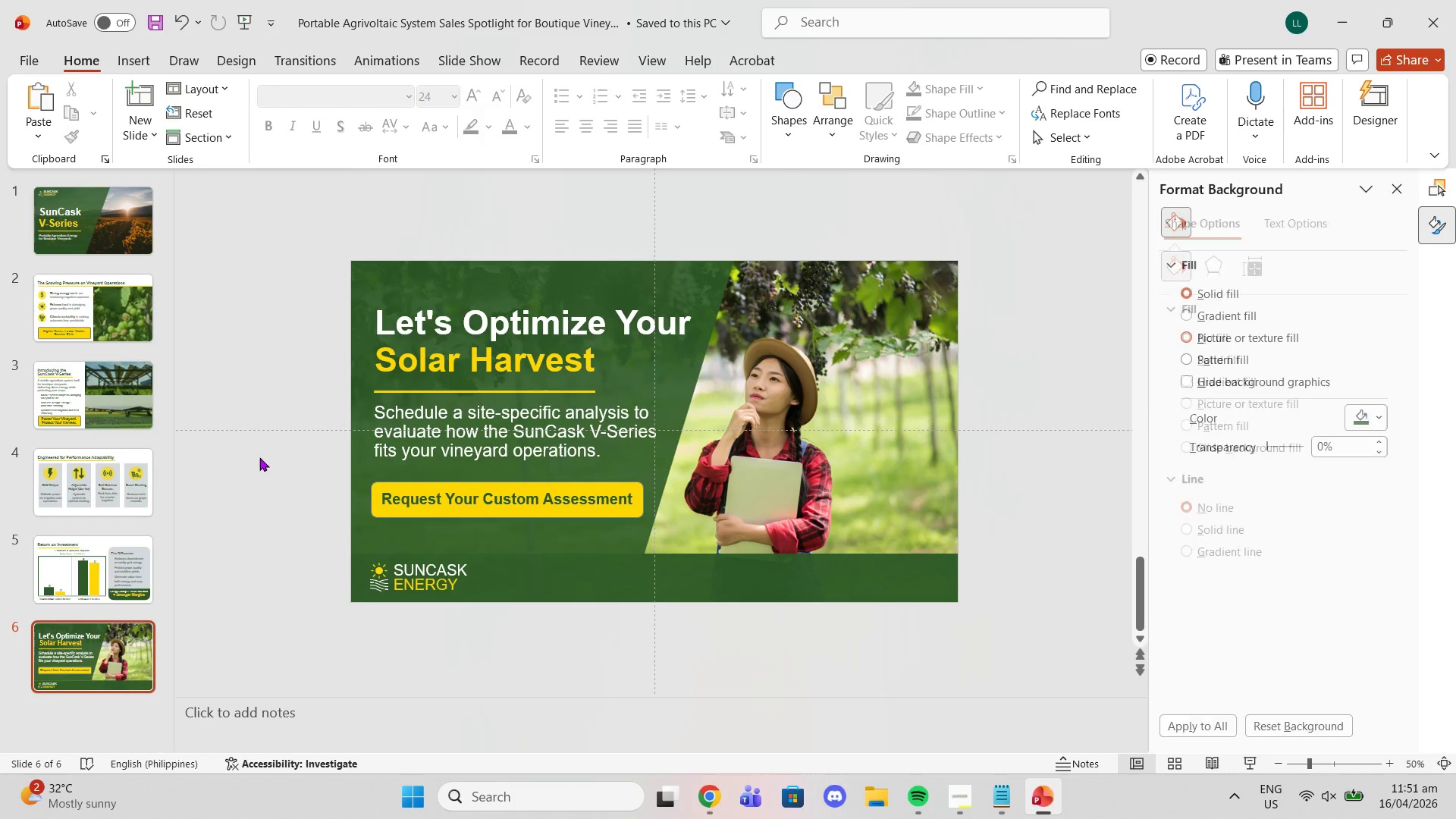 
left_click_drag(start_coordinate=[260, 457], to_coordinate=[659, 546])
 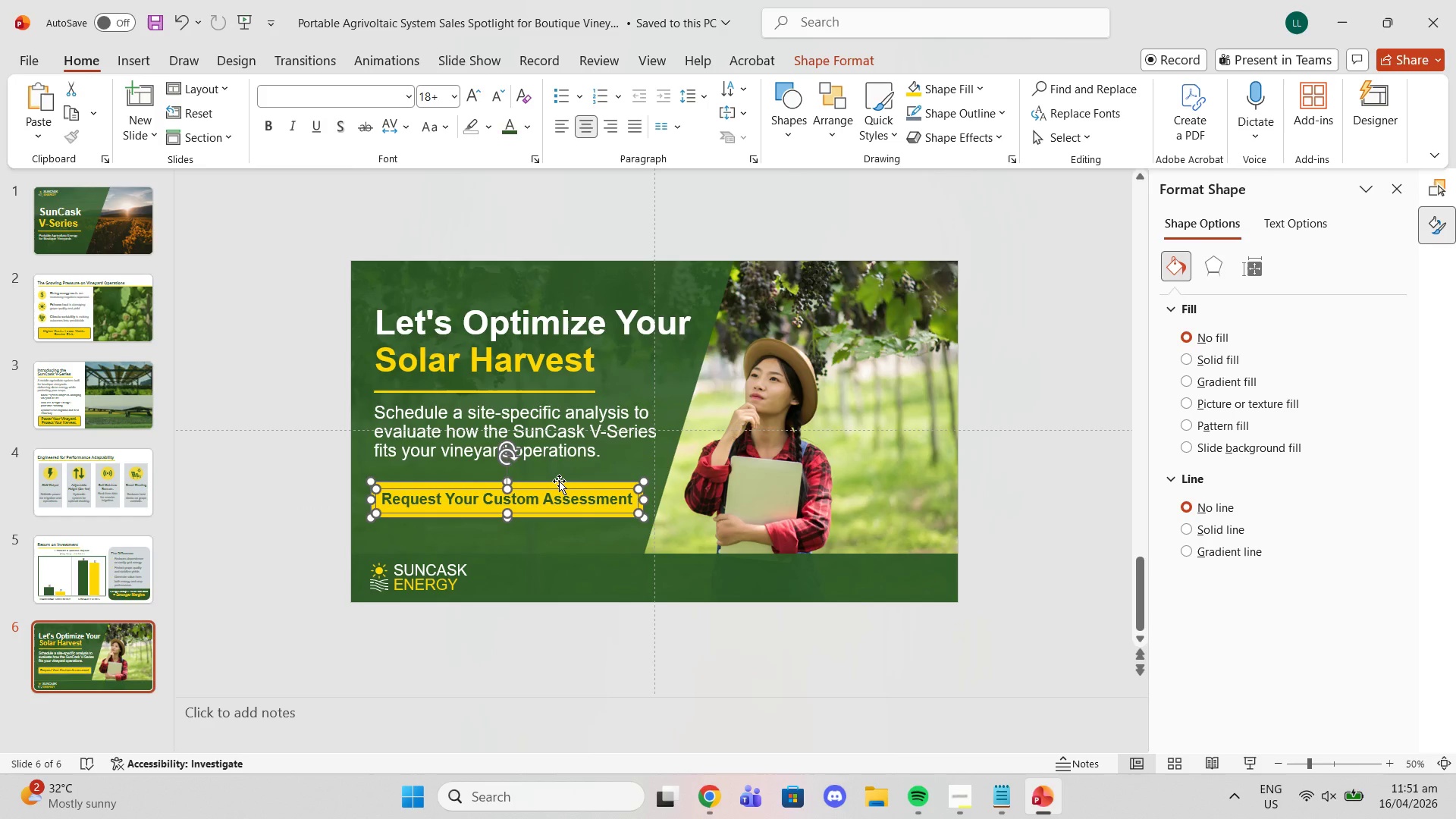 
left_click_drag(start_coordinate=[559, 481], to_coordinate=[555, 485])
 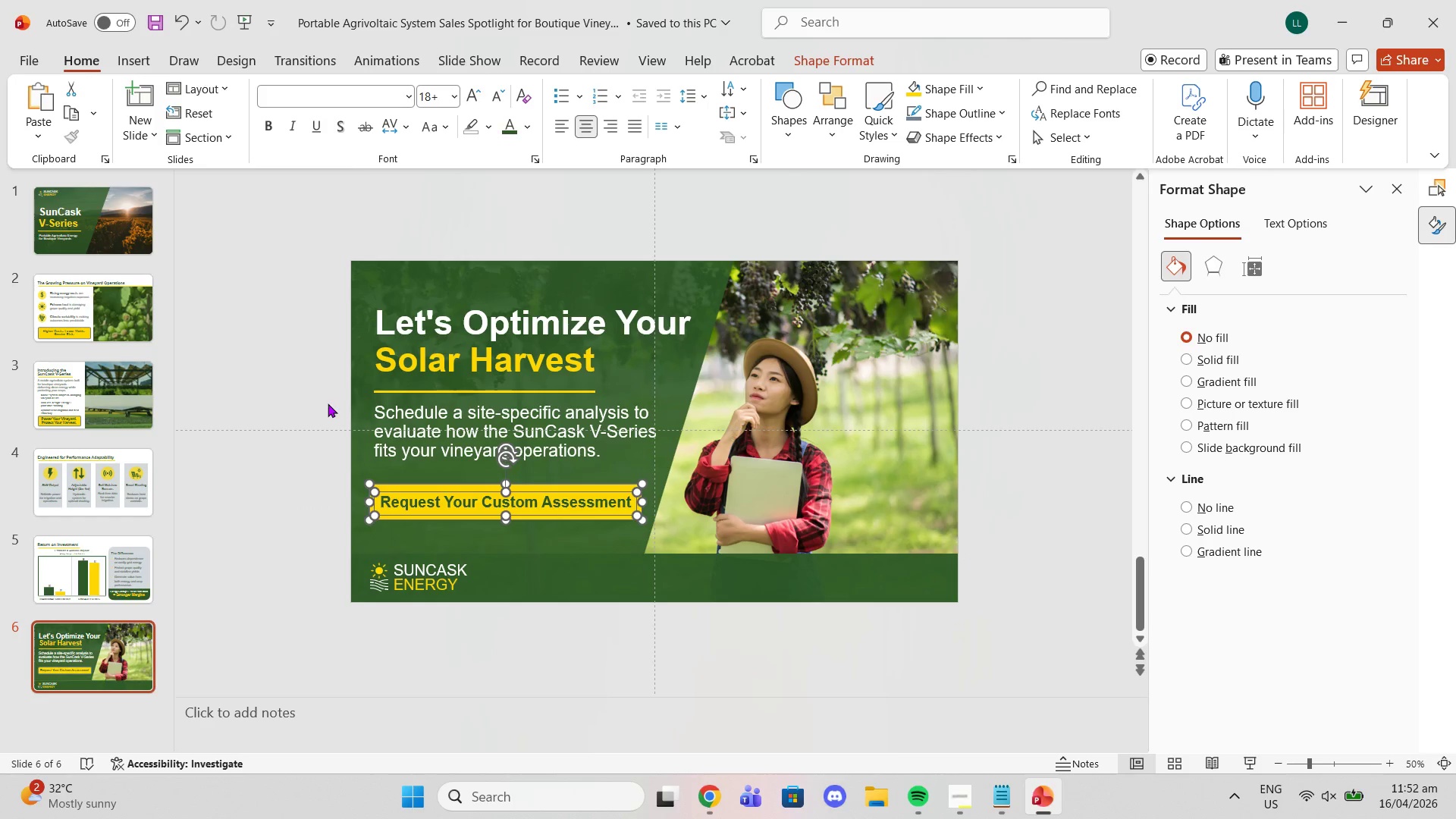 
left_click([328, 403])
 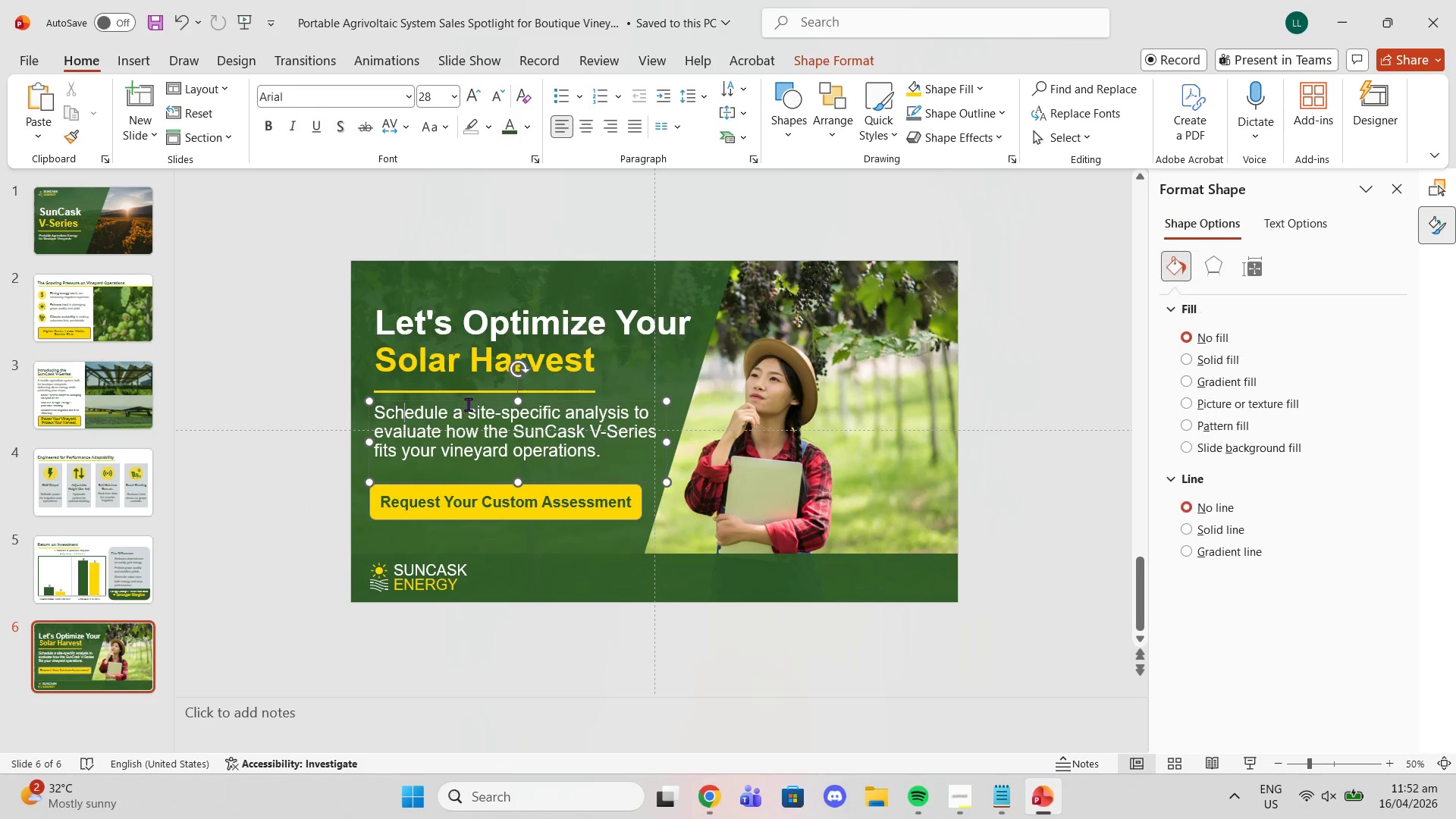 
left_click_drag(start_coordinate=[472, 401], to_coordinate=[470, 410])
 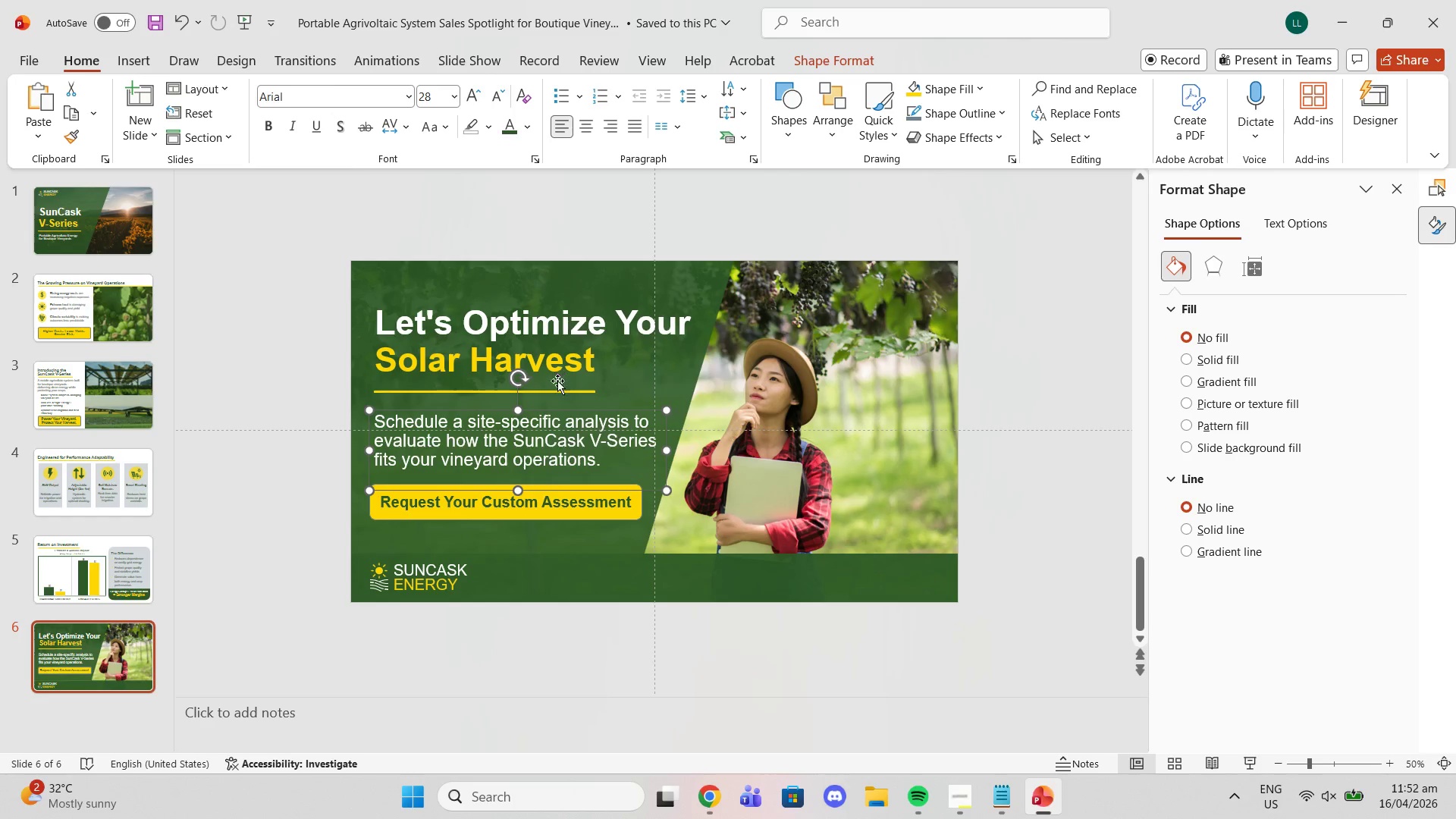 
left_click_drag(start_coordinate=[516, 410], to_coordinate=[516, 403])
 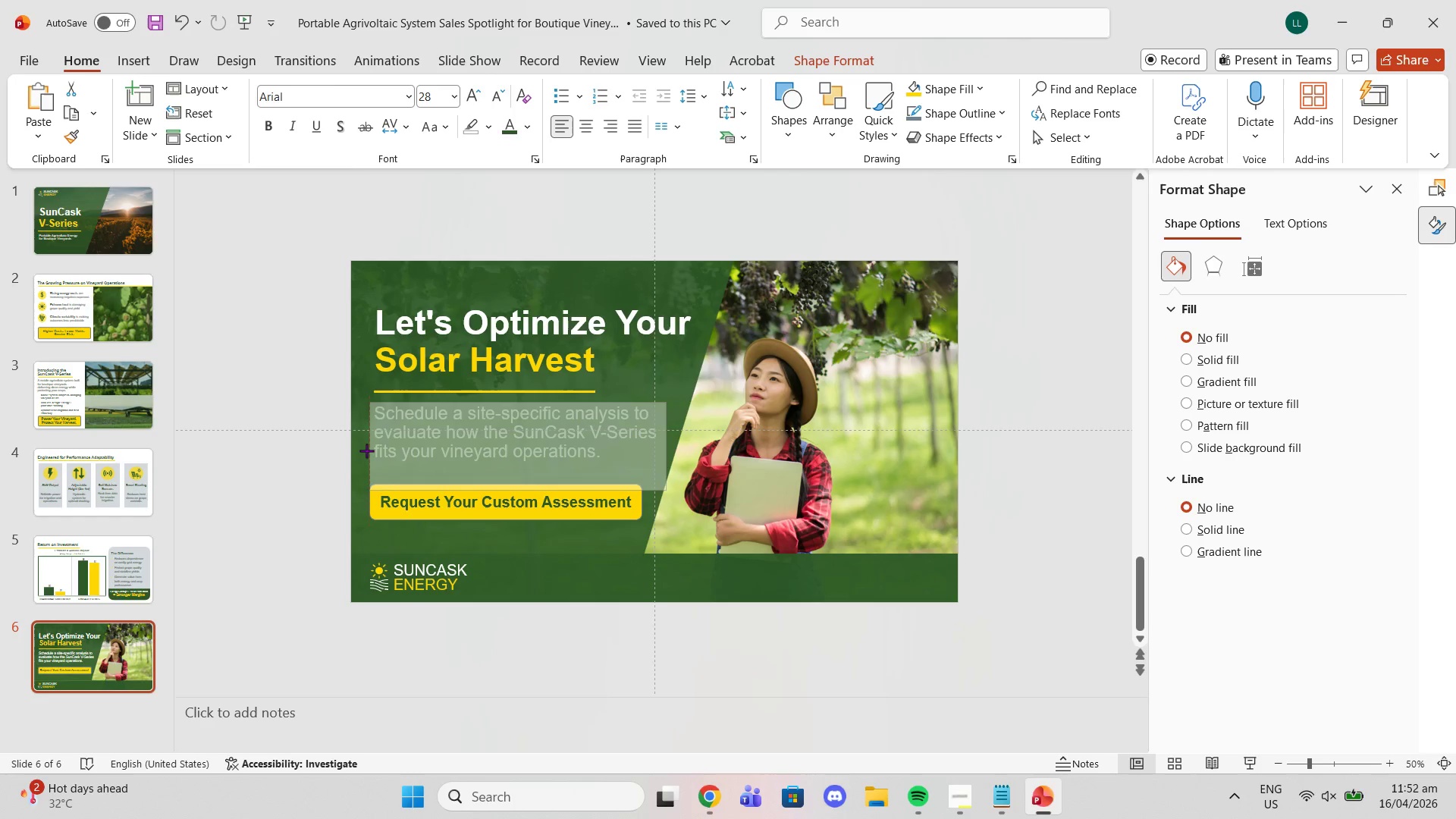 
wait(8.94)
 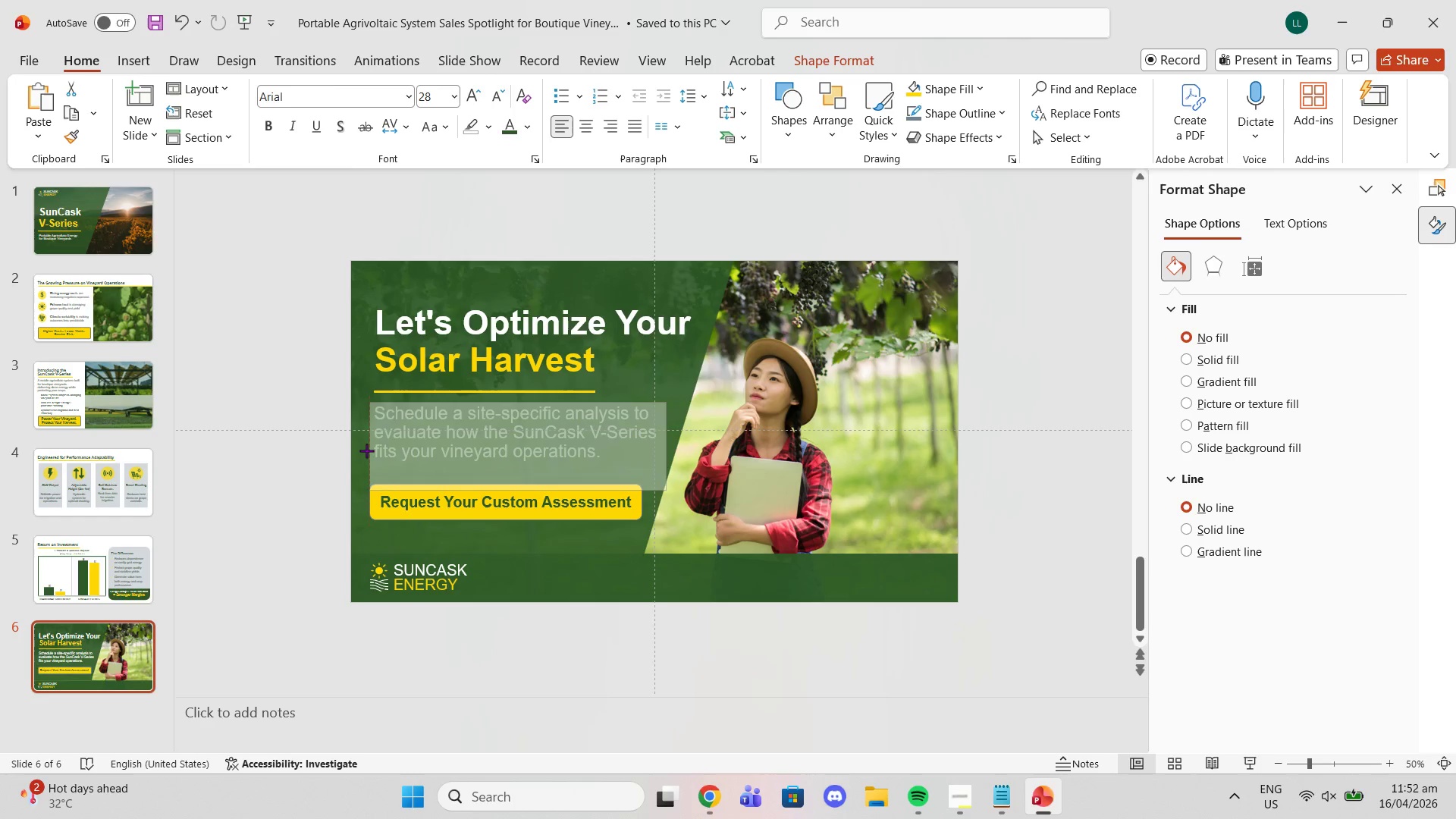 
left_click([388, 350])
 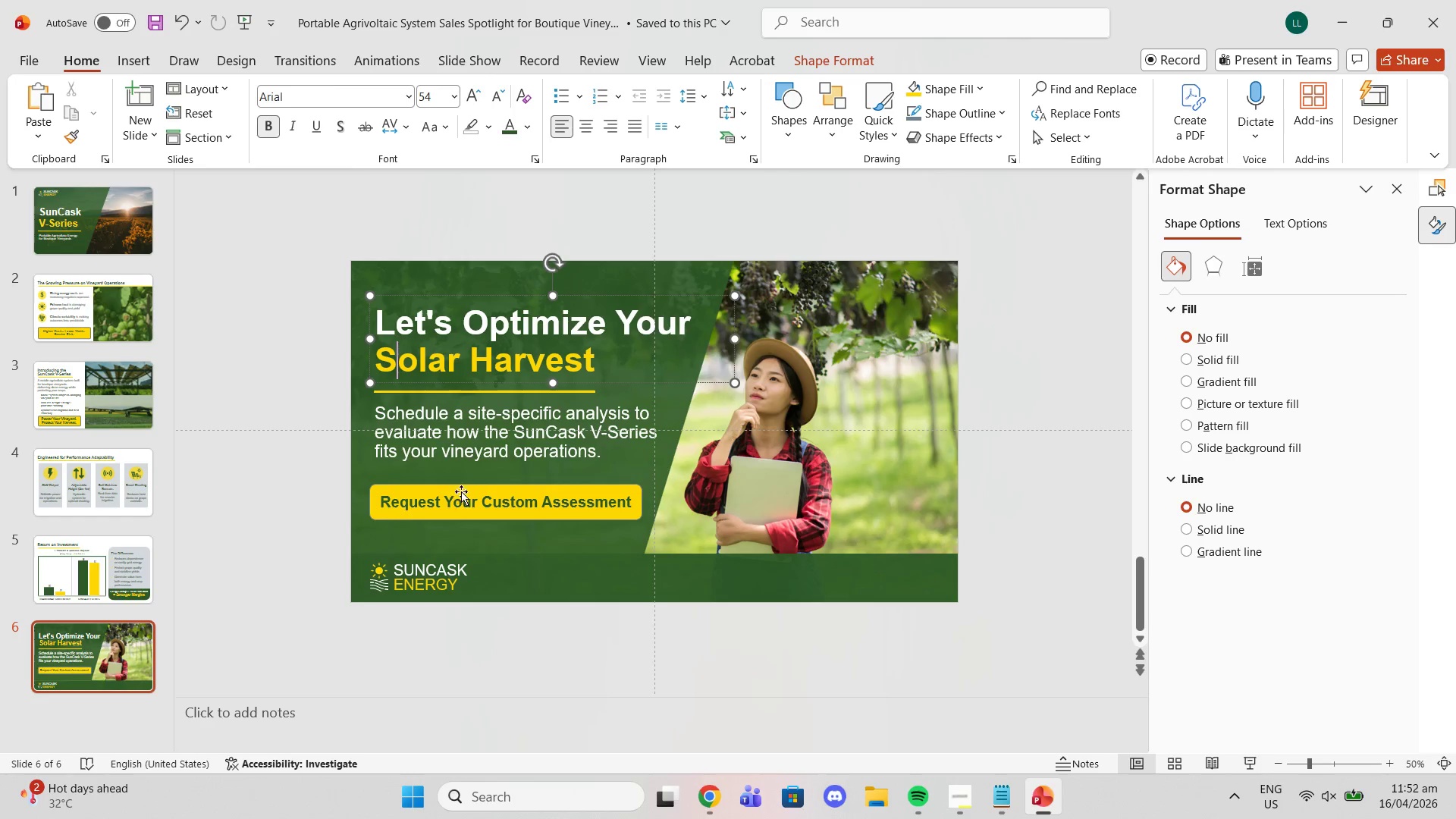 
left_click([462, 469])
 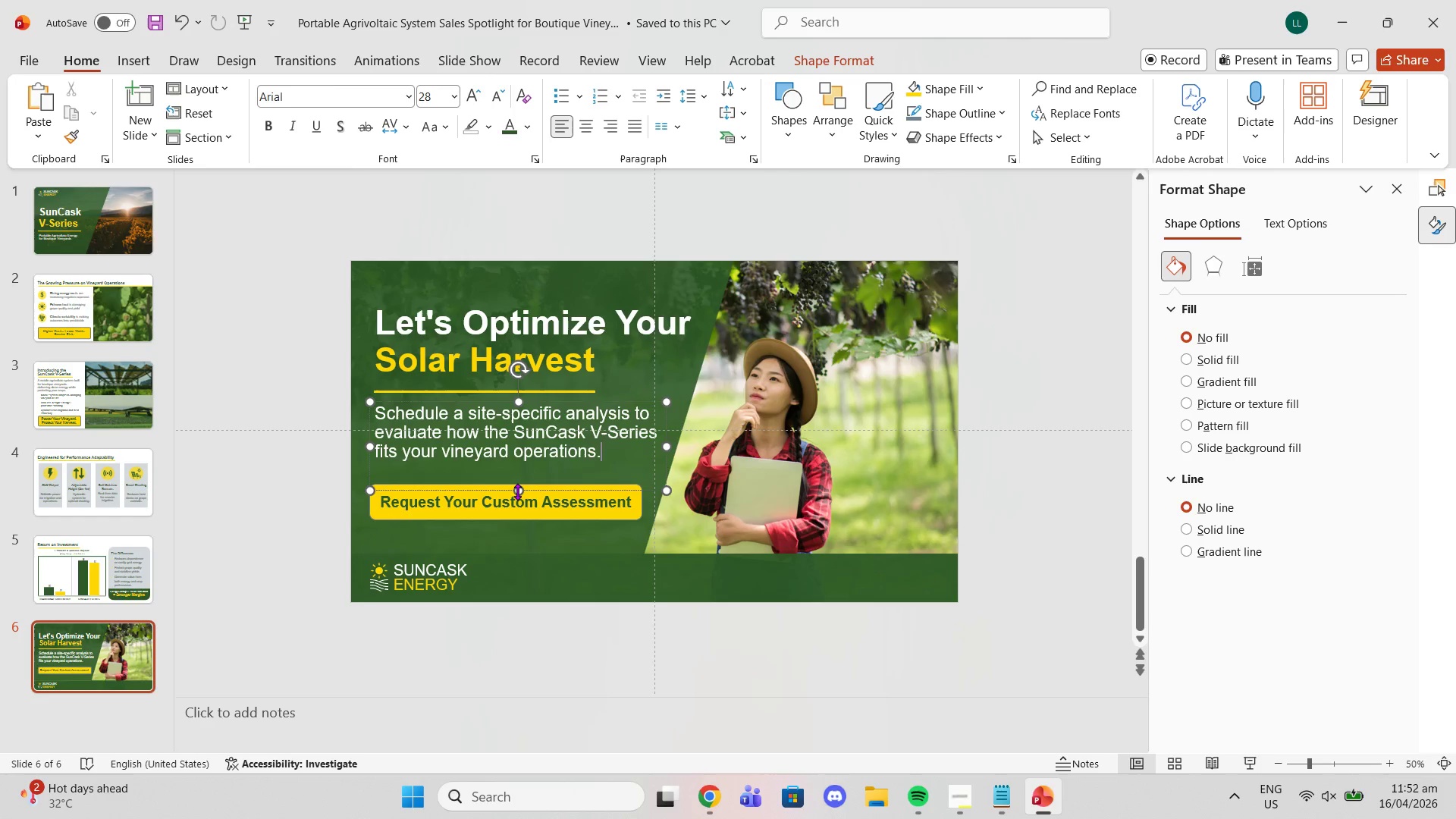 
left_click_drag(start_coordinate=[517, 491], to_coordinate=[523, 472])
 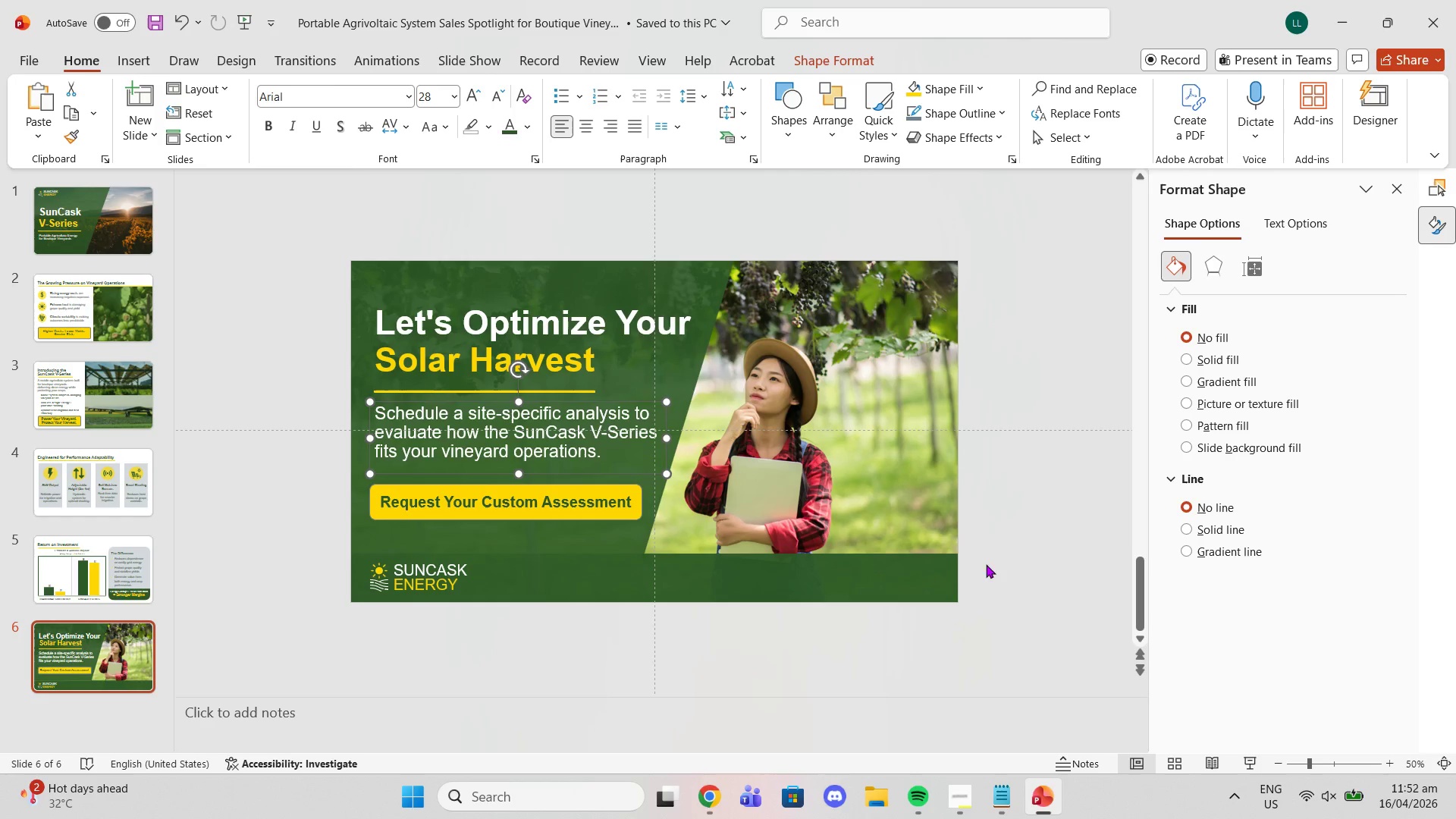 
left_click([1050, 438])
 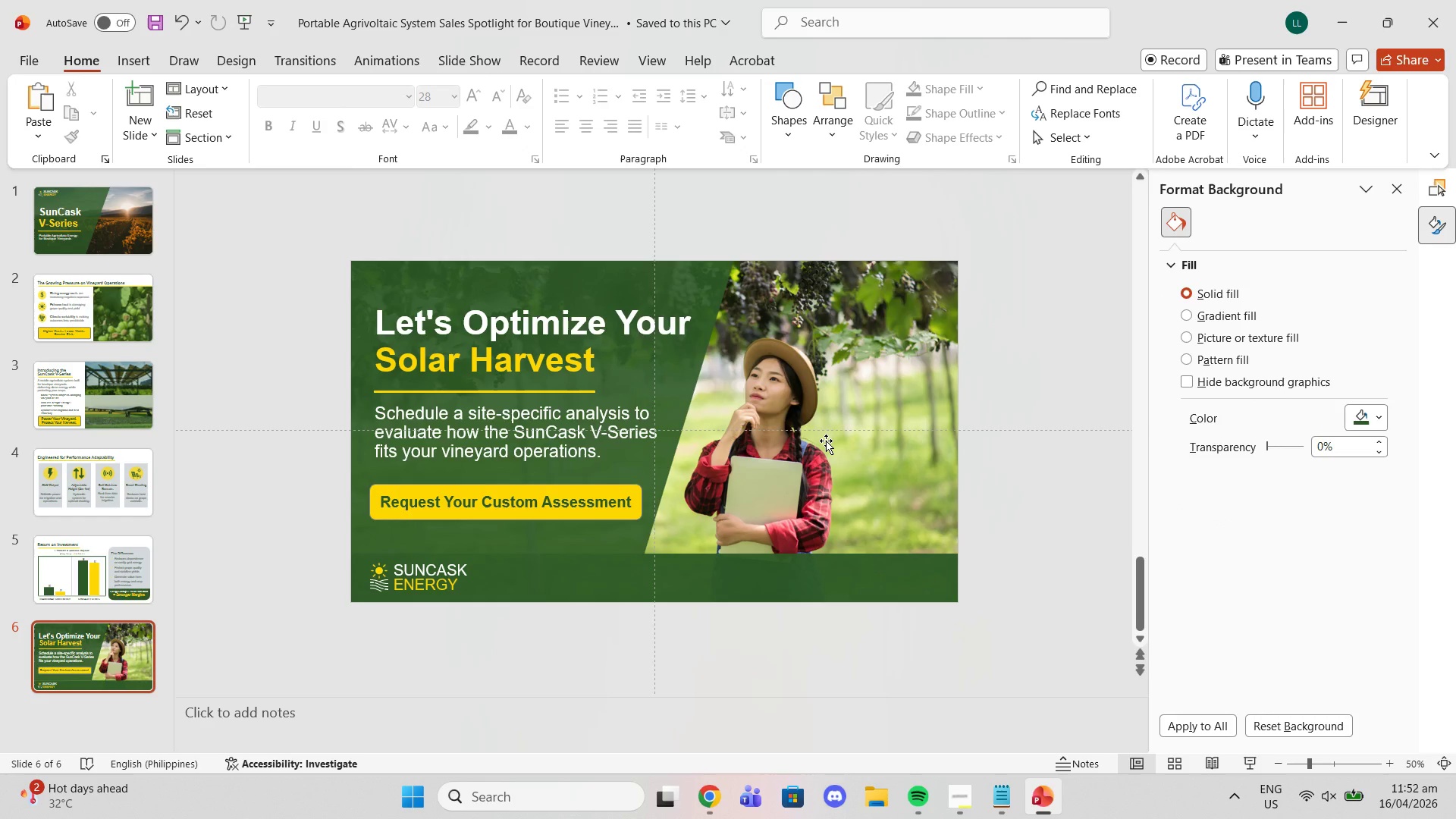 
wait(12.8)
 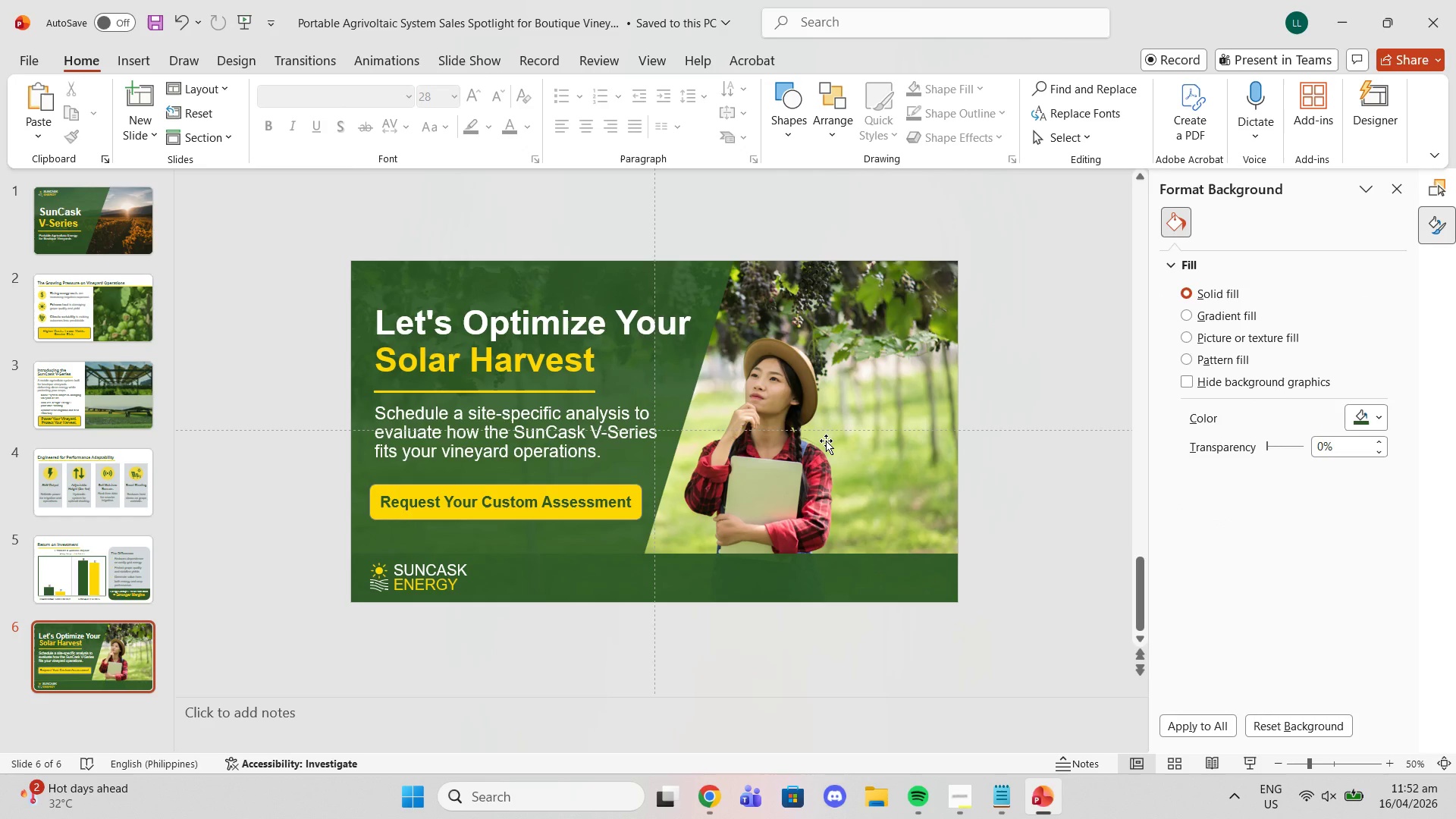 
left_click([124, 208])
 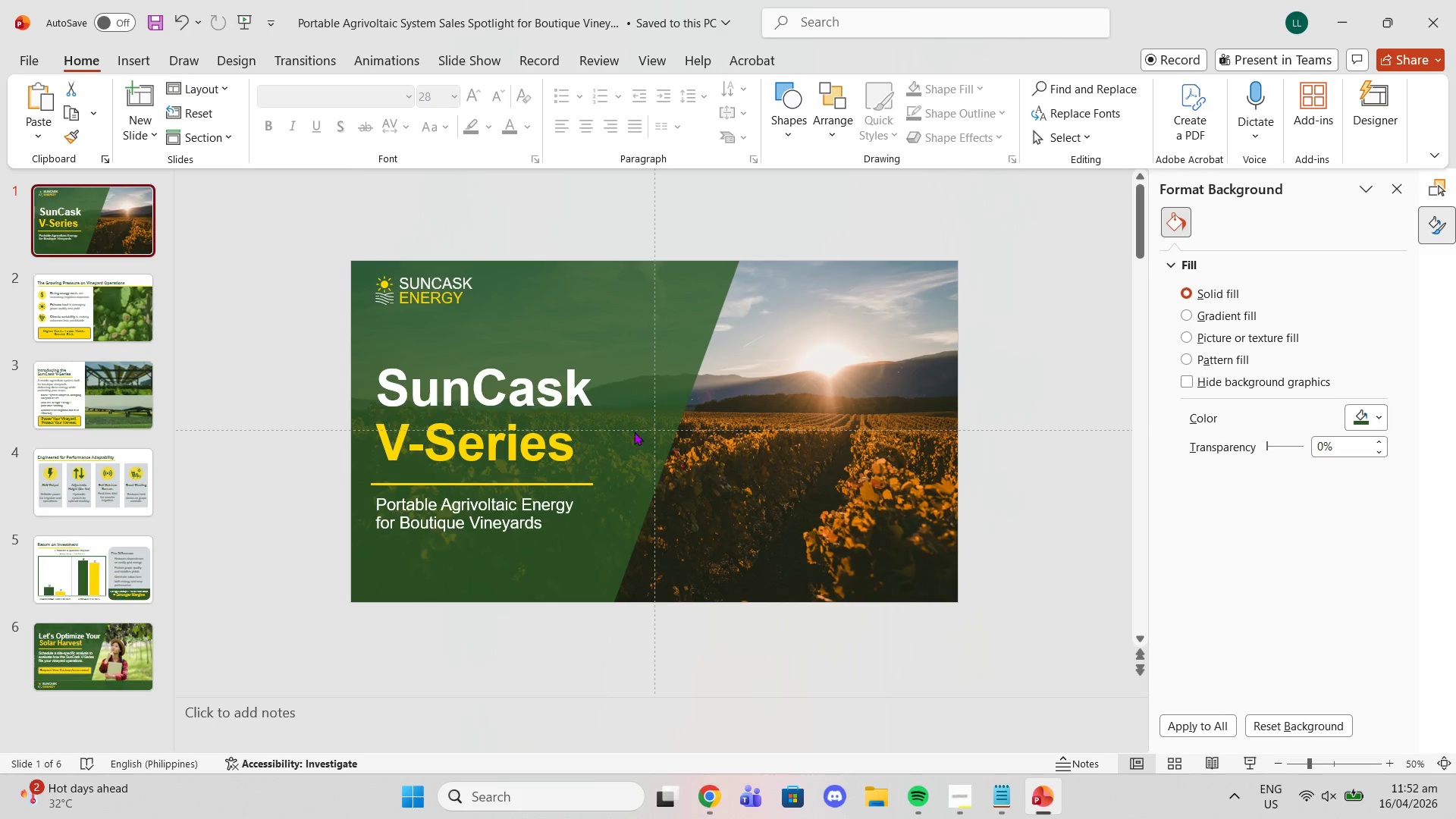 
left_click([644, 369])
 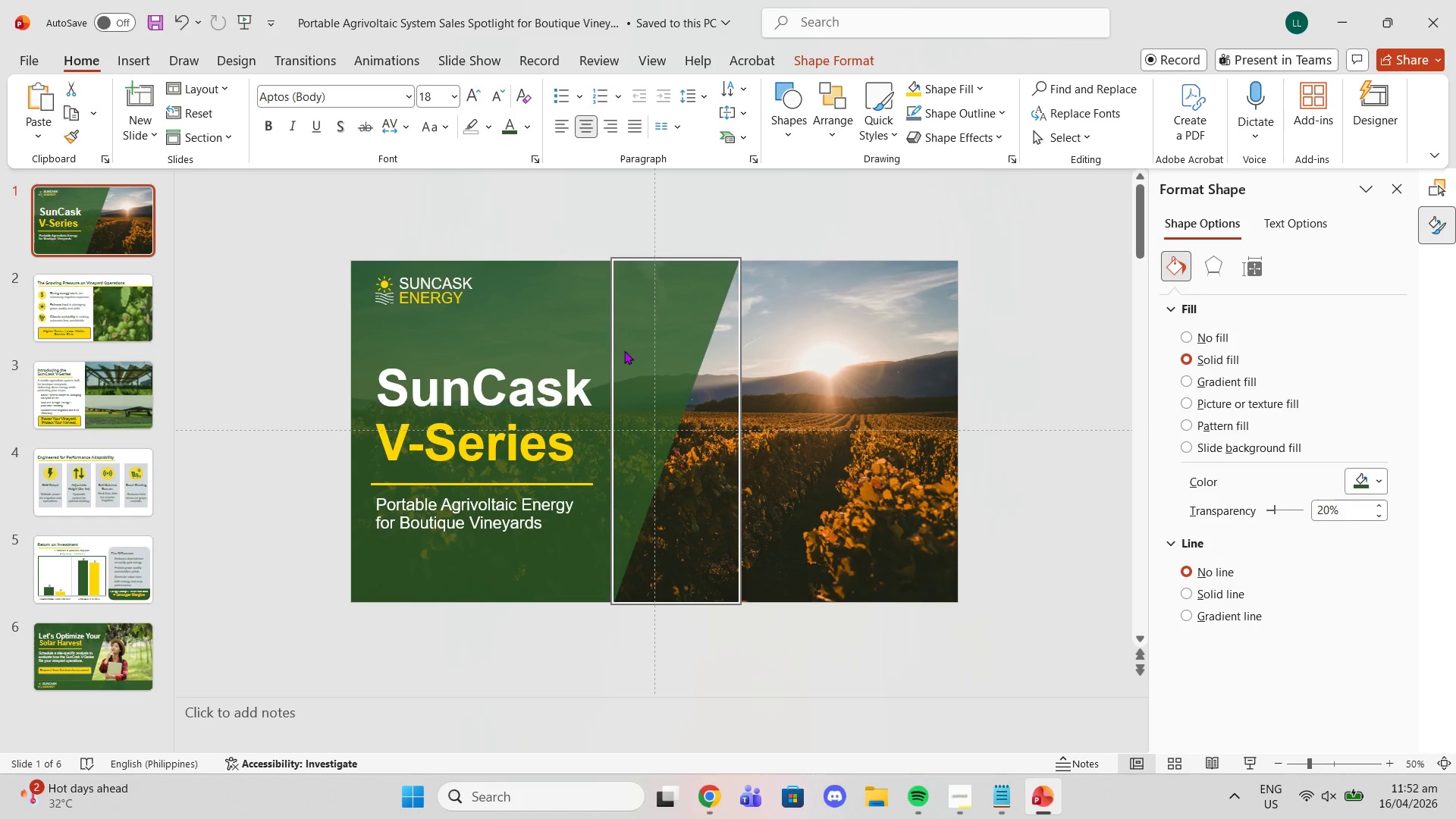 
left_click([606, 337])
 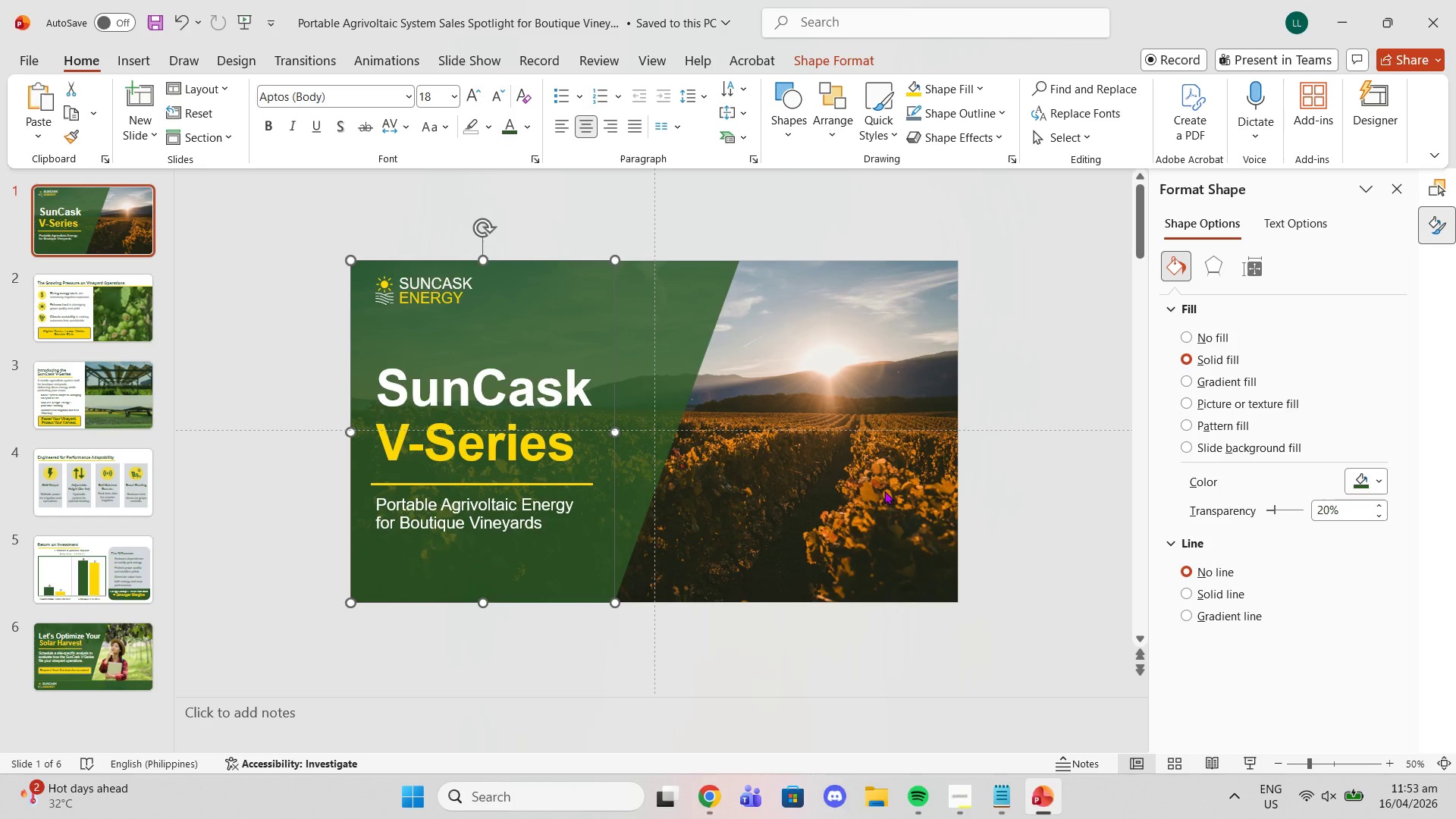 
wait(5.34)
 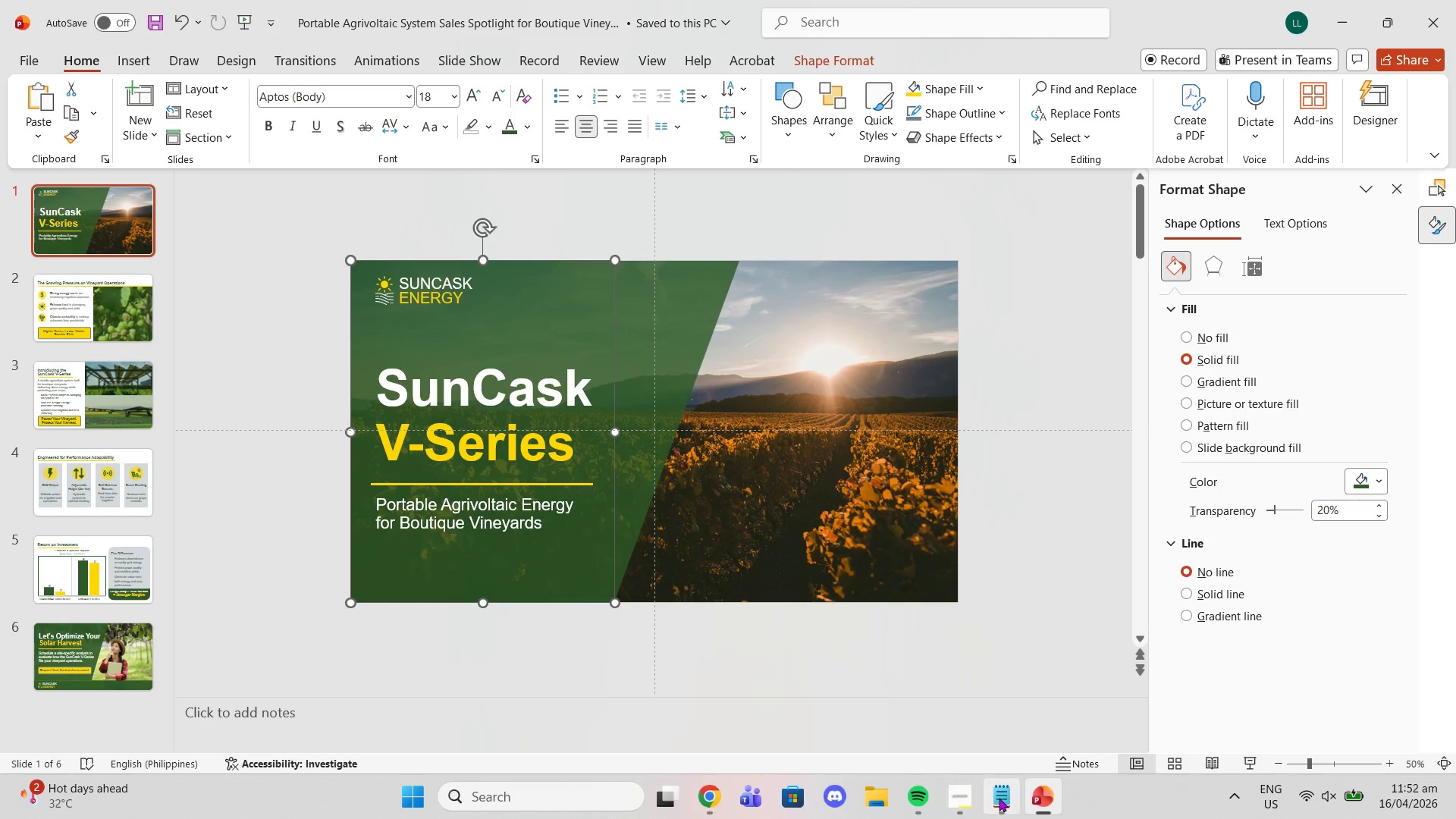 
left_click([864, 806])
 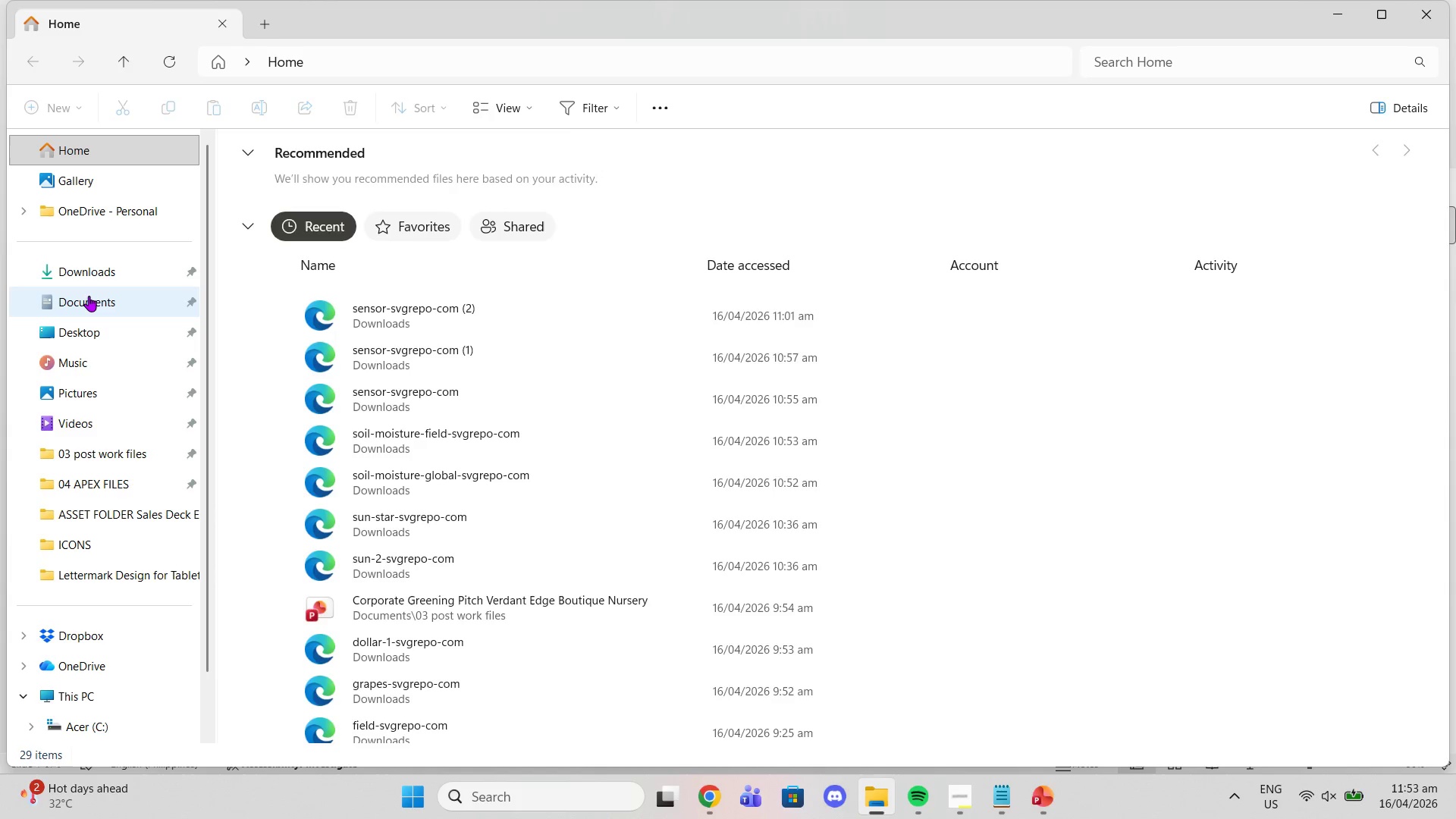 
wait(7.28)
 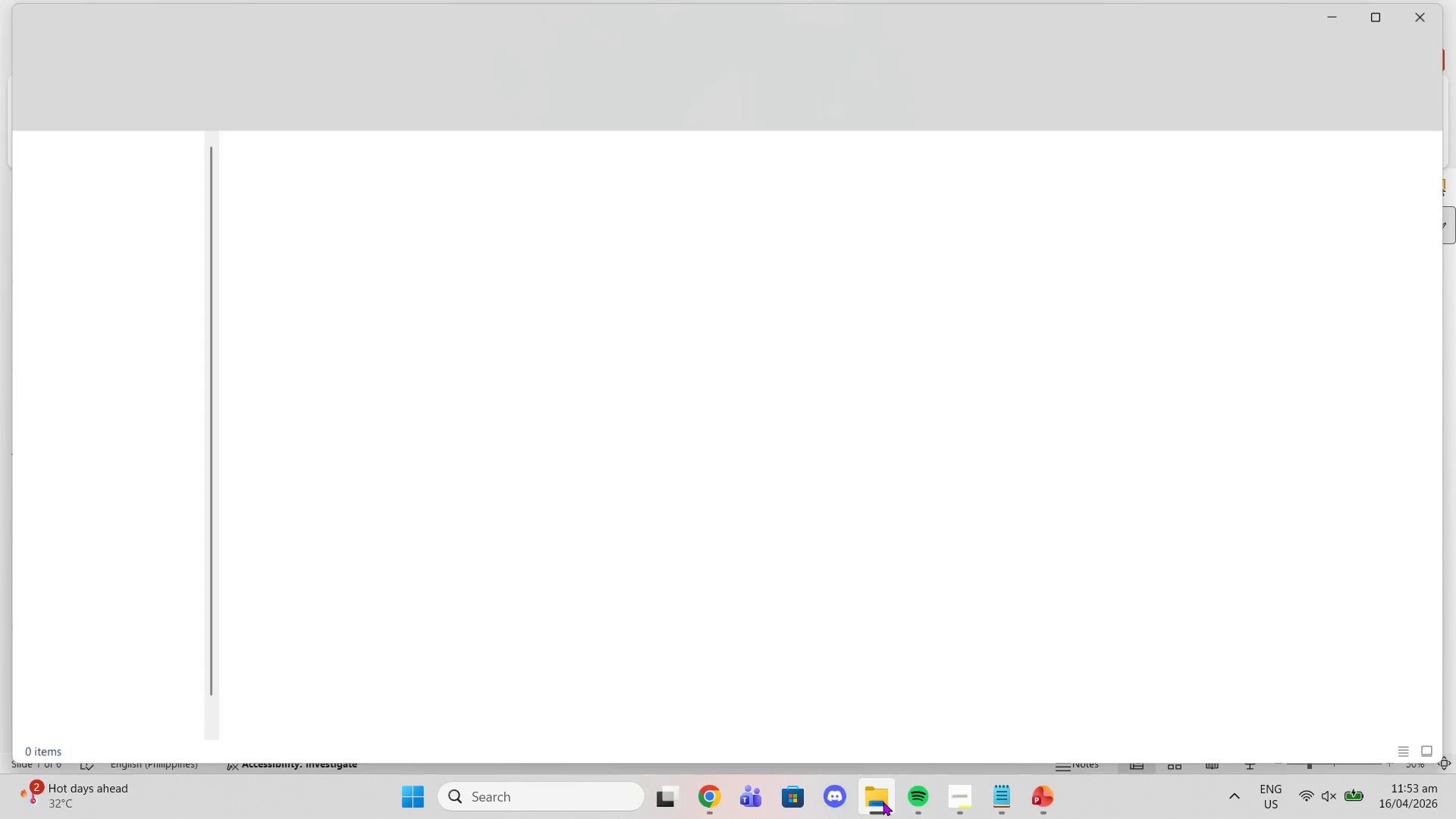 
left_click([88, 300])
 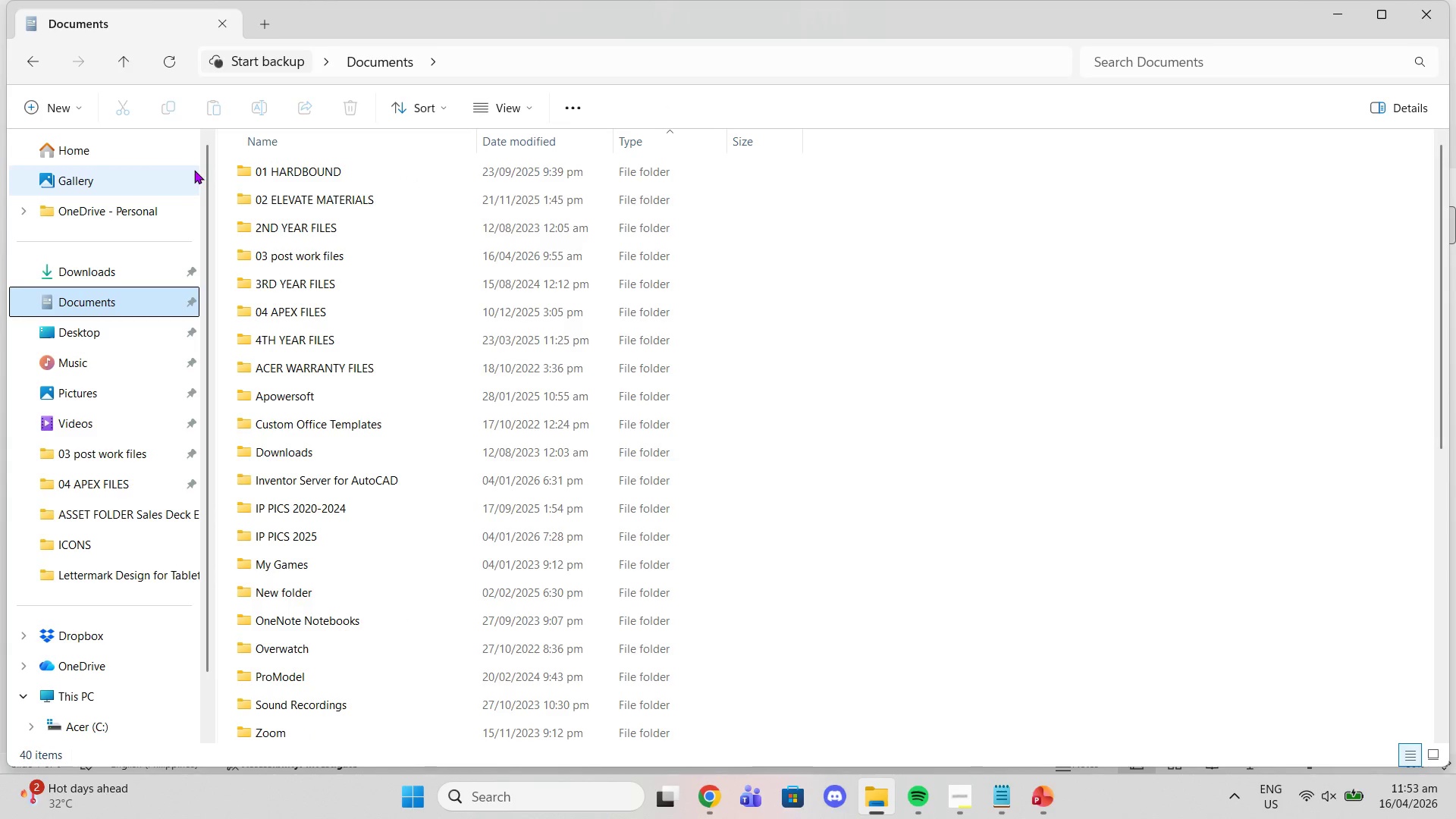 
left_click([95, 277])
 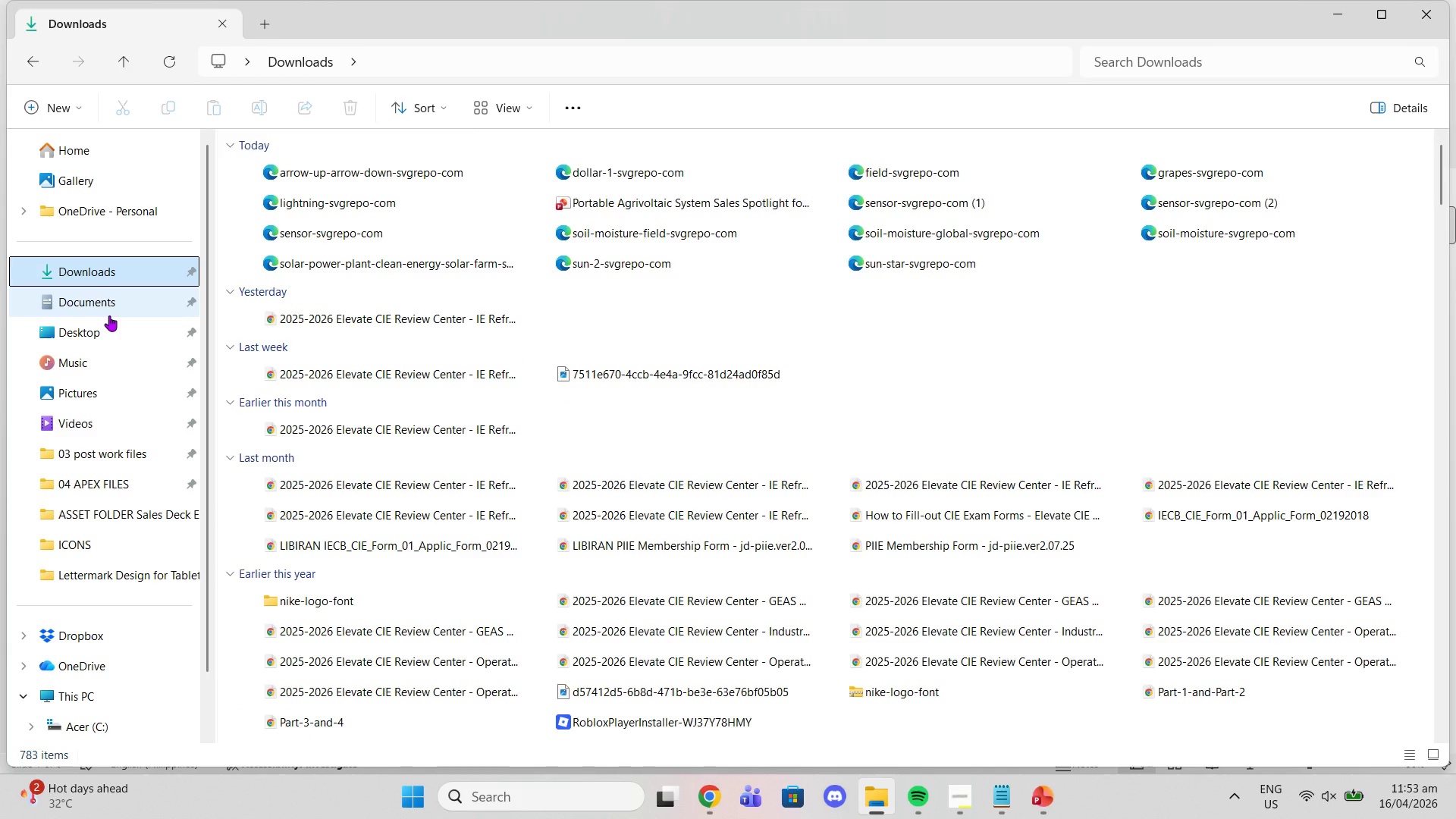 
wait(12.25)
 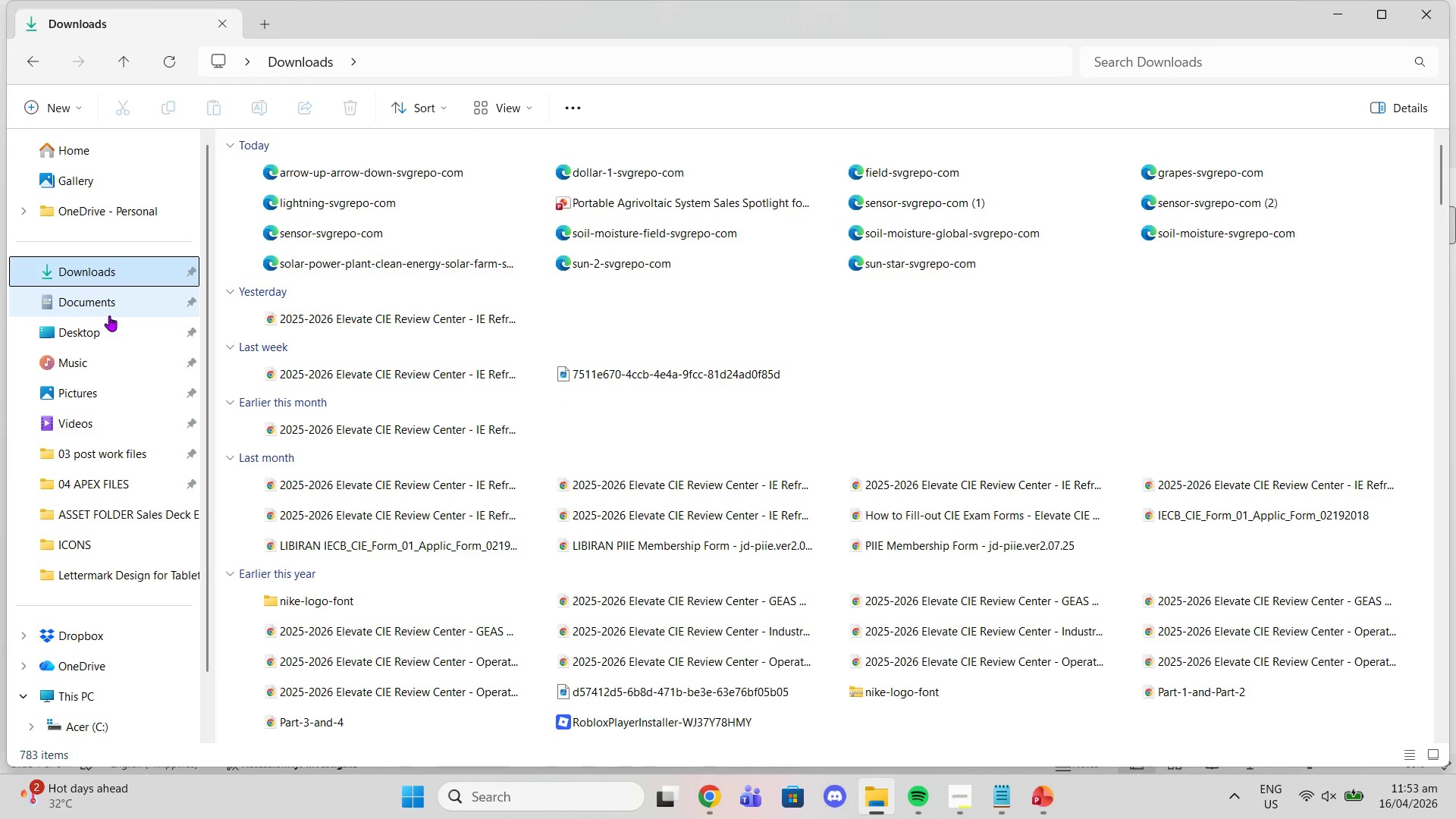 
mouse_move([720, 741])
 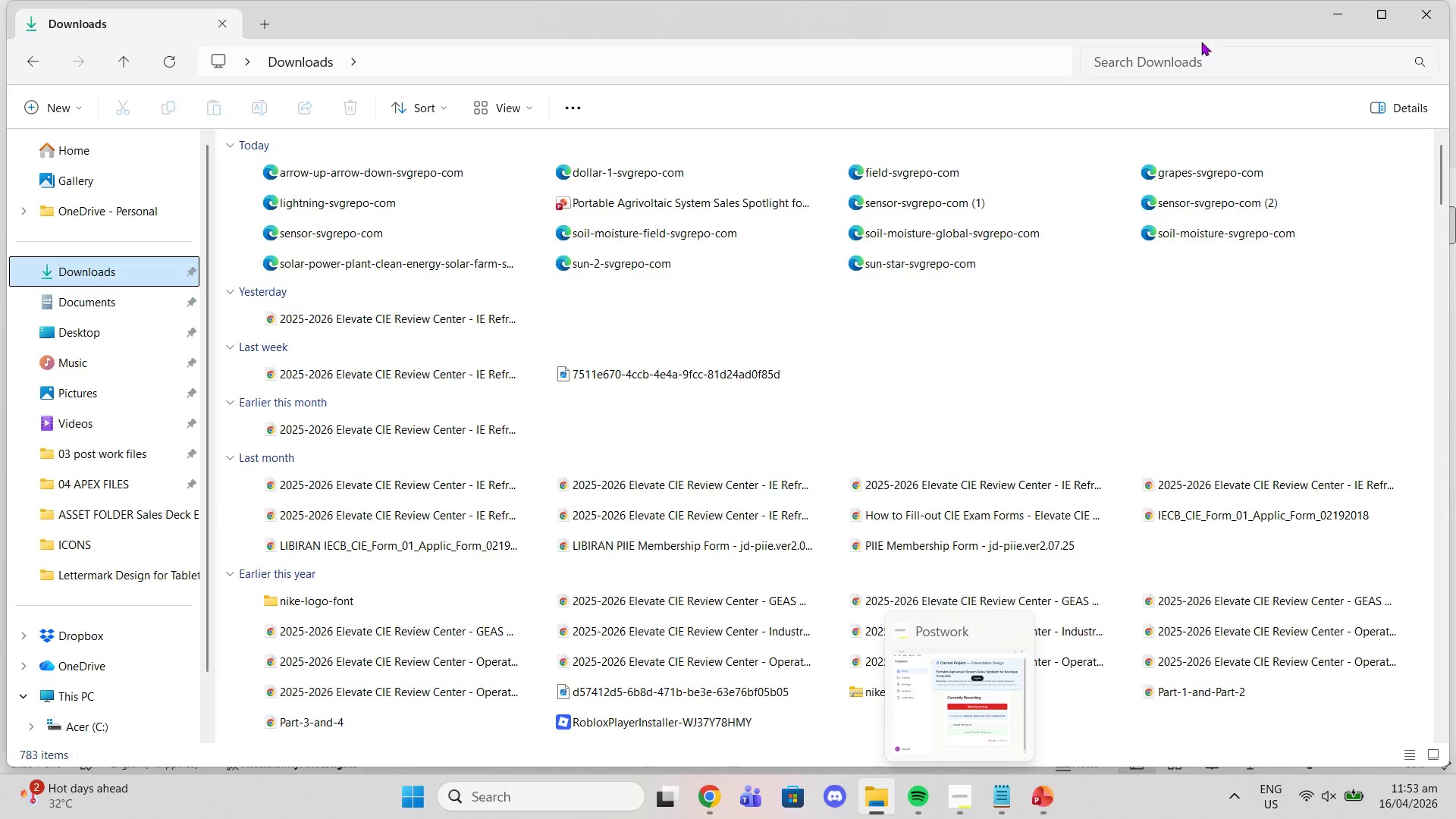 
left_click([1330, 26])
 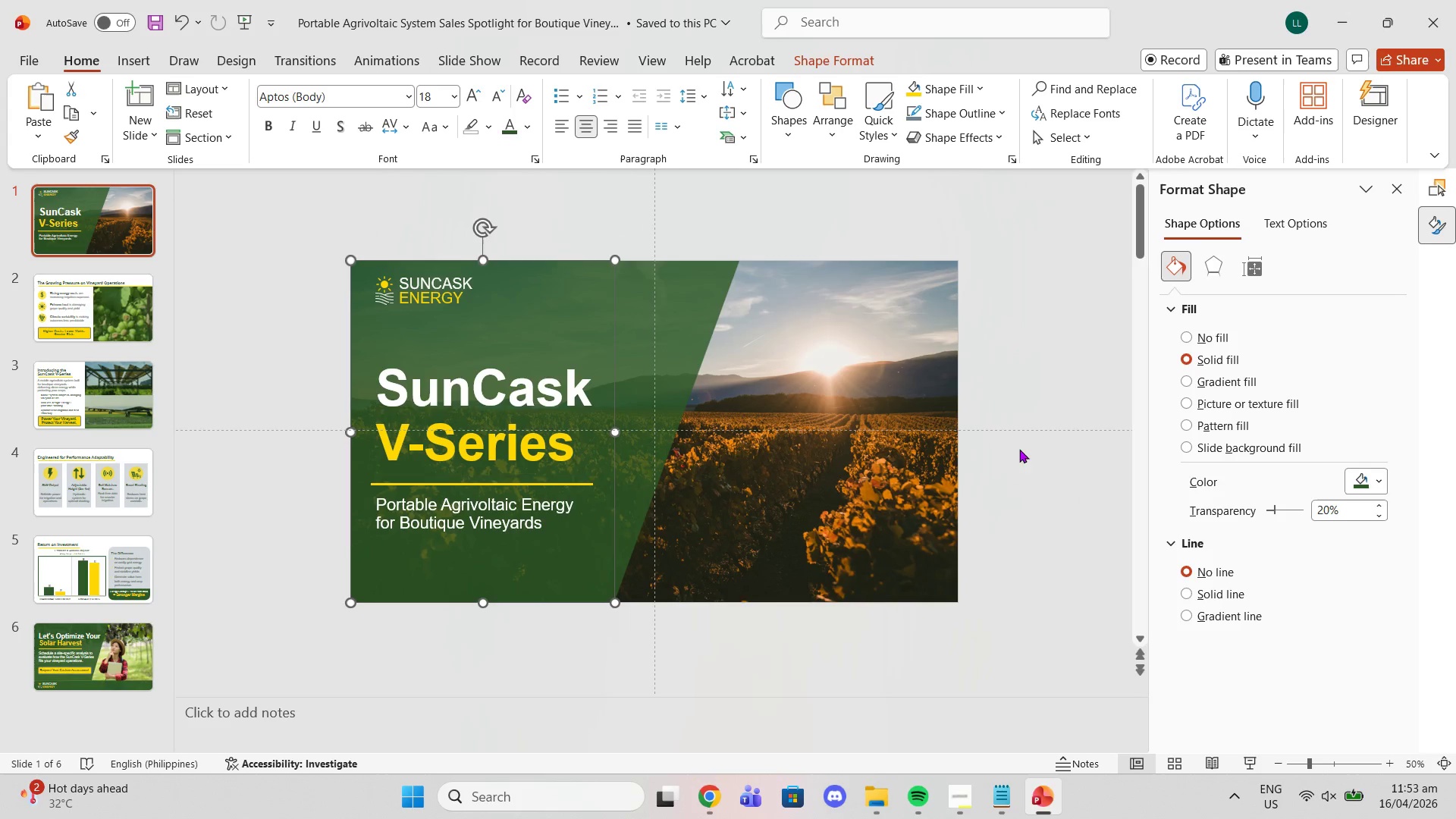 
left_click([1019, 463])
 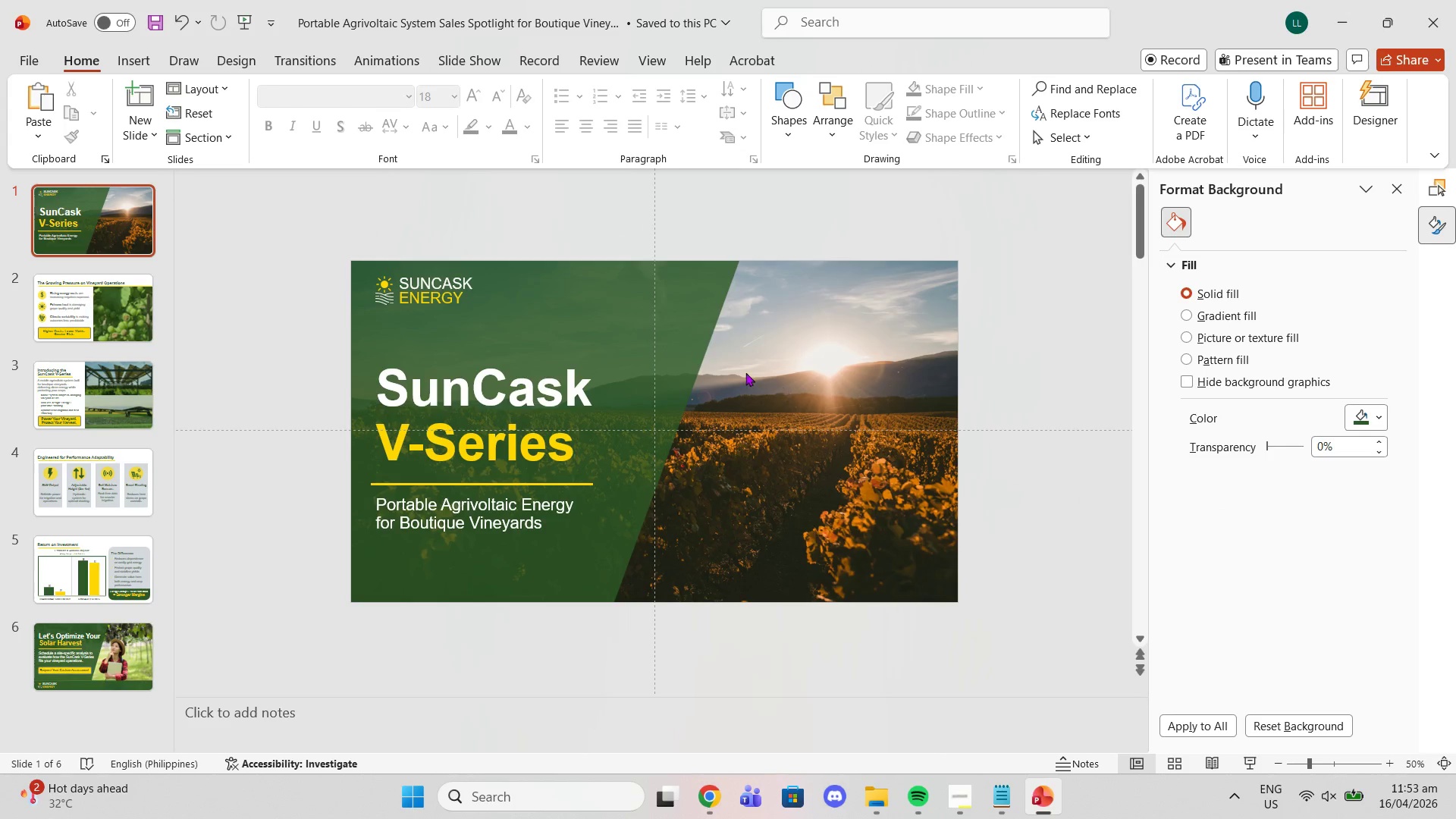 
left_click([655, 312])
 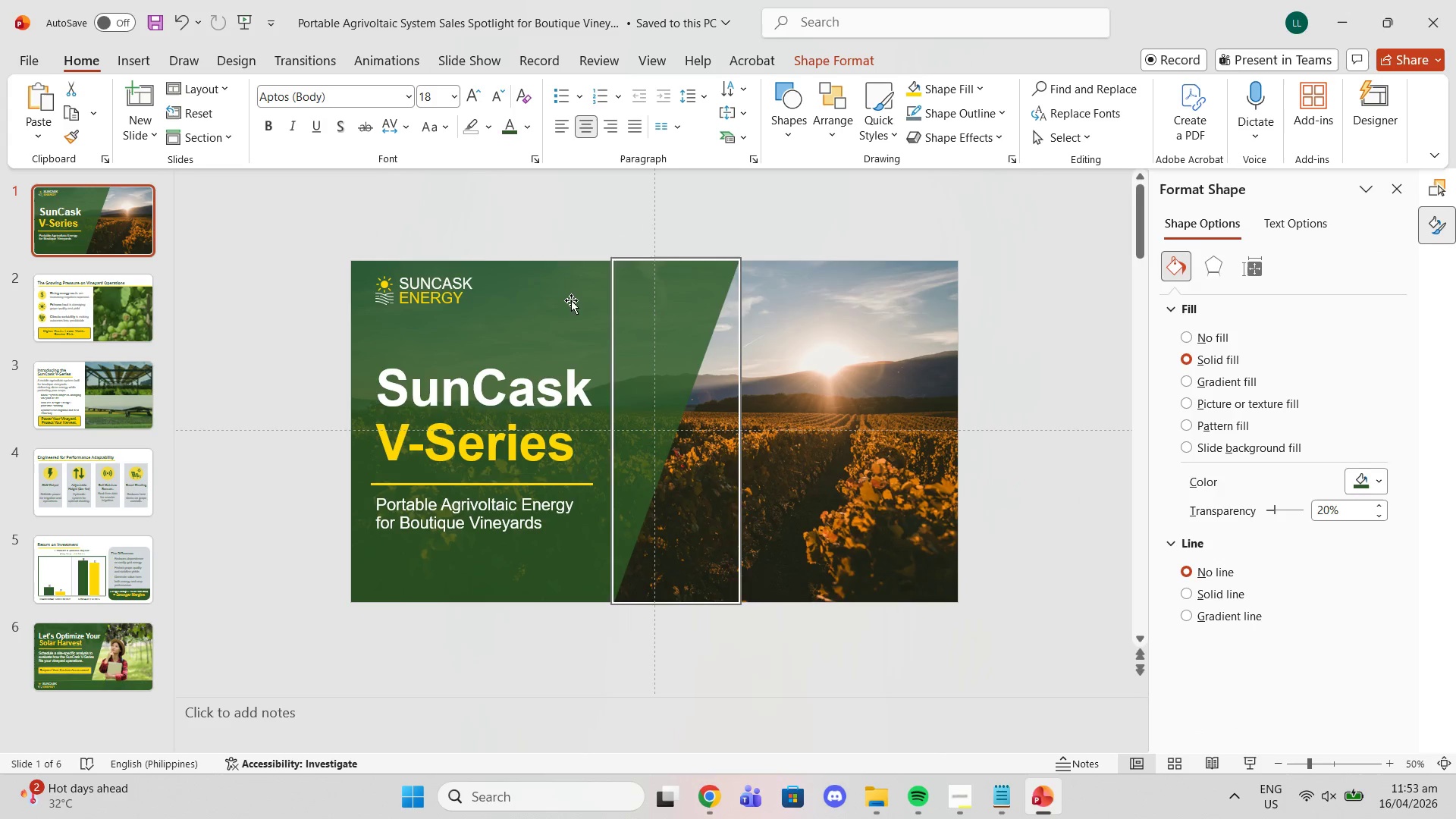 
left_click([568, 300])
 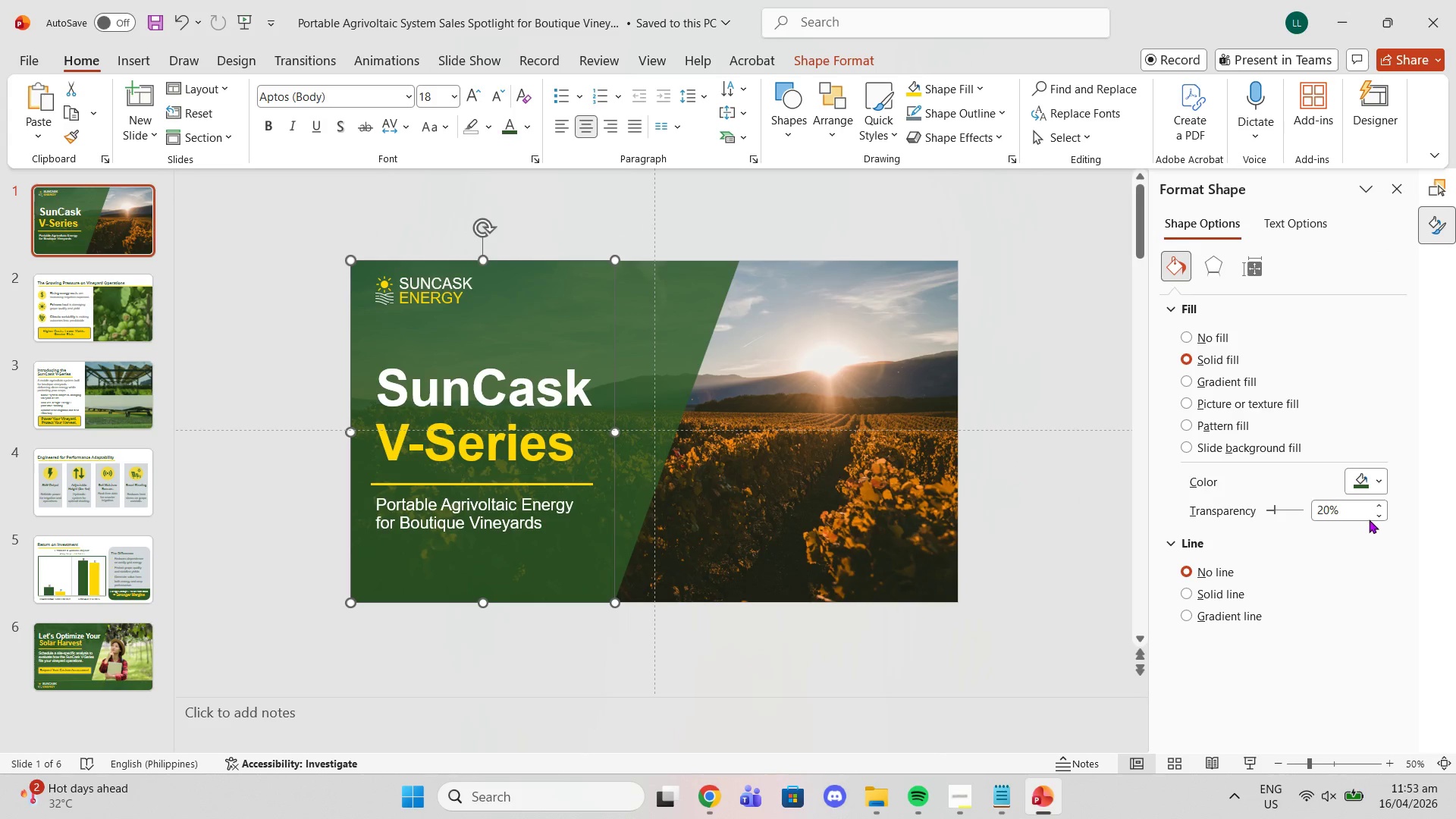 
double_click([1375, 511])
 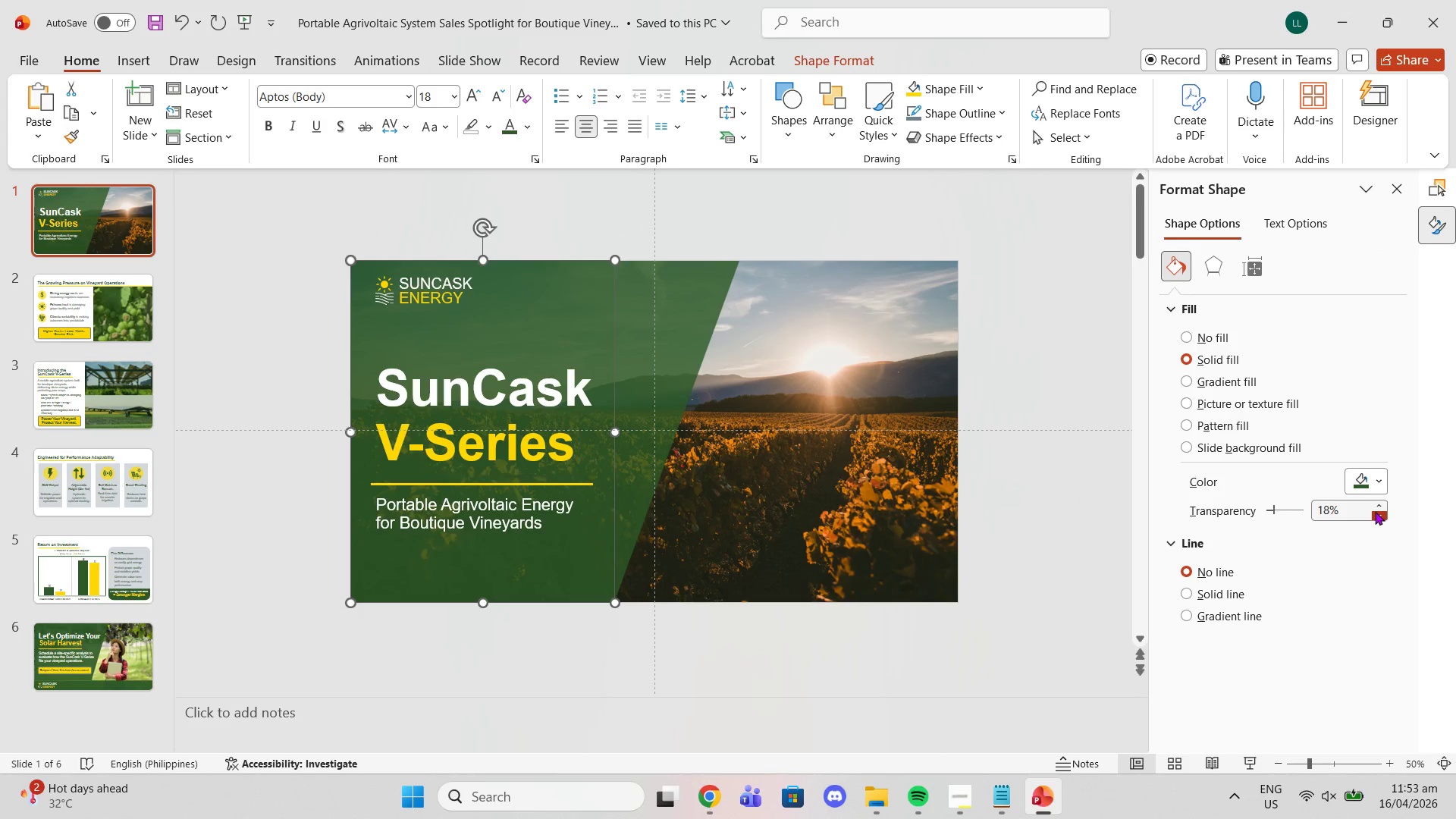 
triple_click([1375, 511])
 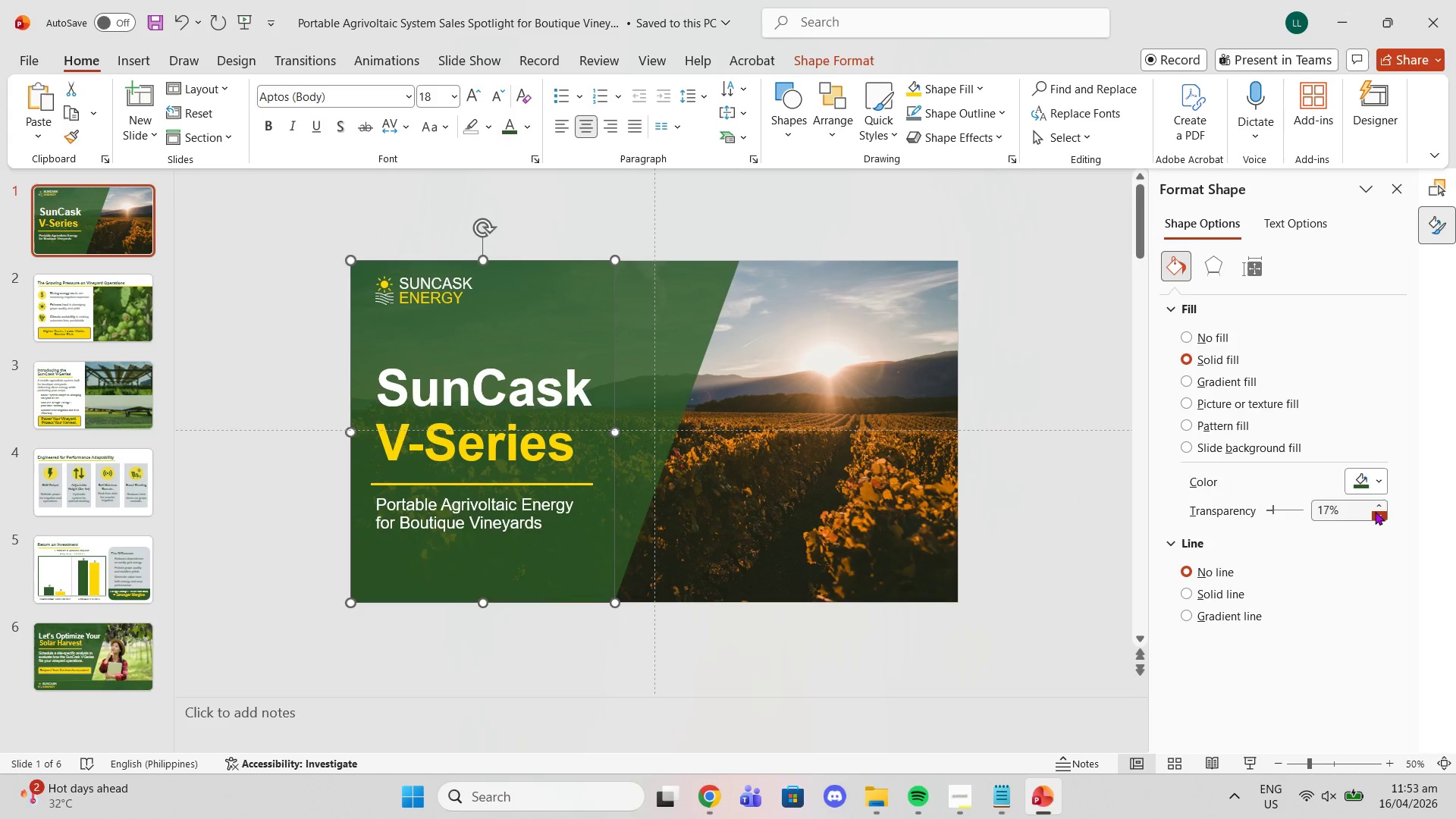 
triple_click([1375, 511])
 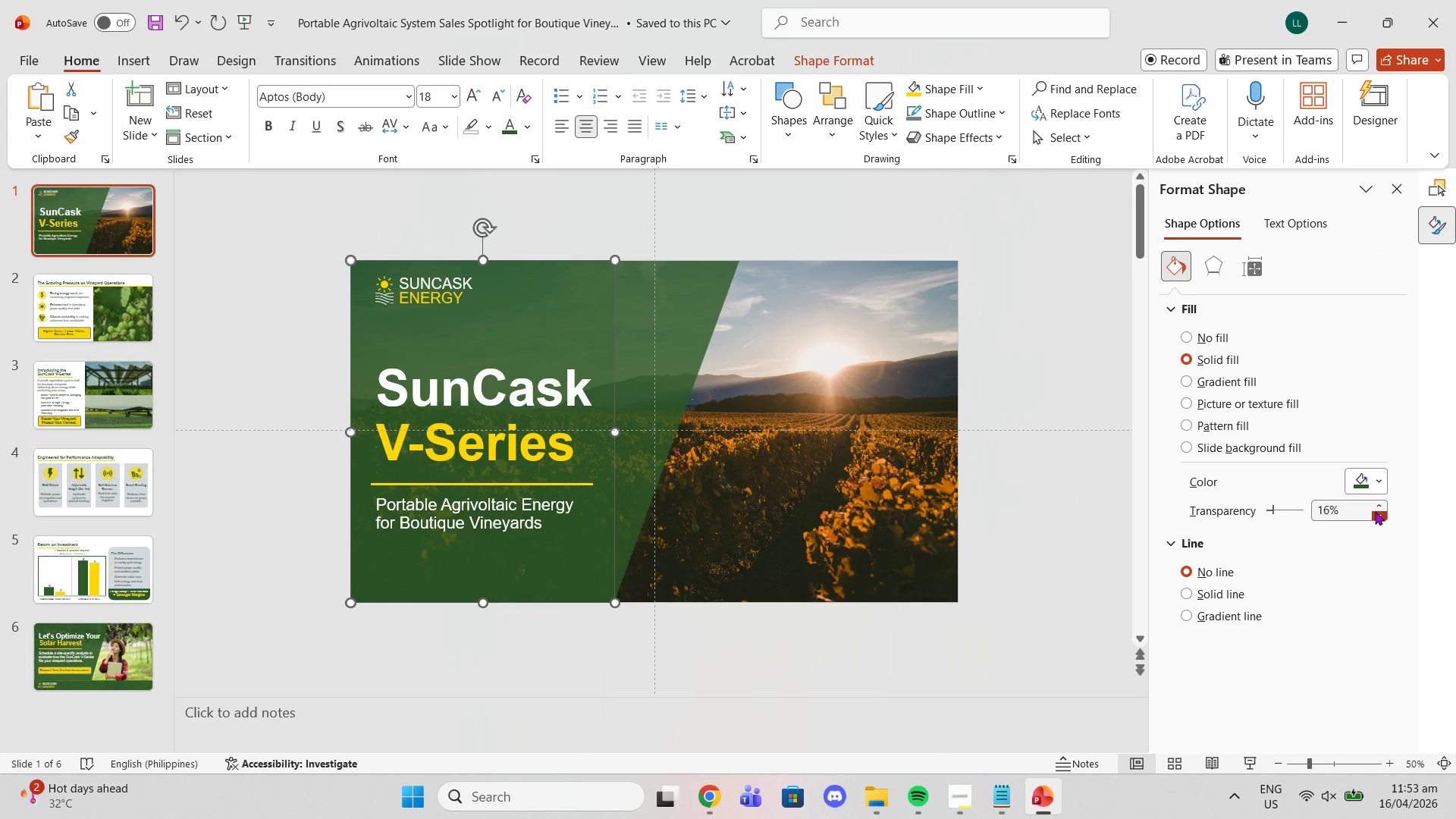 
triple_click([1375, 511])
 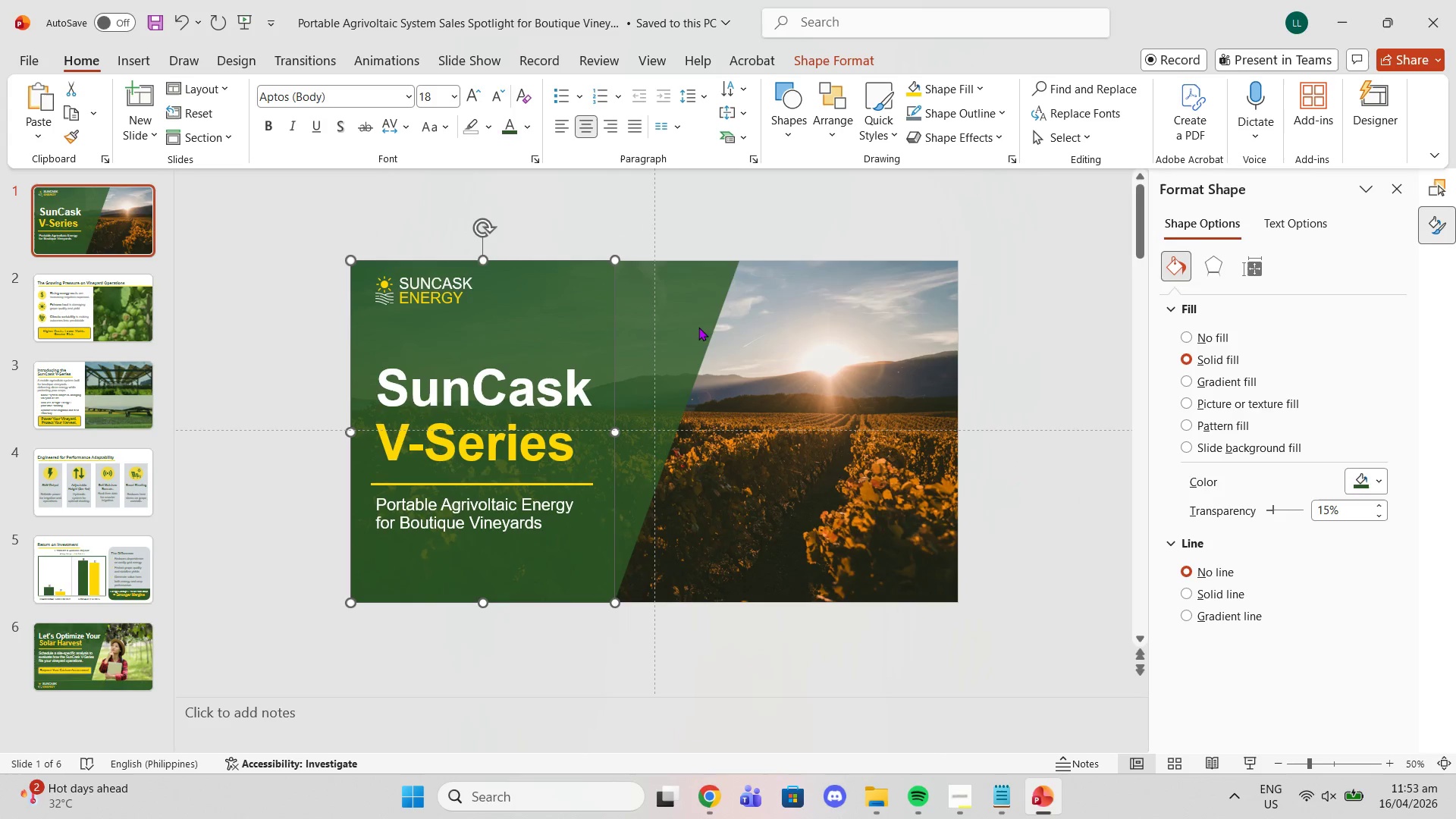 
left_click([695, 326])
 